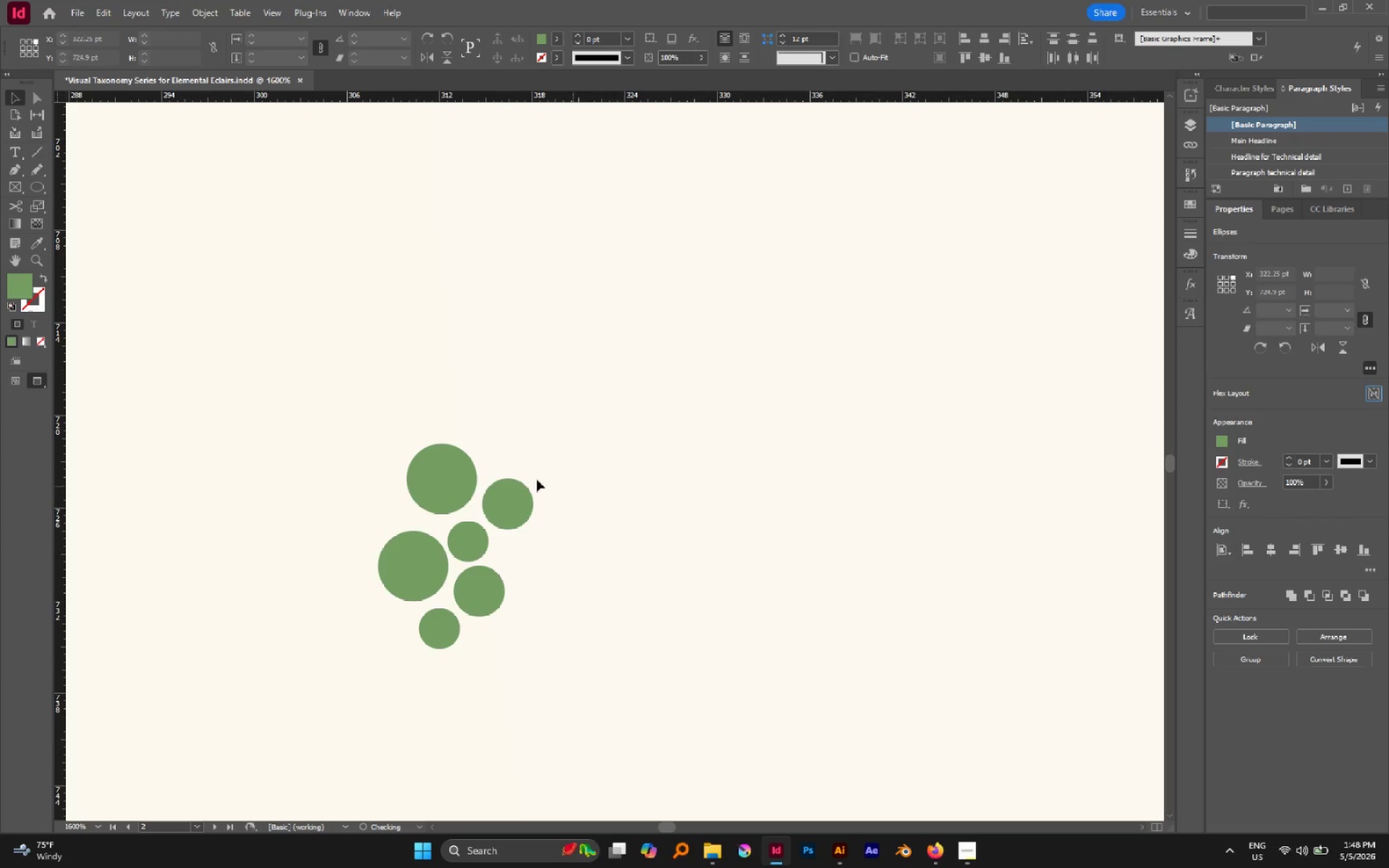 
hold_key(key=AltLeft, duration=0.45)
scroll: coordinate [524, 478], scroll_direction: down, amount: 1.0
 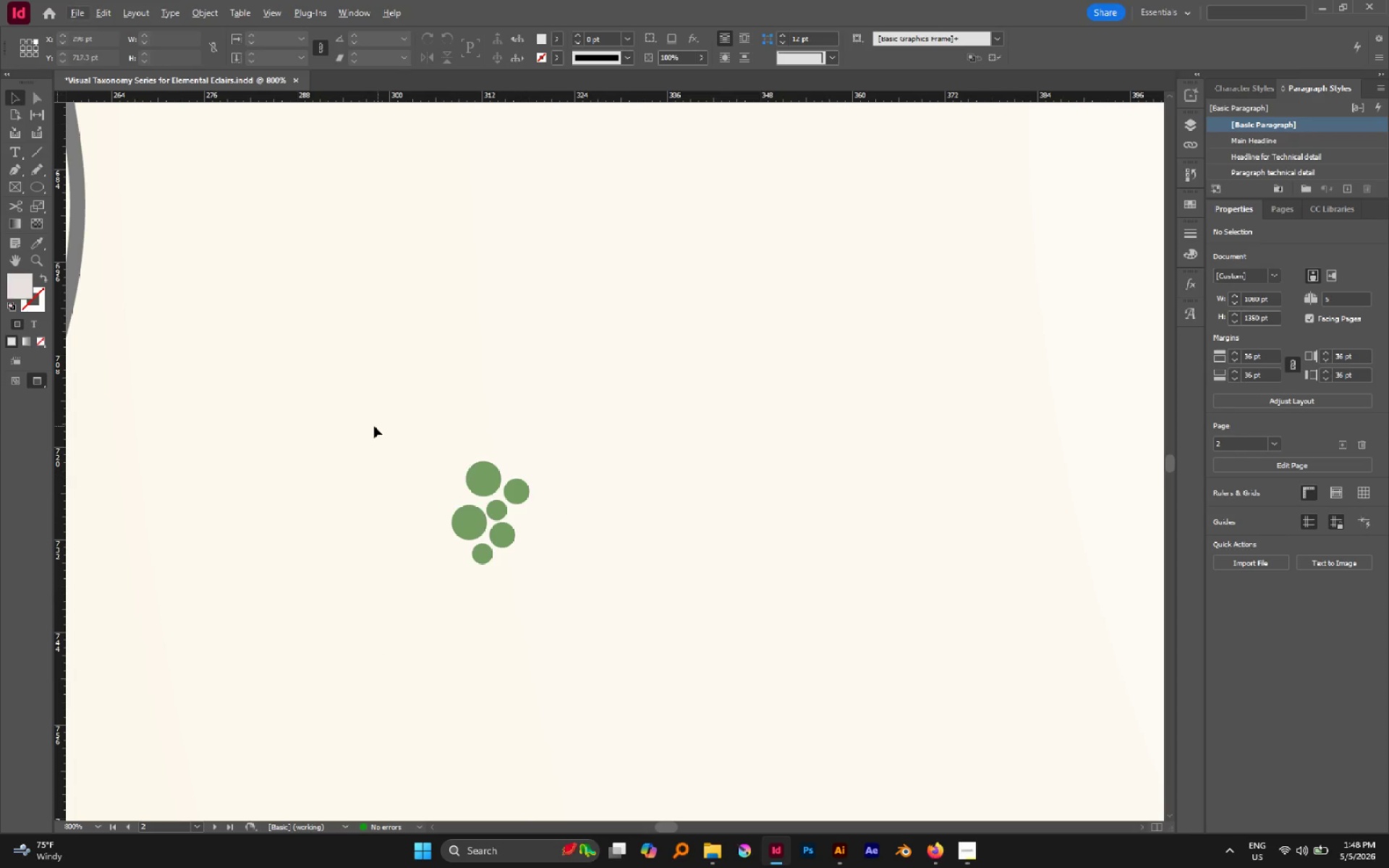 
left_click_drag(start_coordinate=[388, 437], to_coordinate=[583, 596])
 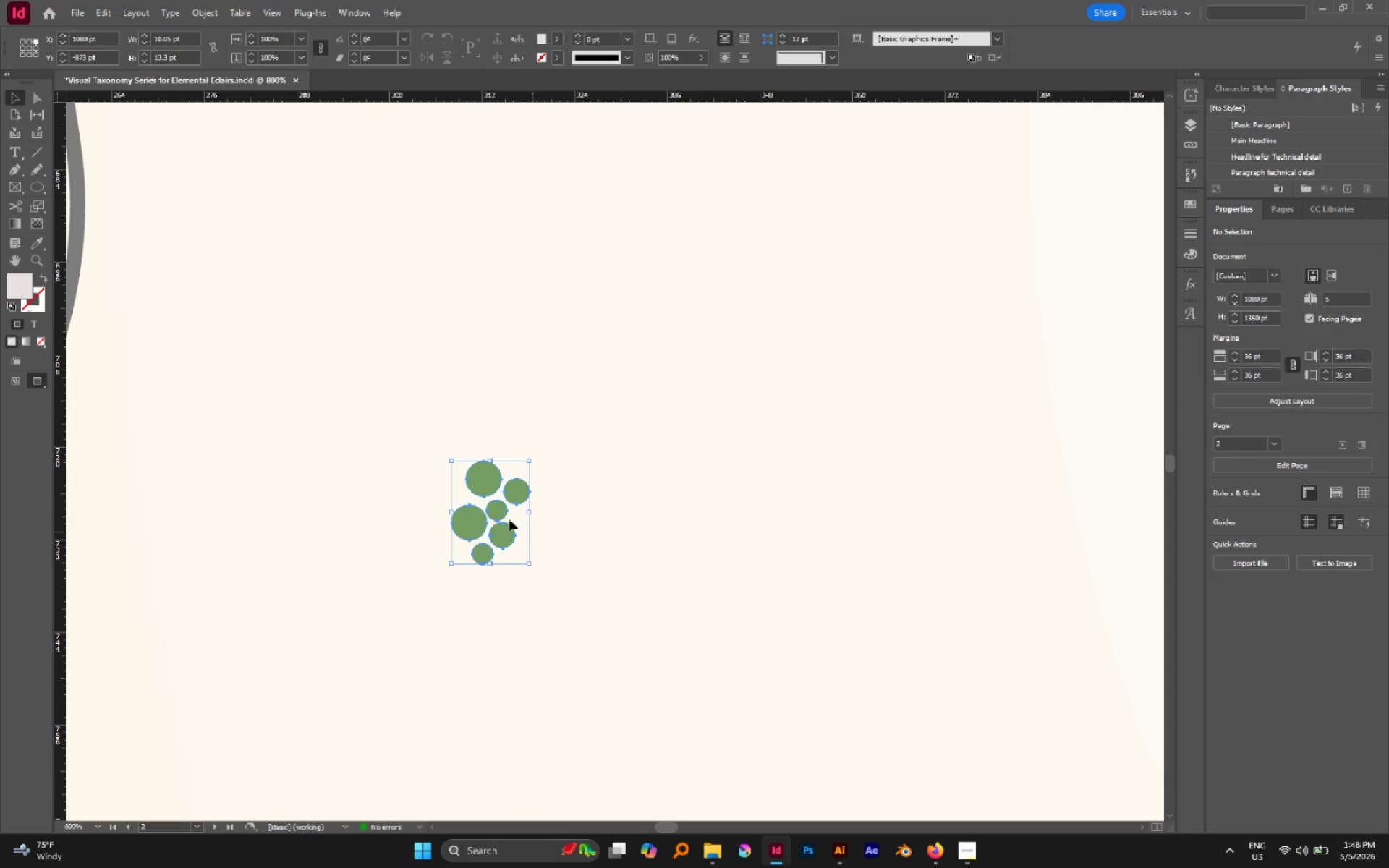 
hold_key(key=AltLeft, duration=1.78)
left_click_drag(start_coordinate=[475, 519], to_coordinate=[524, 558])
 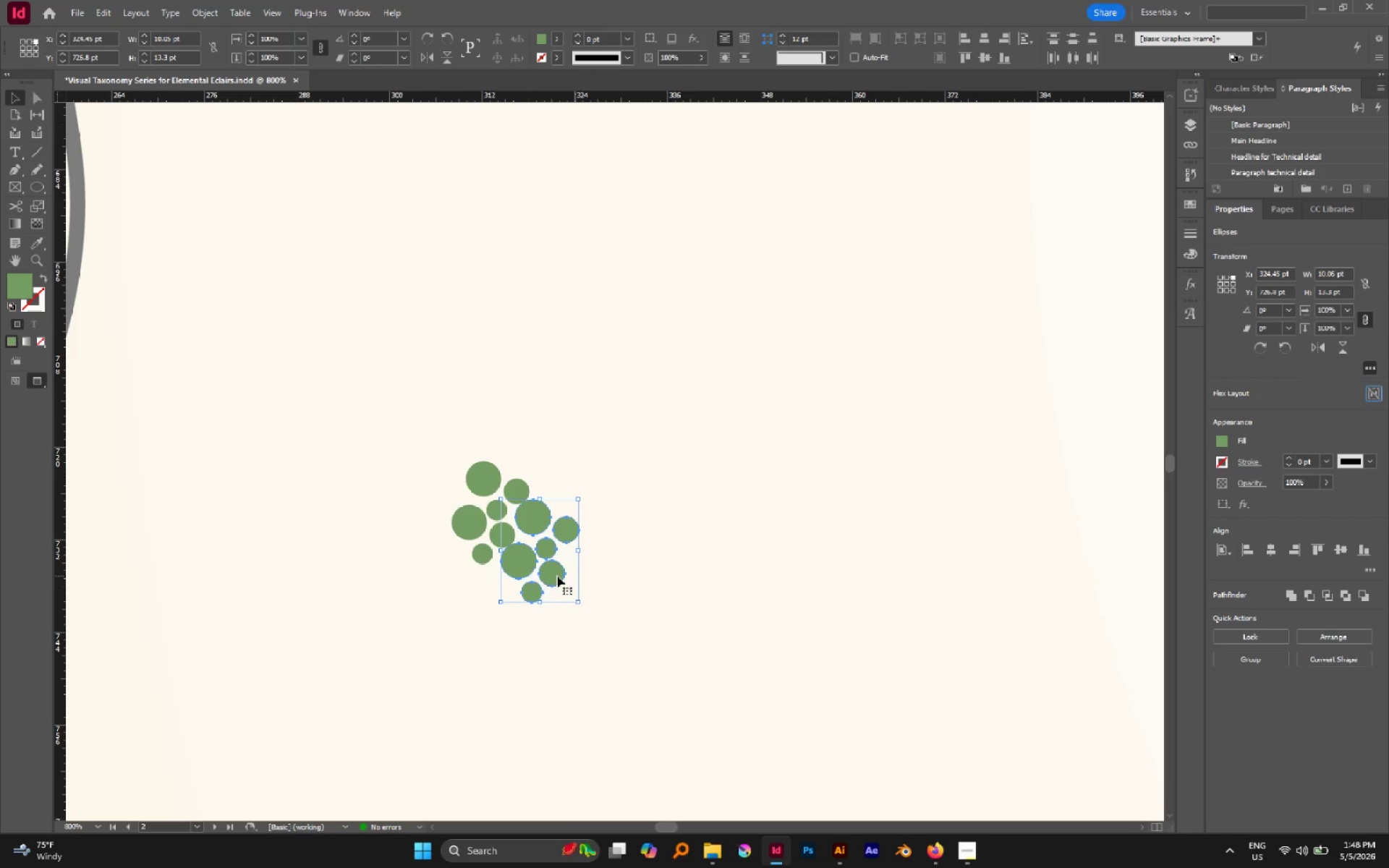 
left_click_drag(start_coordinate=[520, 569], to_coordinate=[521, 574])
 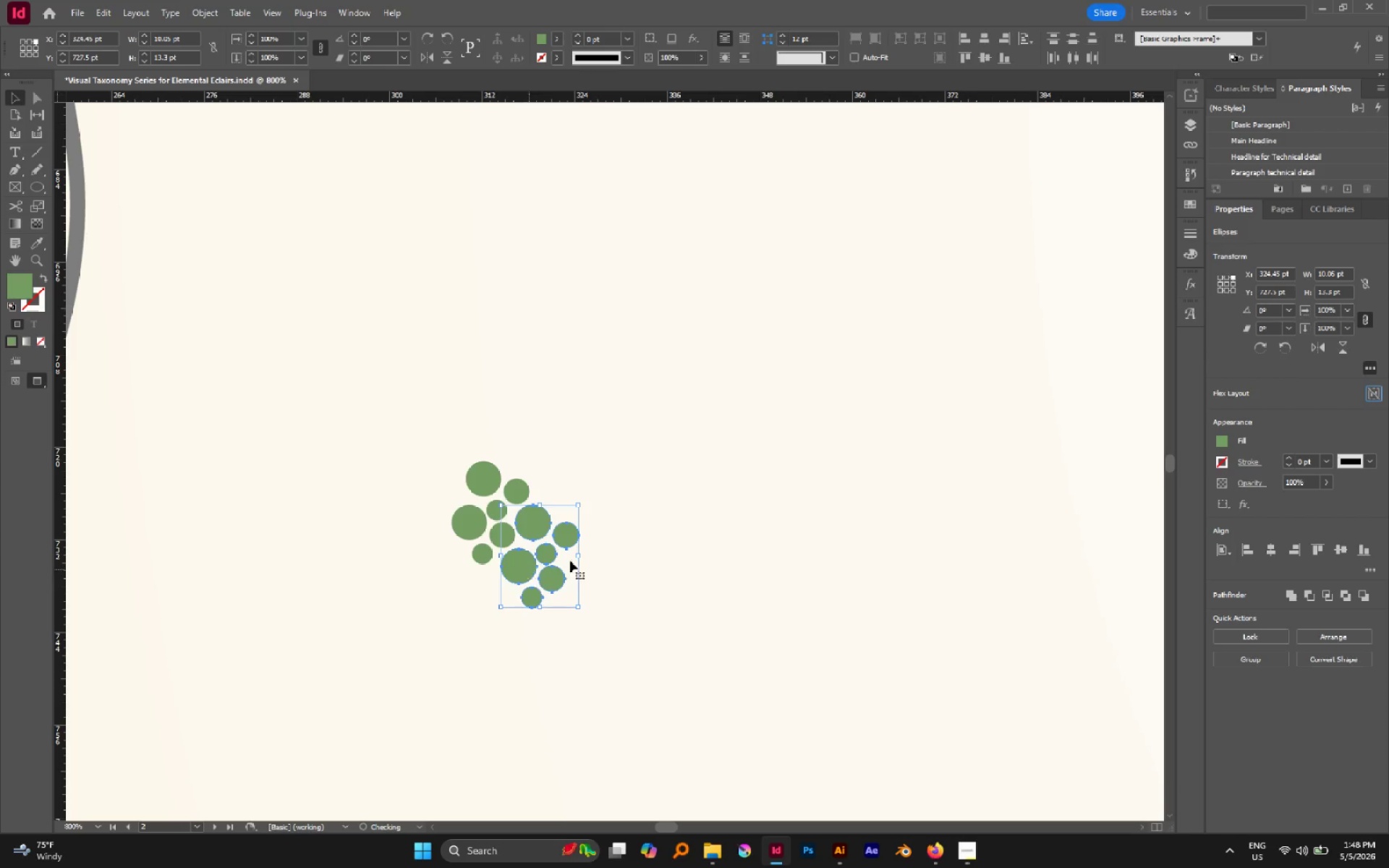 
left_click([668, 519])
 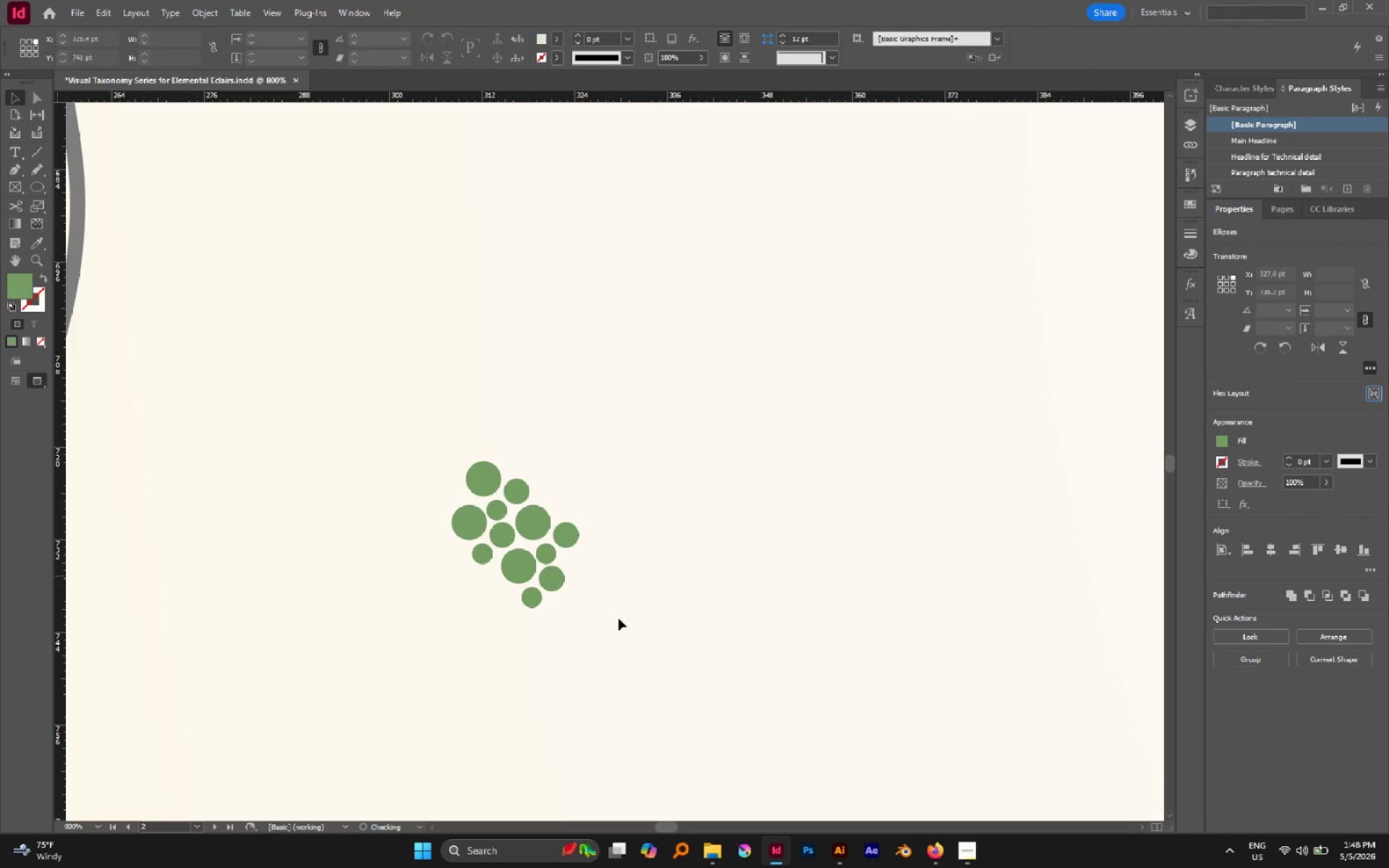 
left_click_drag(start_coordinate=[638, 634], to_coordinate=[342, 398])
 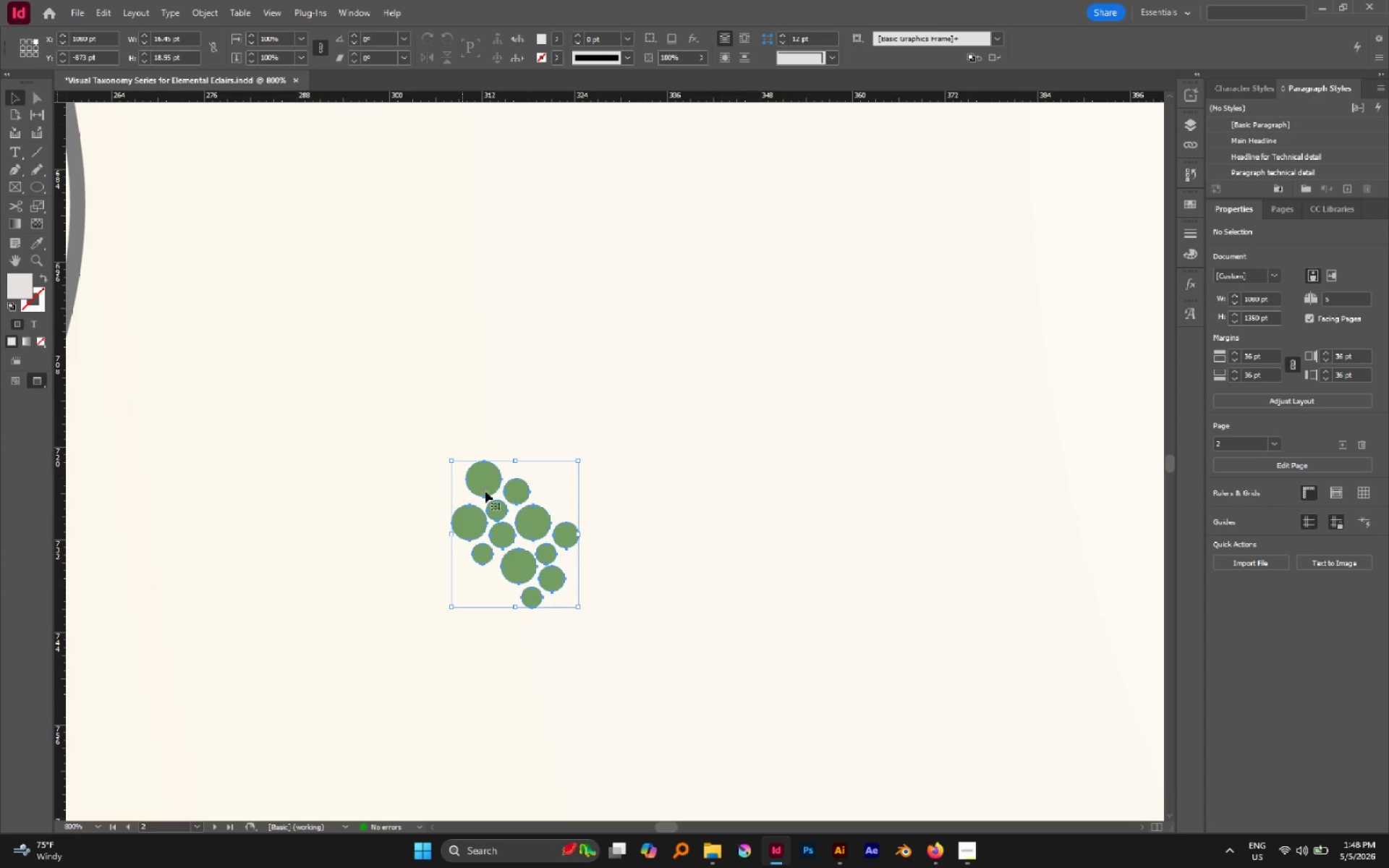 
hold_key(key=AltLeft, duration=3.55)
left_click_drag(start_coordinate=[532, 519], to_coordinate=[564, 435])
 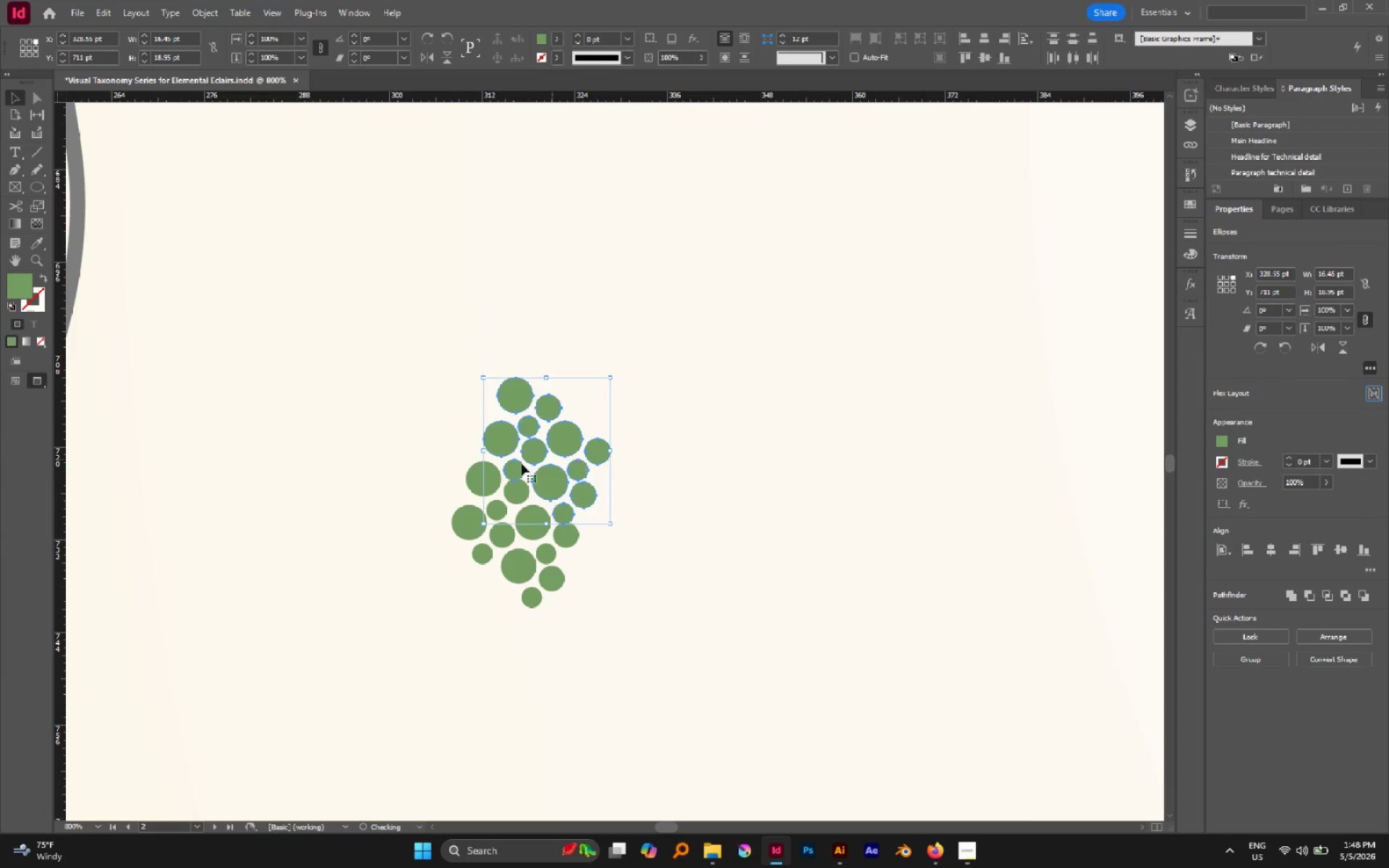 
hold_key(key=AltLeft, duration=1.11)
scroll: coordinate [509, 464], scroll_direction: none, amount: 0.0
 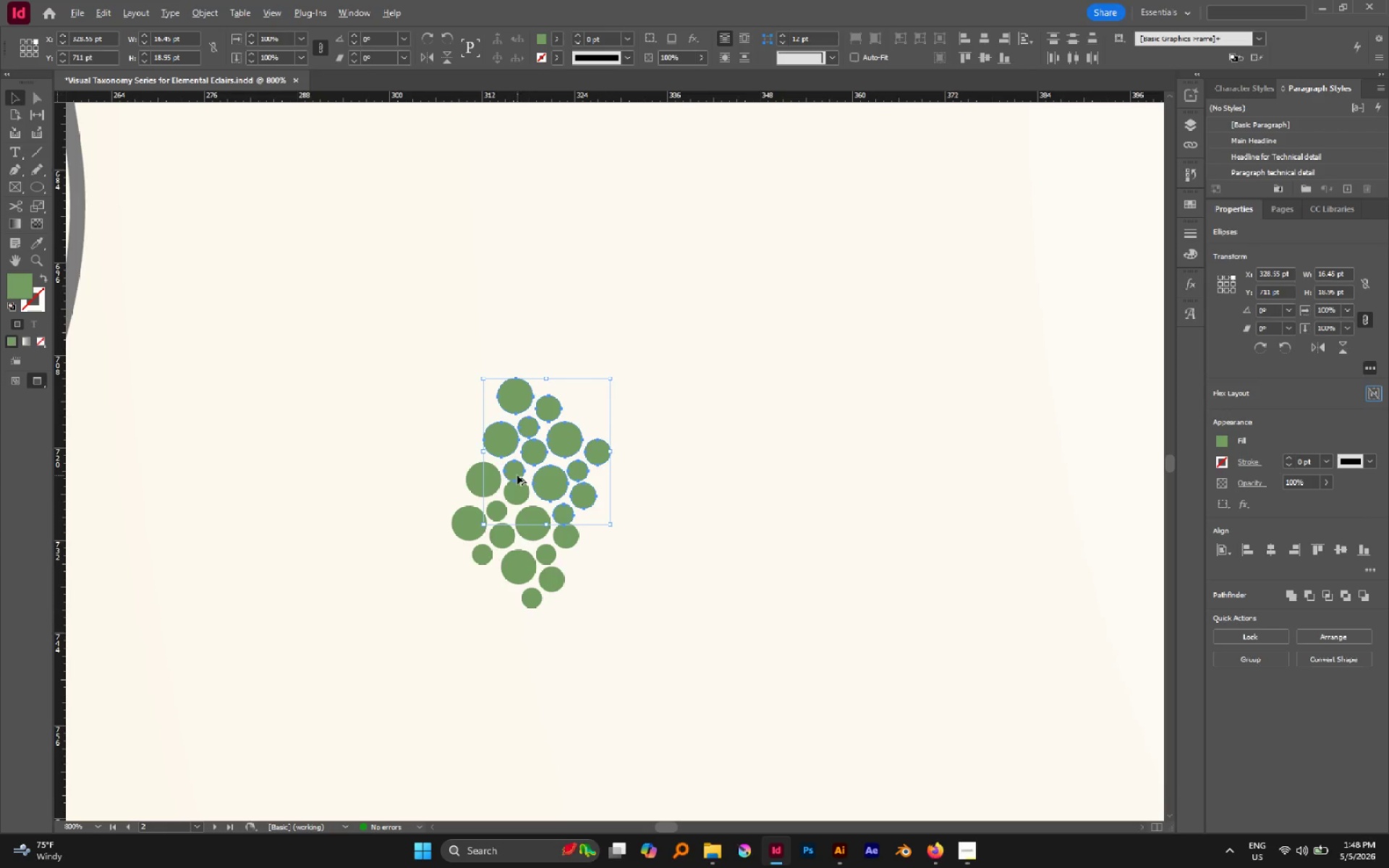 
scroll: coordinate [517, 475], scroll_direction: up, amount: 3.0
 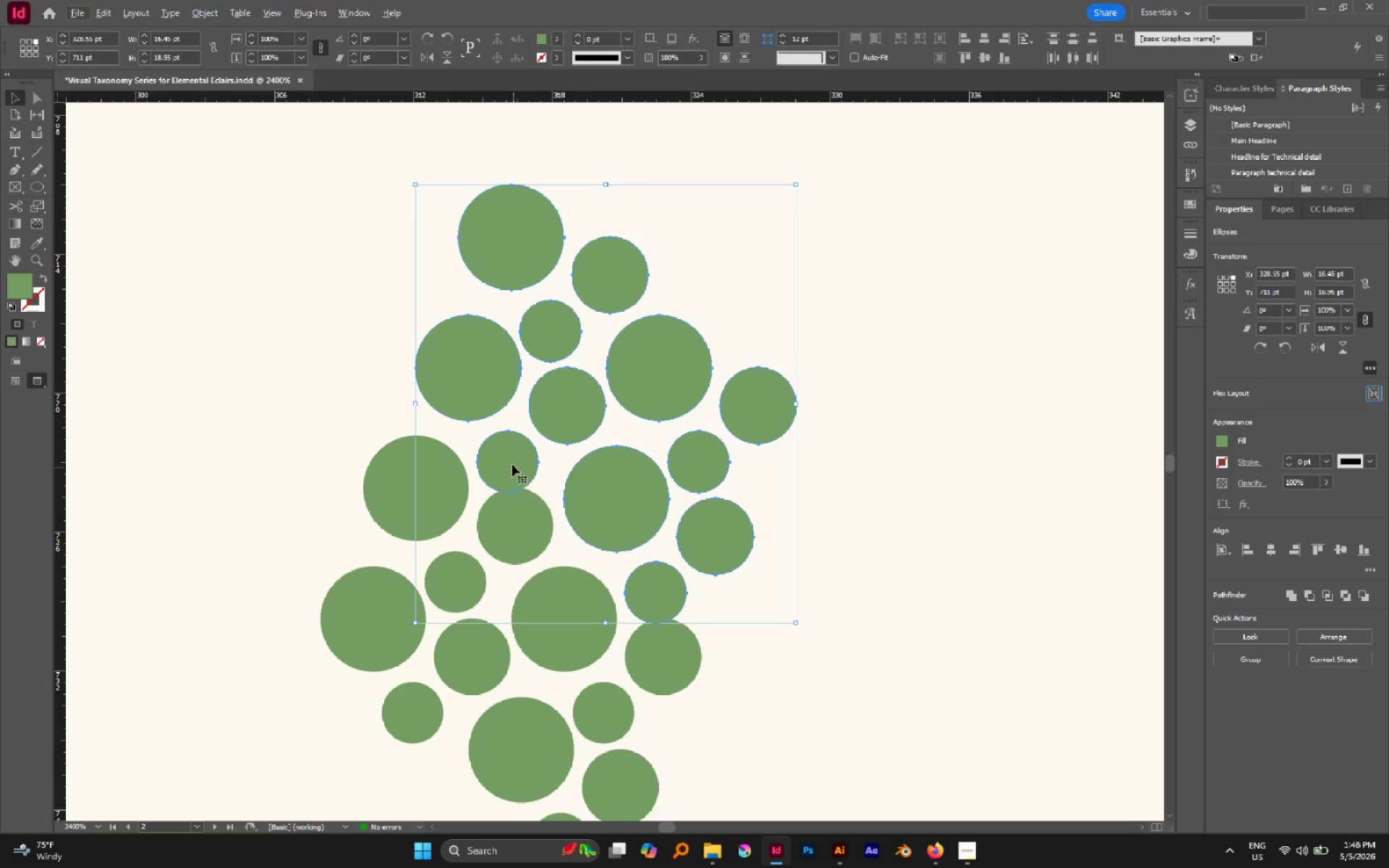 
left_click_drag(start_coordinate=[512, 464], to_coordinate=[499, 461])
 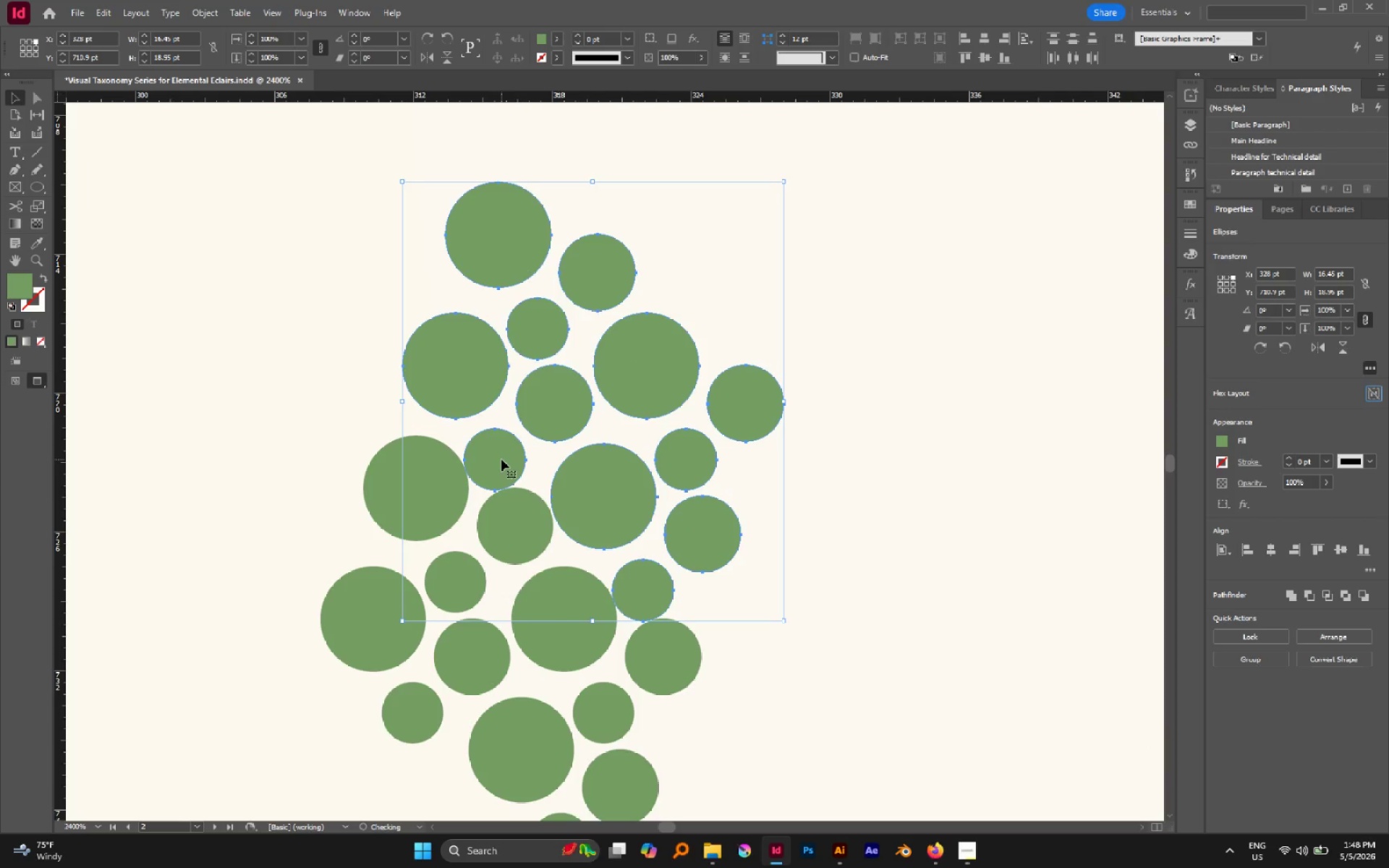 
left_click_drag(start_coordinate=[502, 459], to_coordinate=[504, 453])
 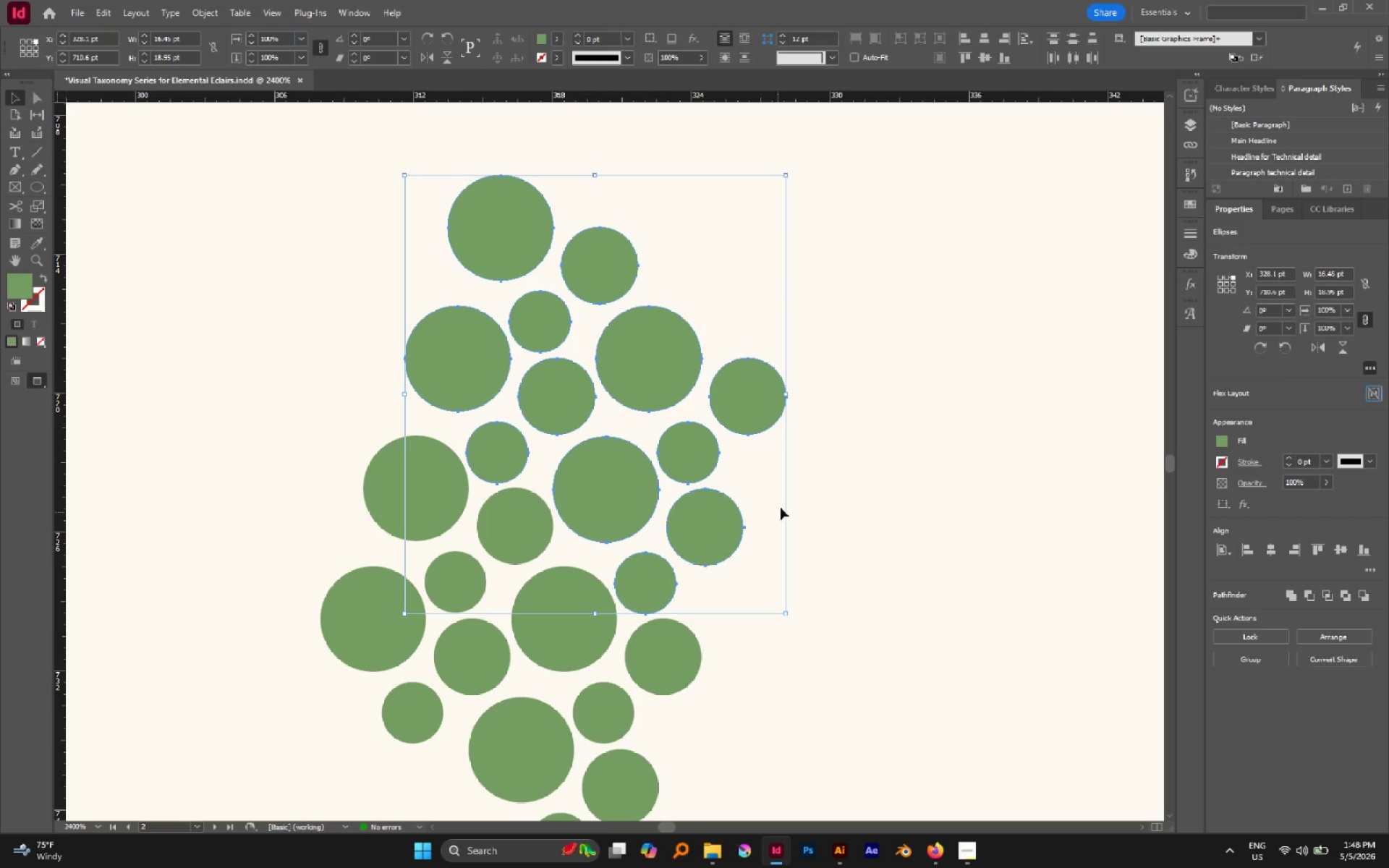 
hold_key(key=AltLeft, duration=0.56)
scroll: coordinate [521, 420], scroll_direction: down, amount: 2.0
 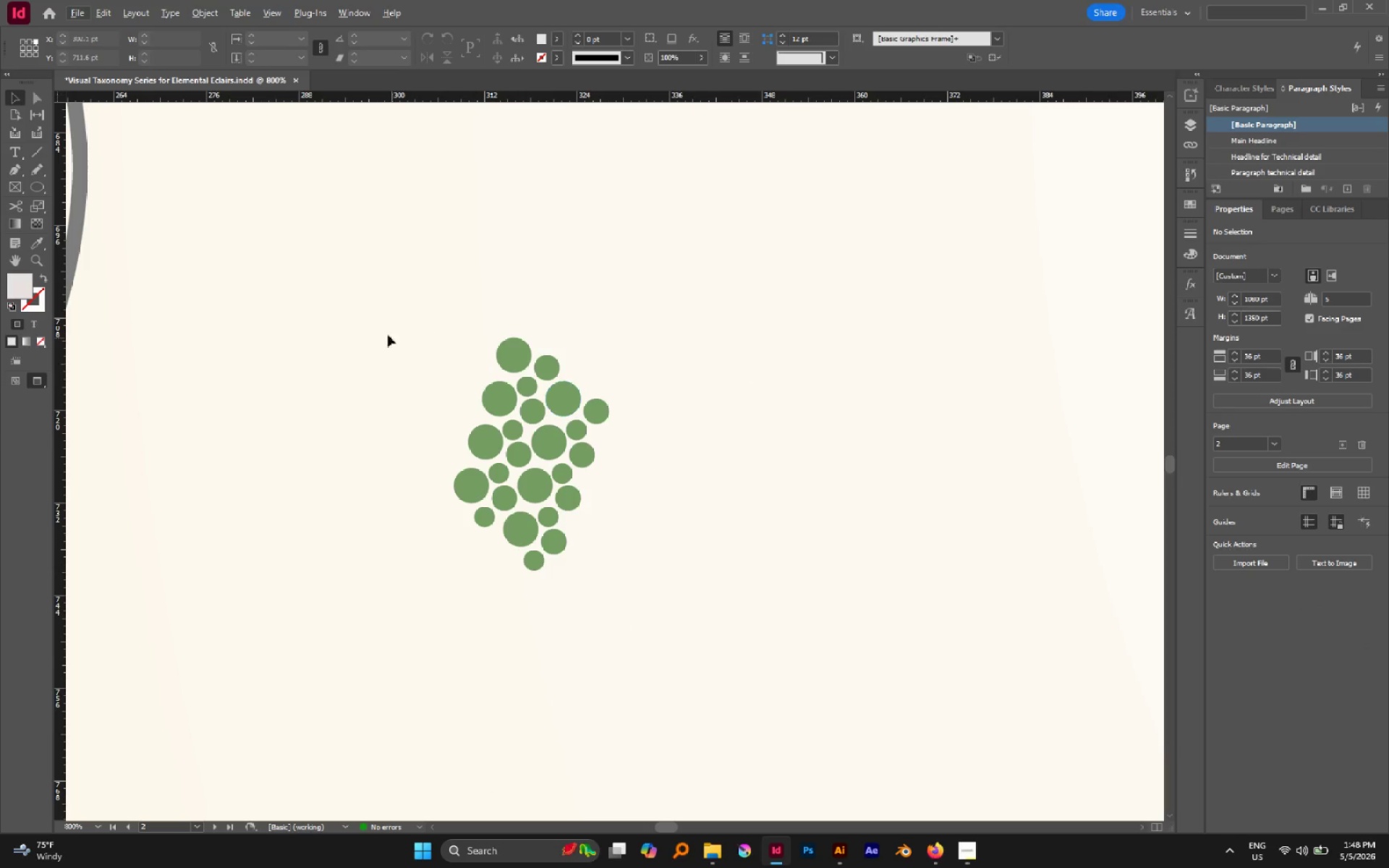 
left_click_drag(start_coordinate=[374, 320], to_coordinate=[684, 686])
 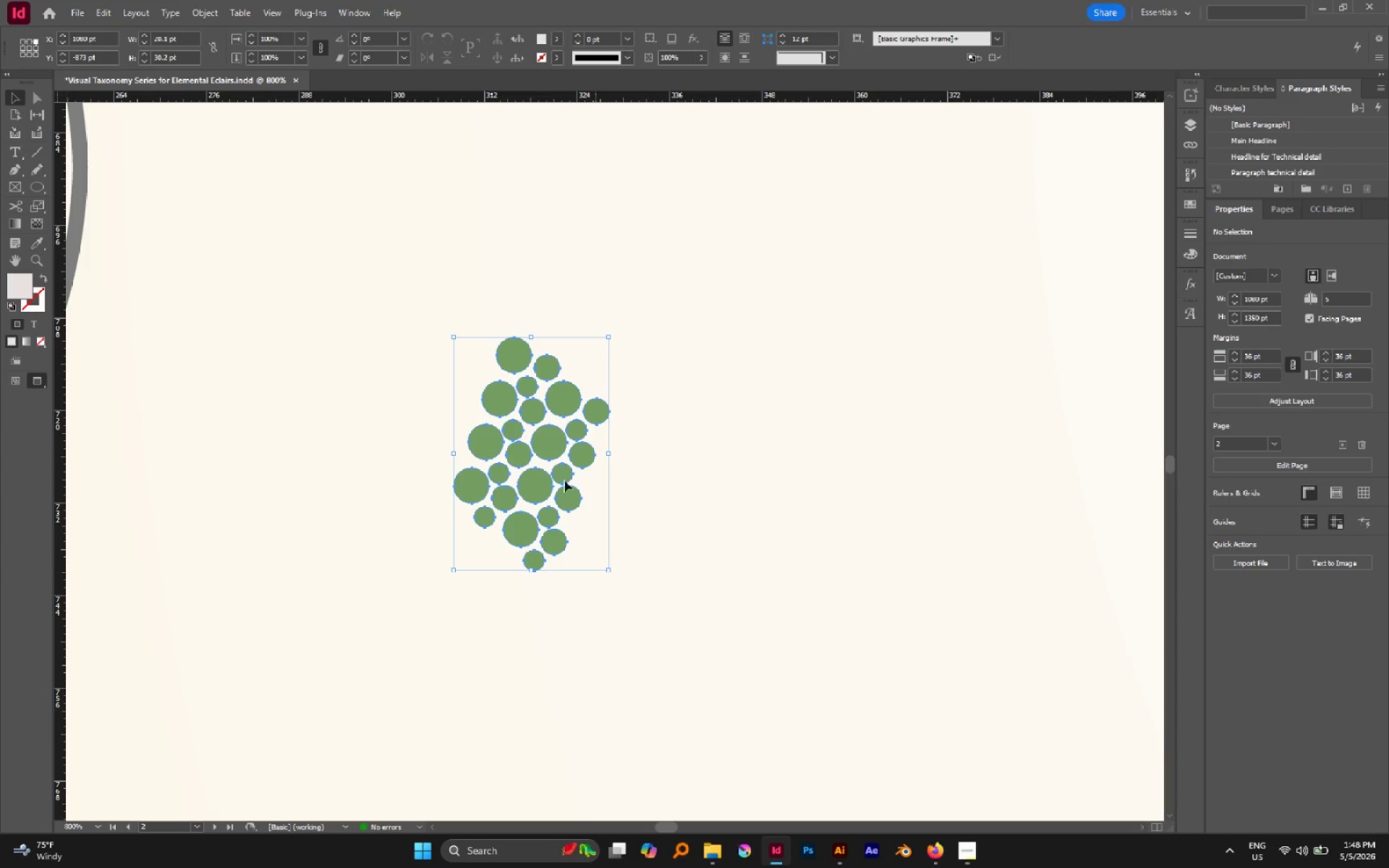 
hold_key(key=AltLeft, duration=1.36)
left_click_drag(start_coordinate=[556, 443], to_coordinate=[663, 510])
 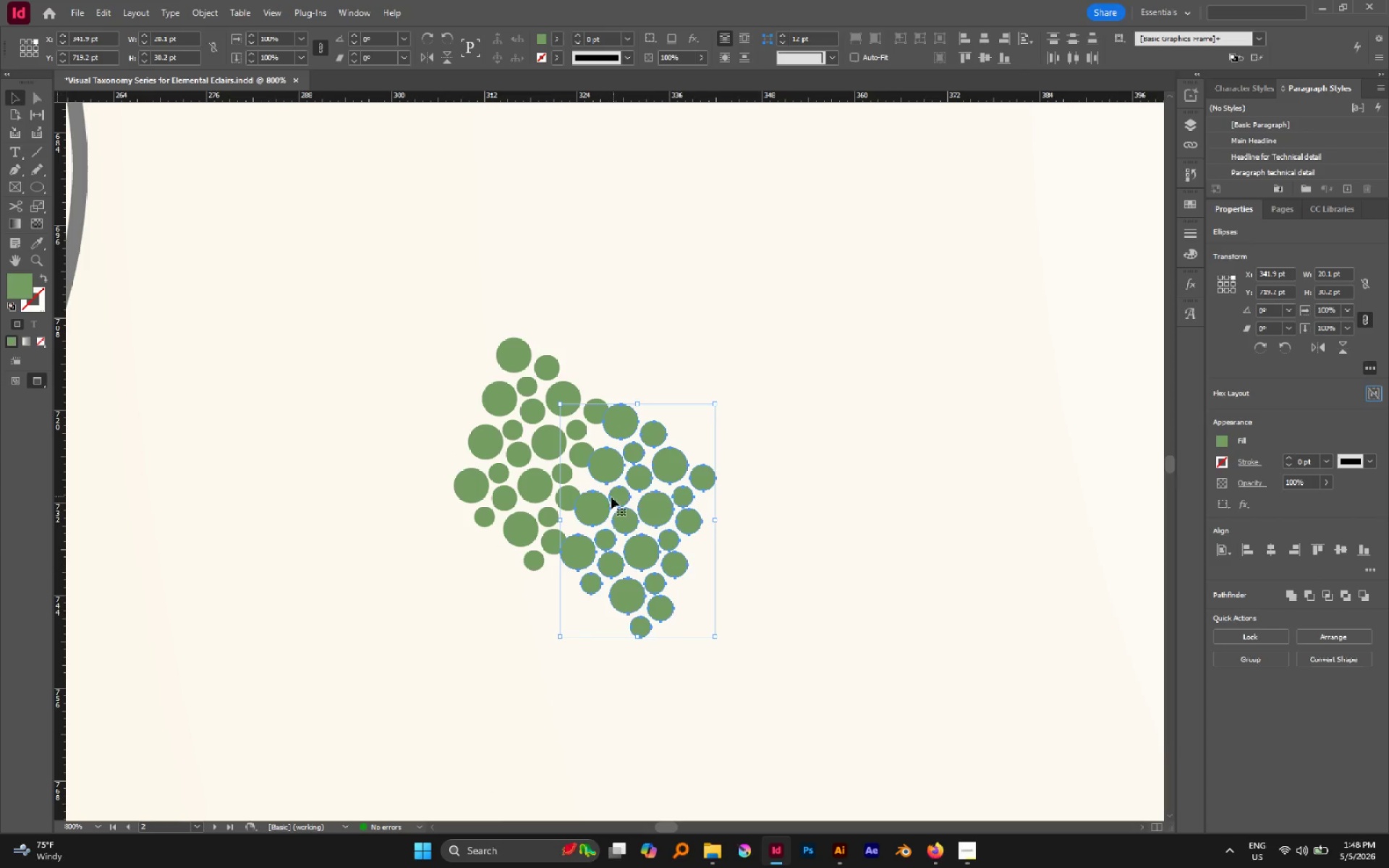 
left_click_drag(start_coordinate=[600, 503], to_coordinate=[600, 516])
 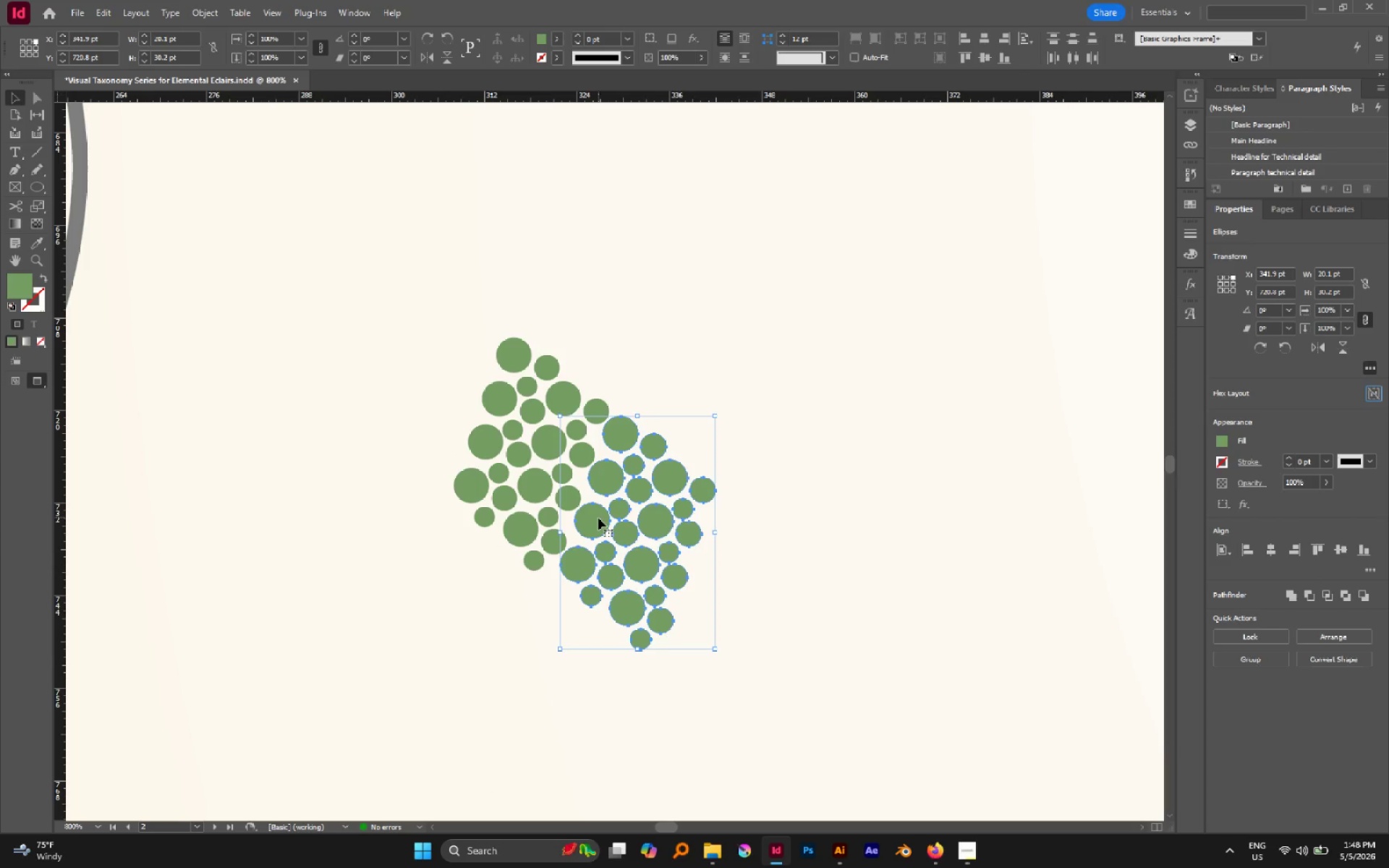 
left_click_drag(start_coordinate=[598, 521], to_coordinate=[594, 528])
 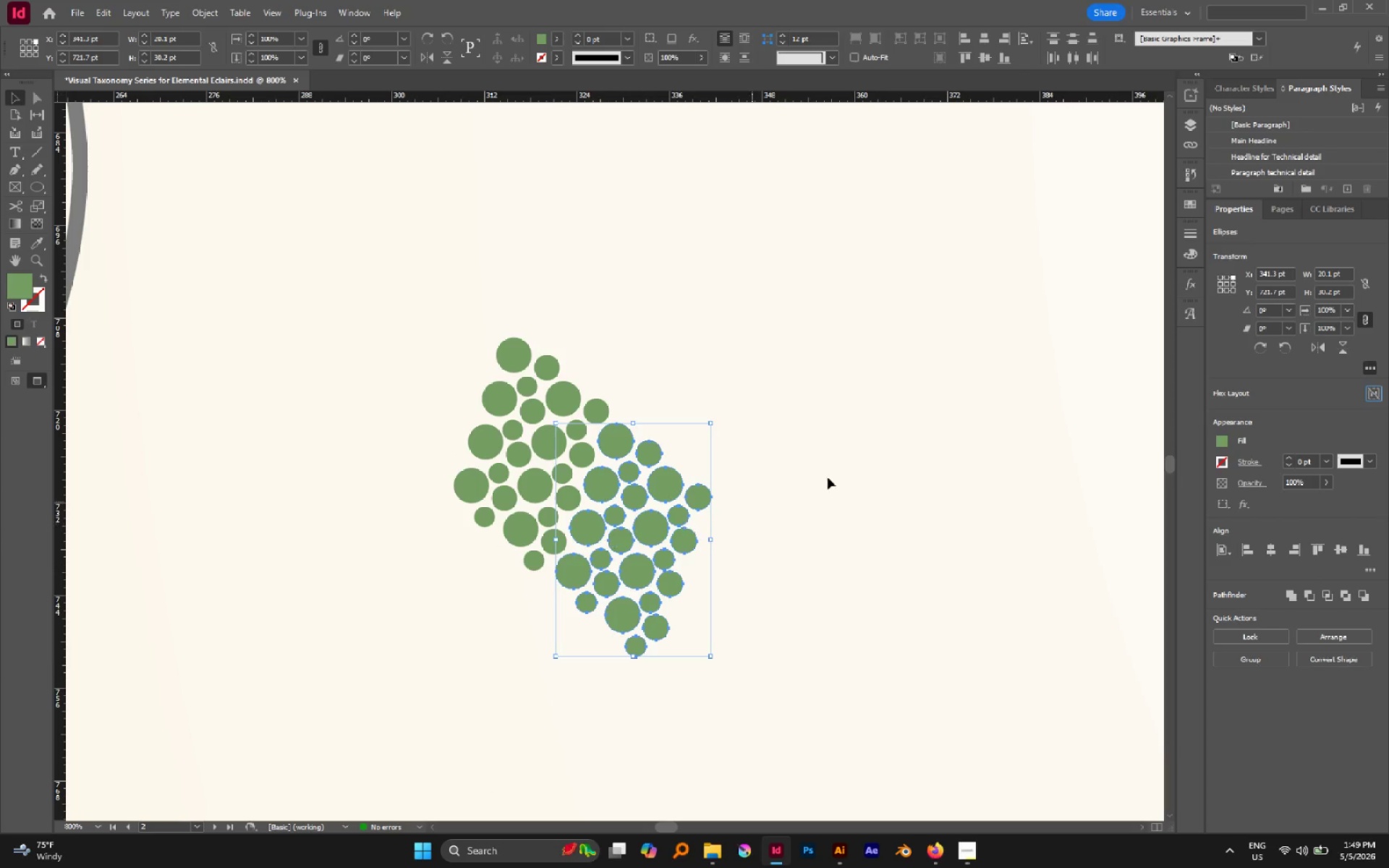 
left_click([859, 459])
 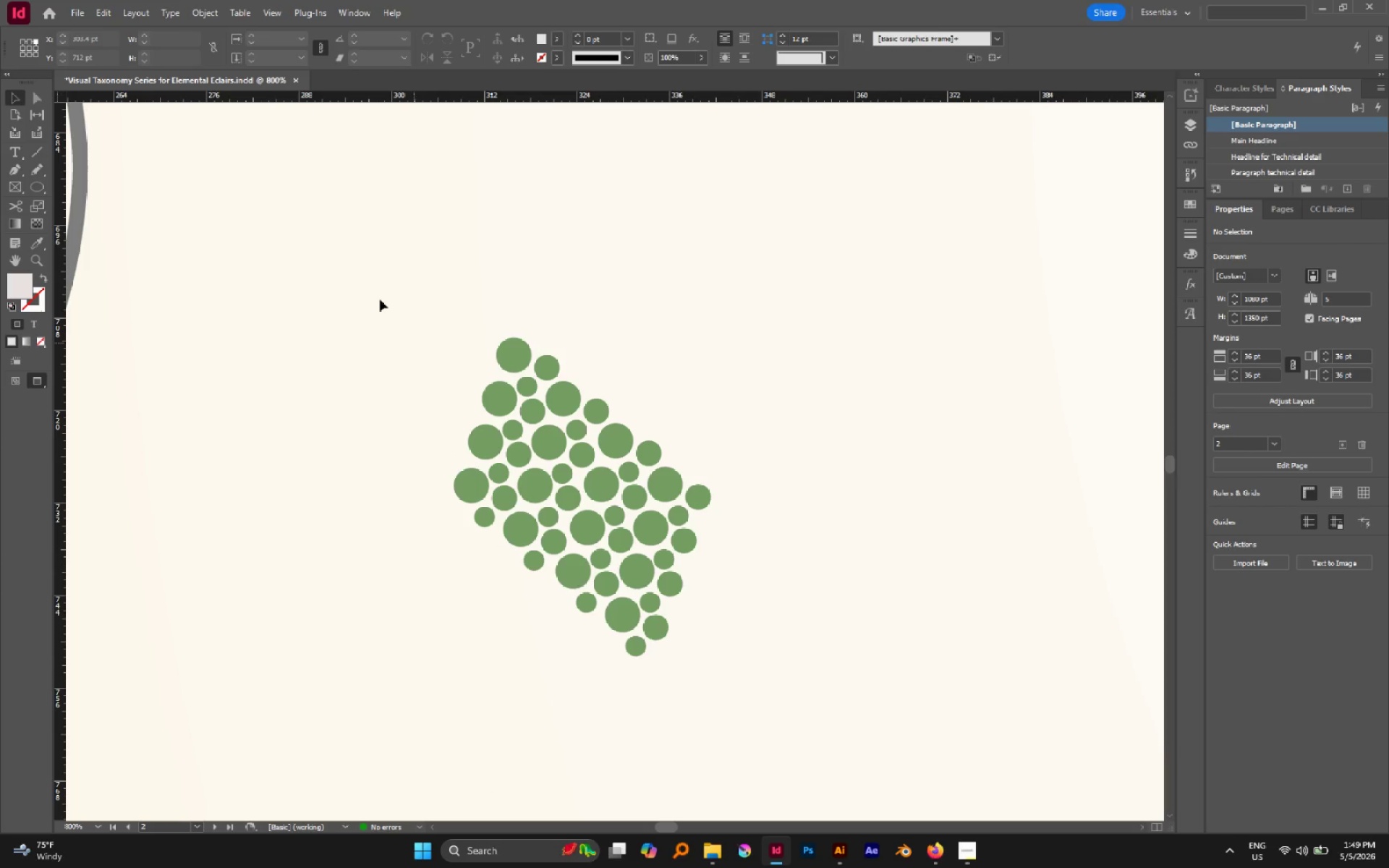 
left_click_drag(start_coordinate=[348, 280], to_coordinate=[734, 674])
 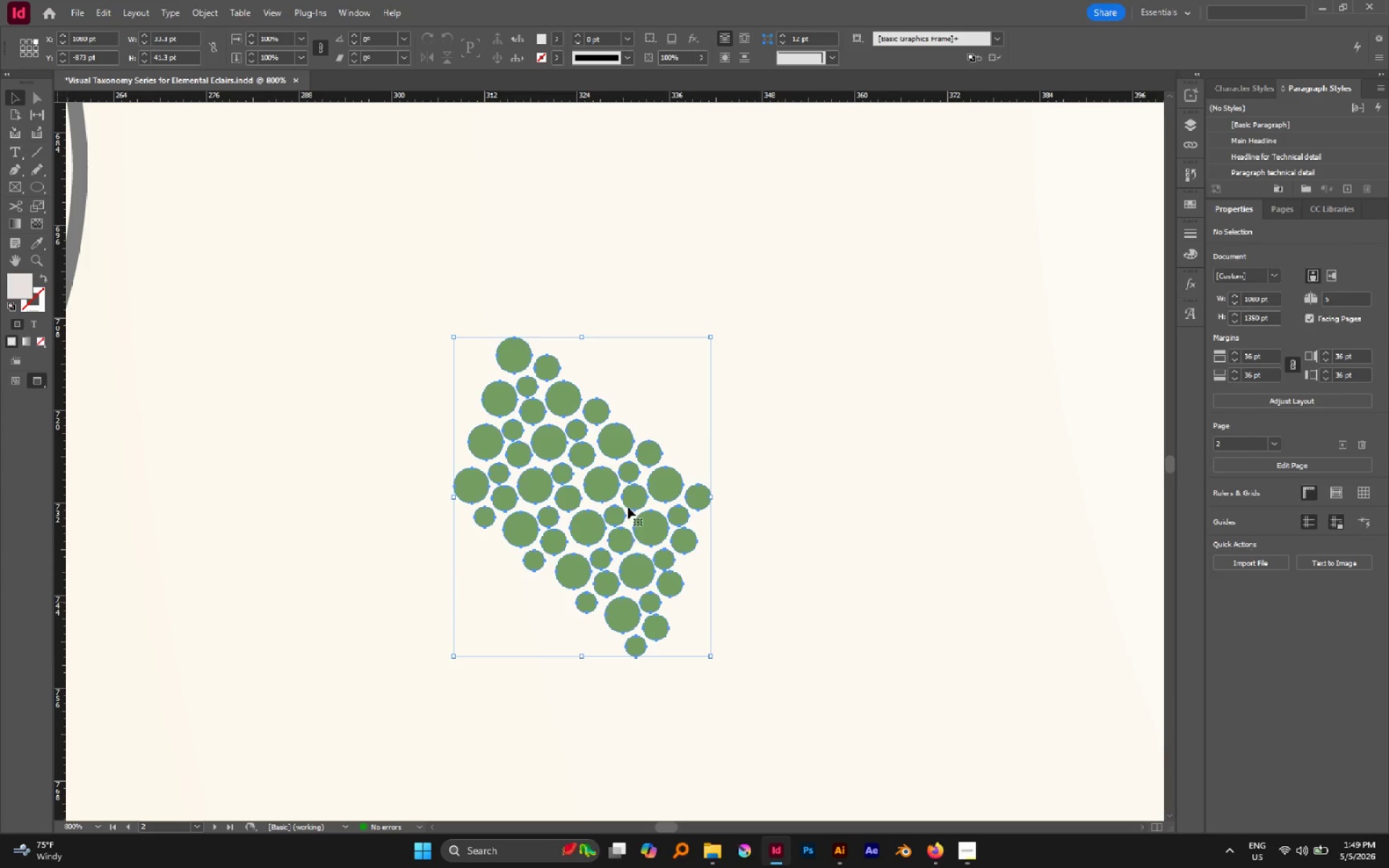 
hold_key(key=AltLeft, duration=2.58)
left_click_drag(start_coordinate=[606, 485], to_coordinate=[689, 331])
 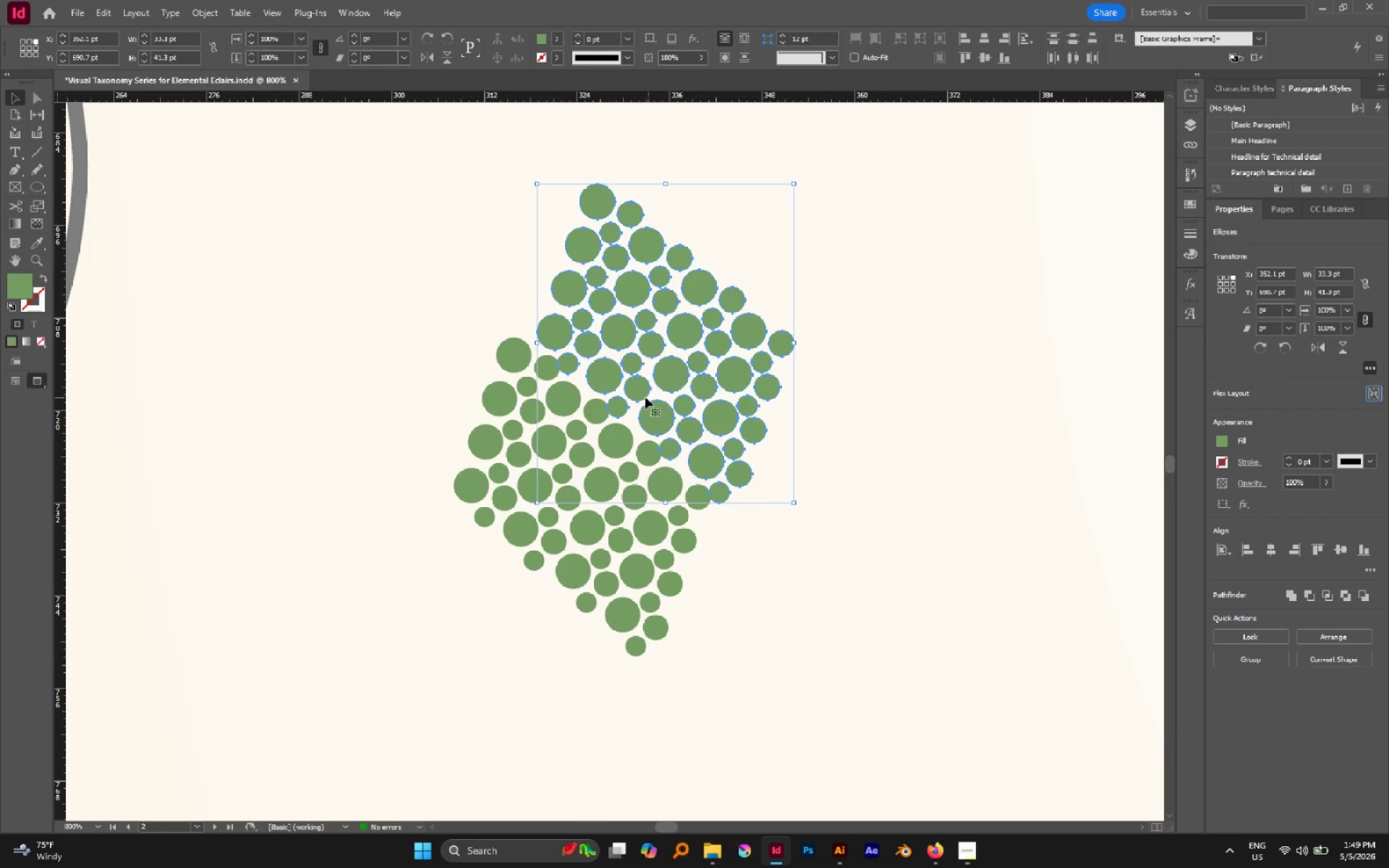 
left_click_drag(start_coordinate=[613, 387], to_coordinate=[595, 370])
 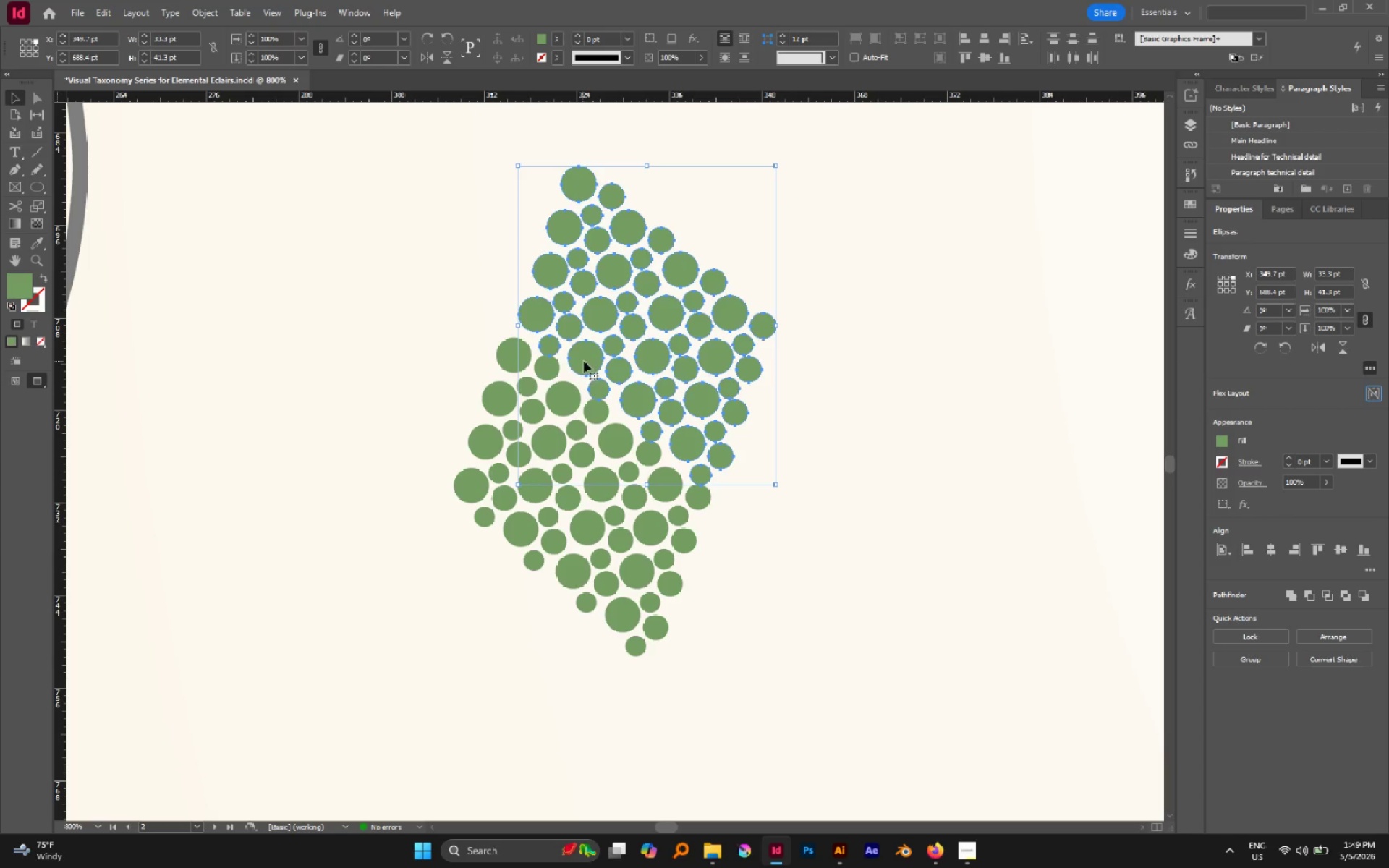 
left_click_drag(start_coordinate=[592, 362], to_coordinate=[585, 356])
 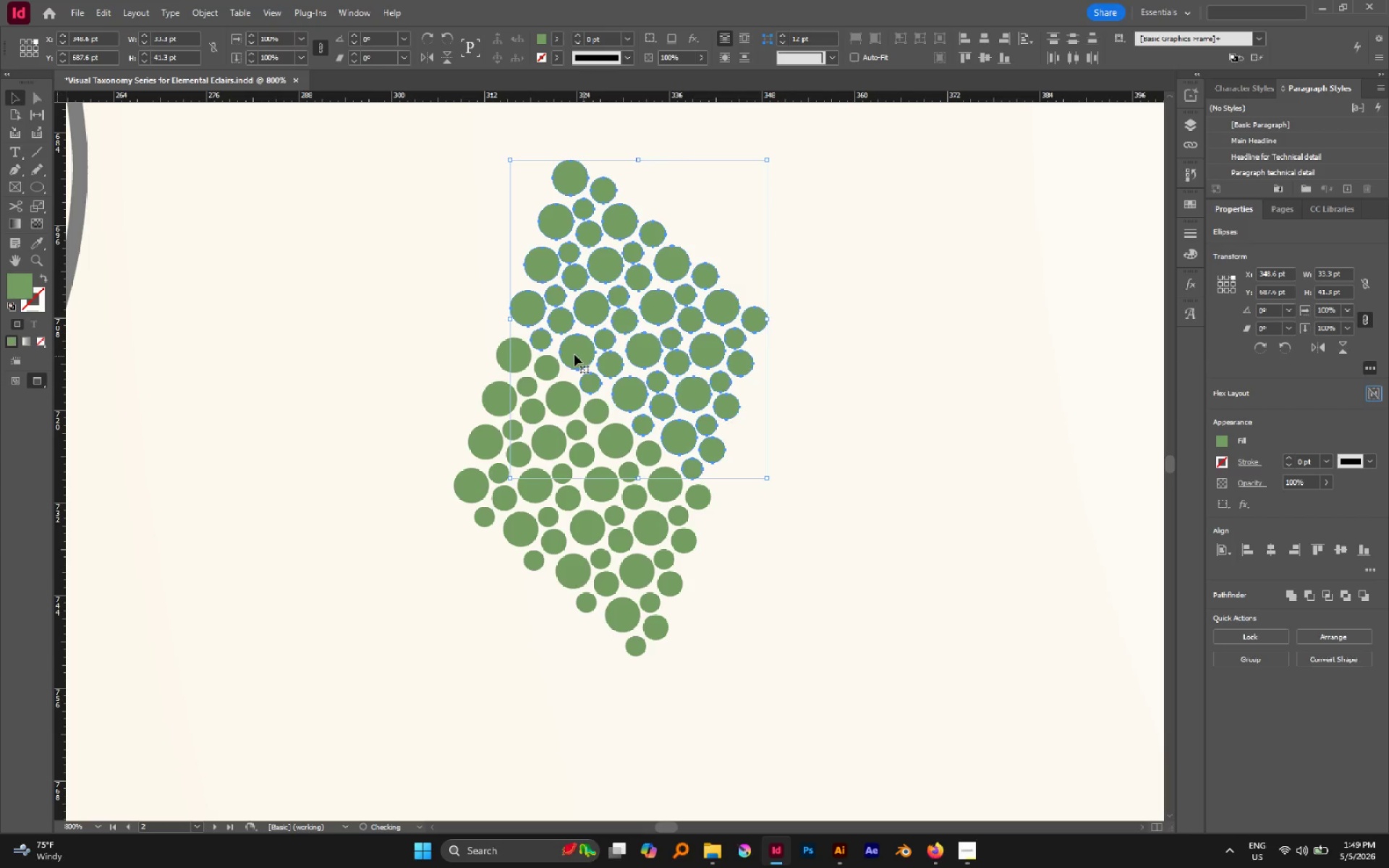 
hold_key(key=AltLeft, duration=0.55)
scroll: coordinate [566, 352], scroll_direction: up, amount: 3.0
 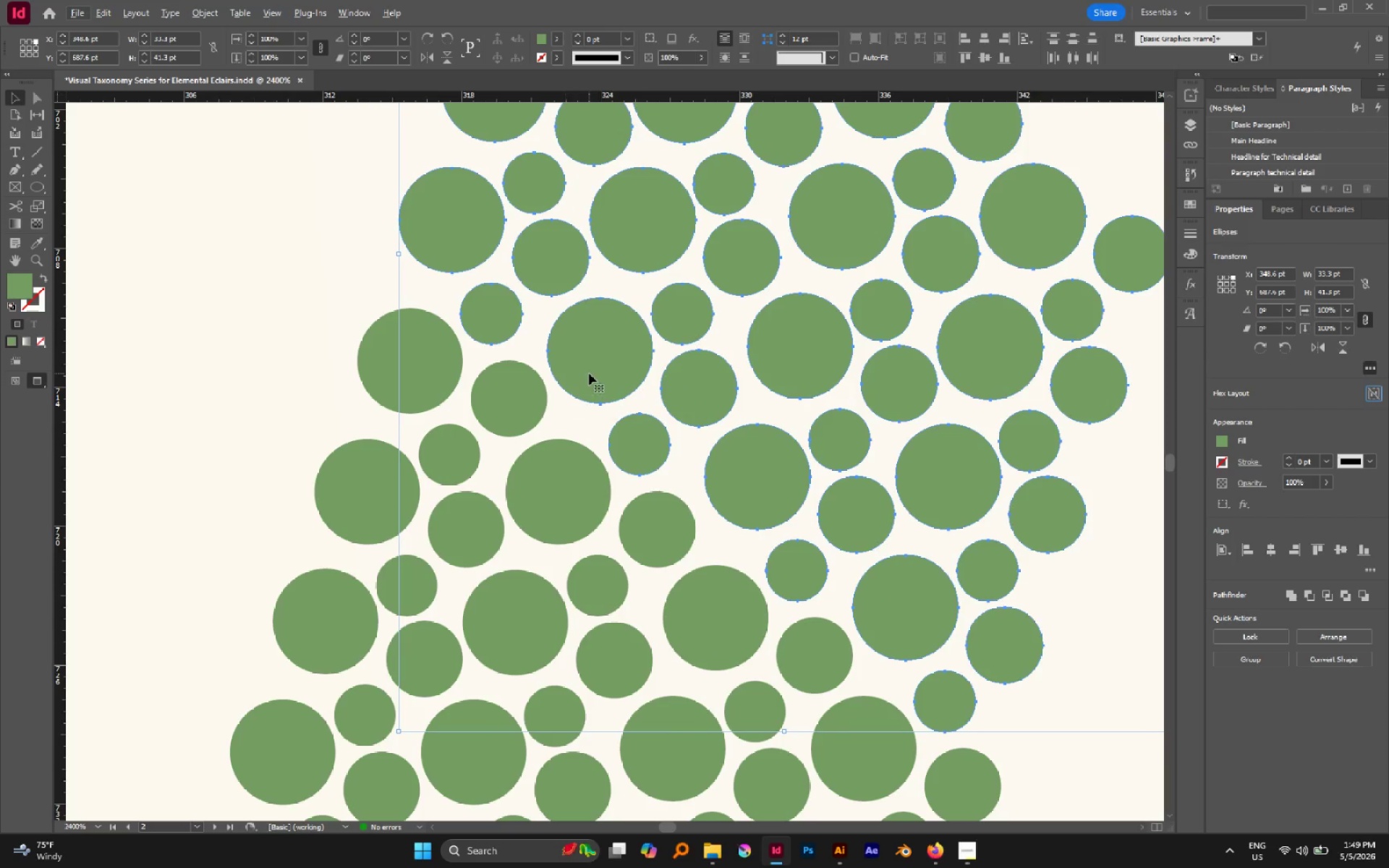 
left_click_drag(start_coordinate=[590, 377], to_coordinate=[584, 386])
 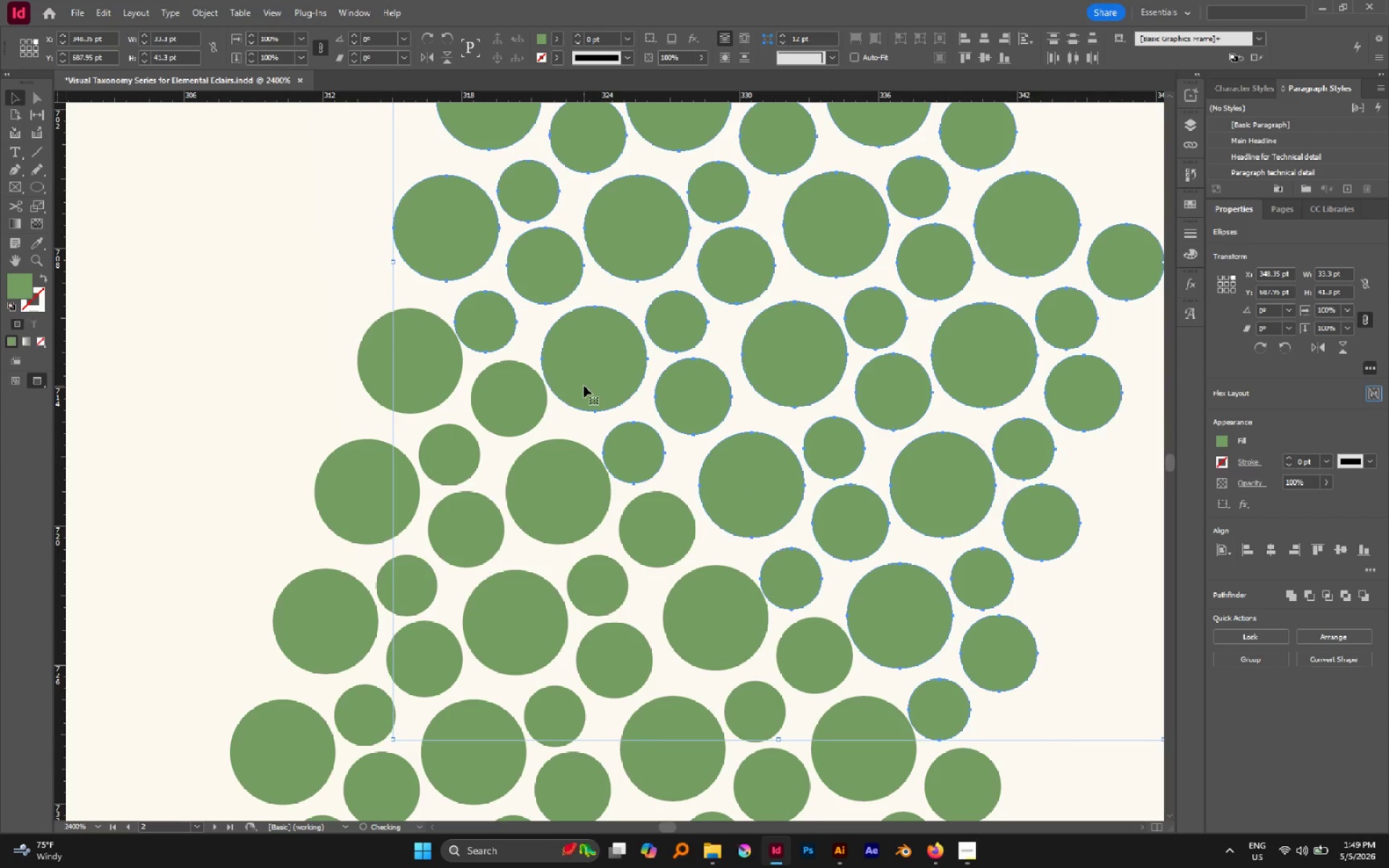 
left_click_drag(start_coordinate=[584, 386], to_coordinate=[595, 391])
 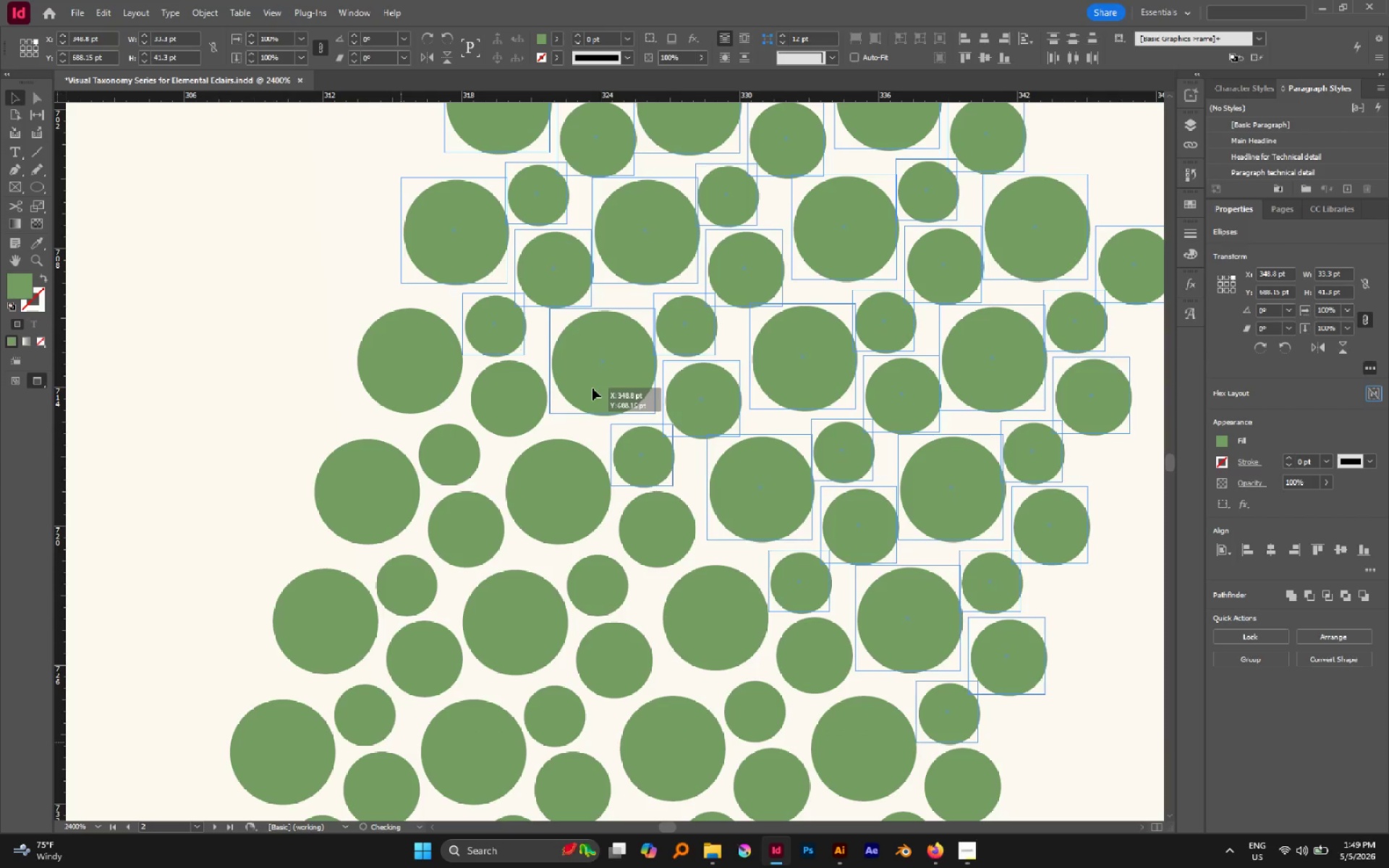 
hold_key(key=AltLeft, duration=0.41)
scroll: coordinate [592, 388], scroll_direction: down, amount: 1.0
 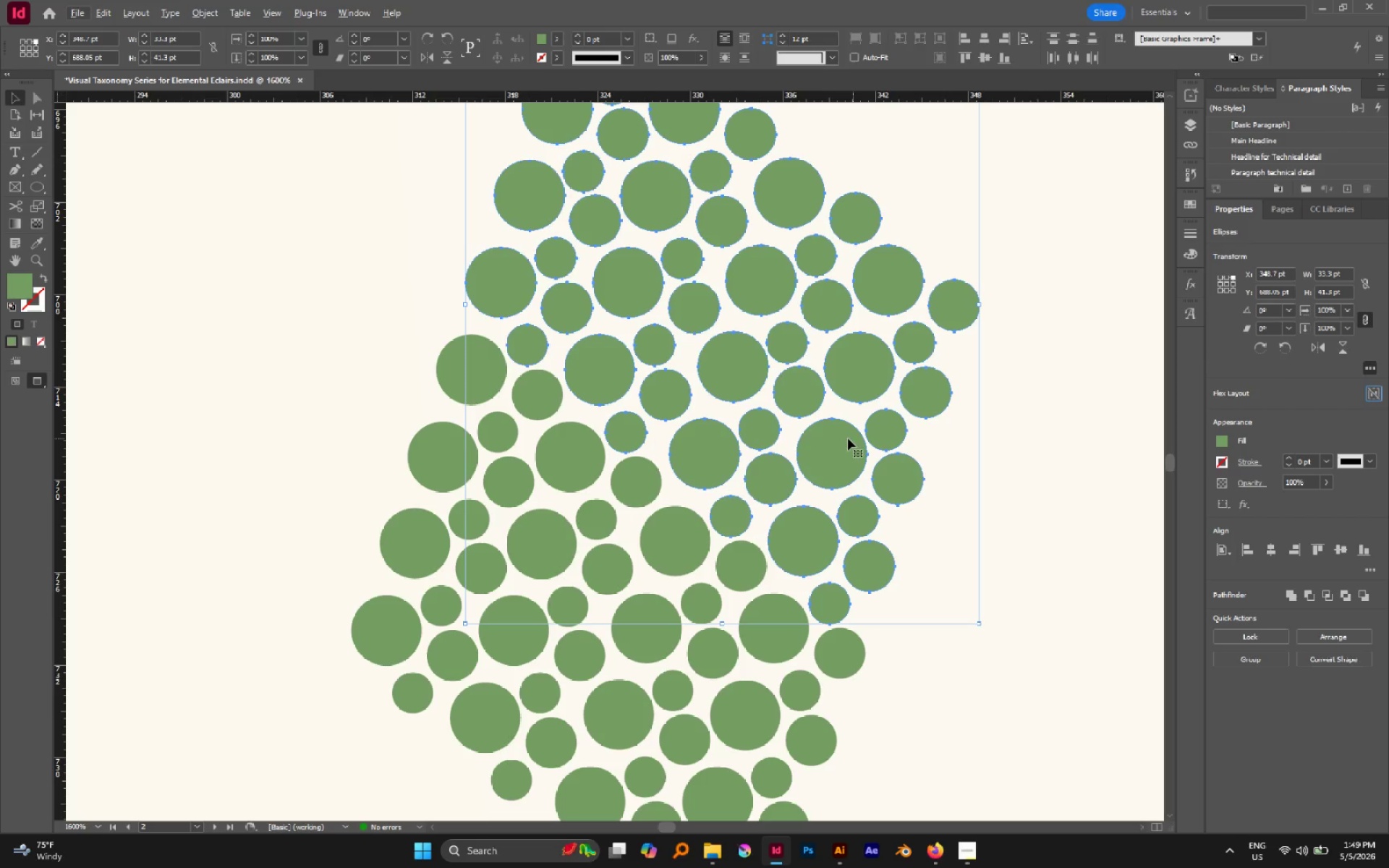 
key(Alt+AltLeft)
 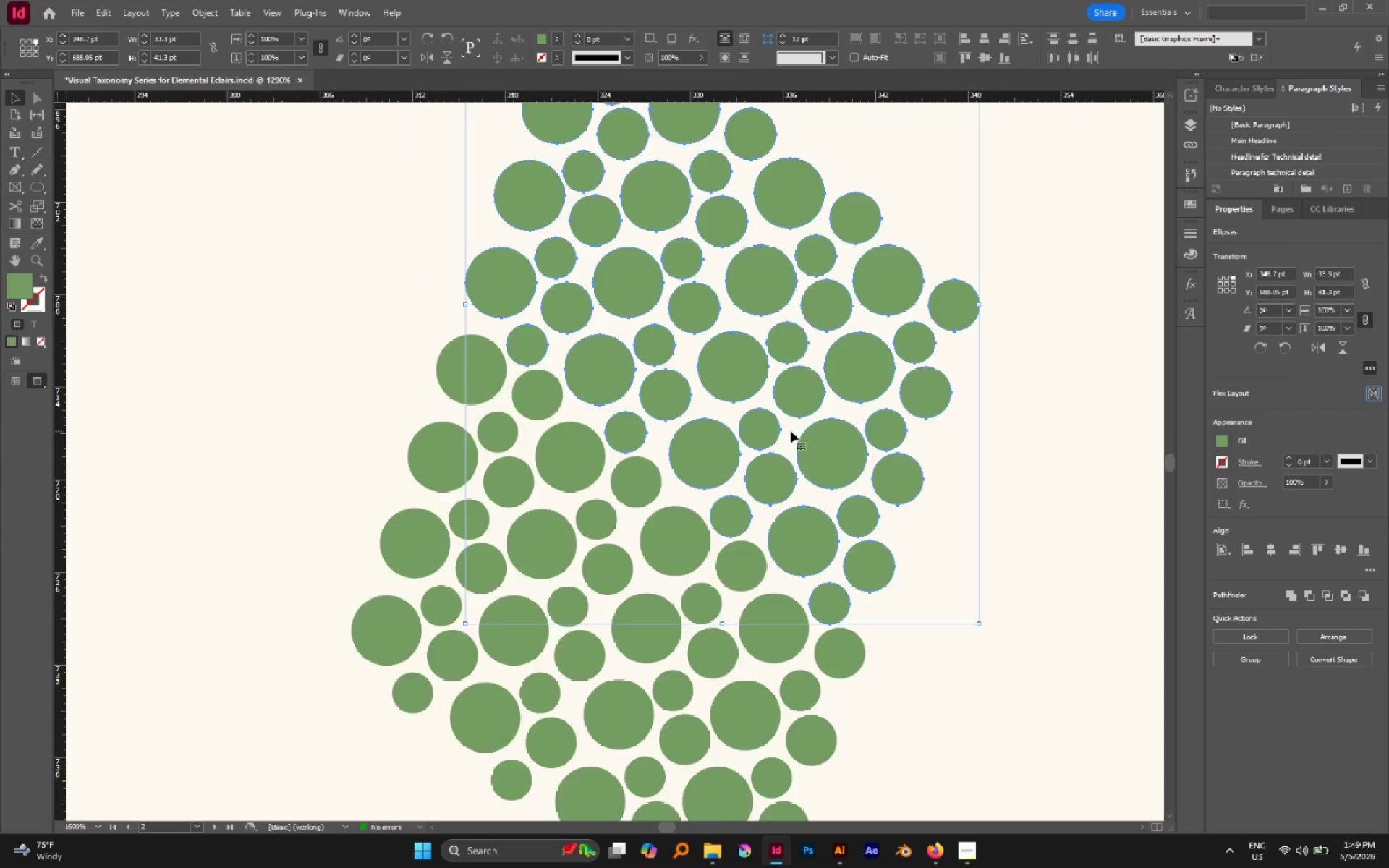 
left_click([948, 417])
 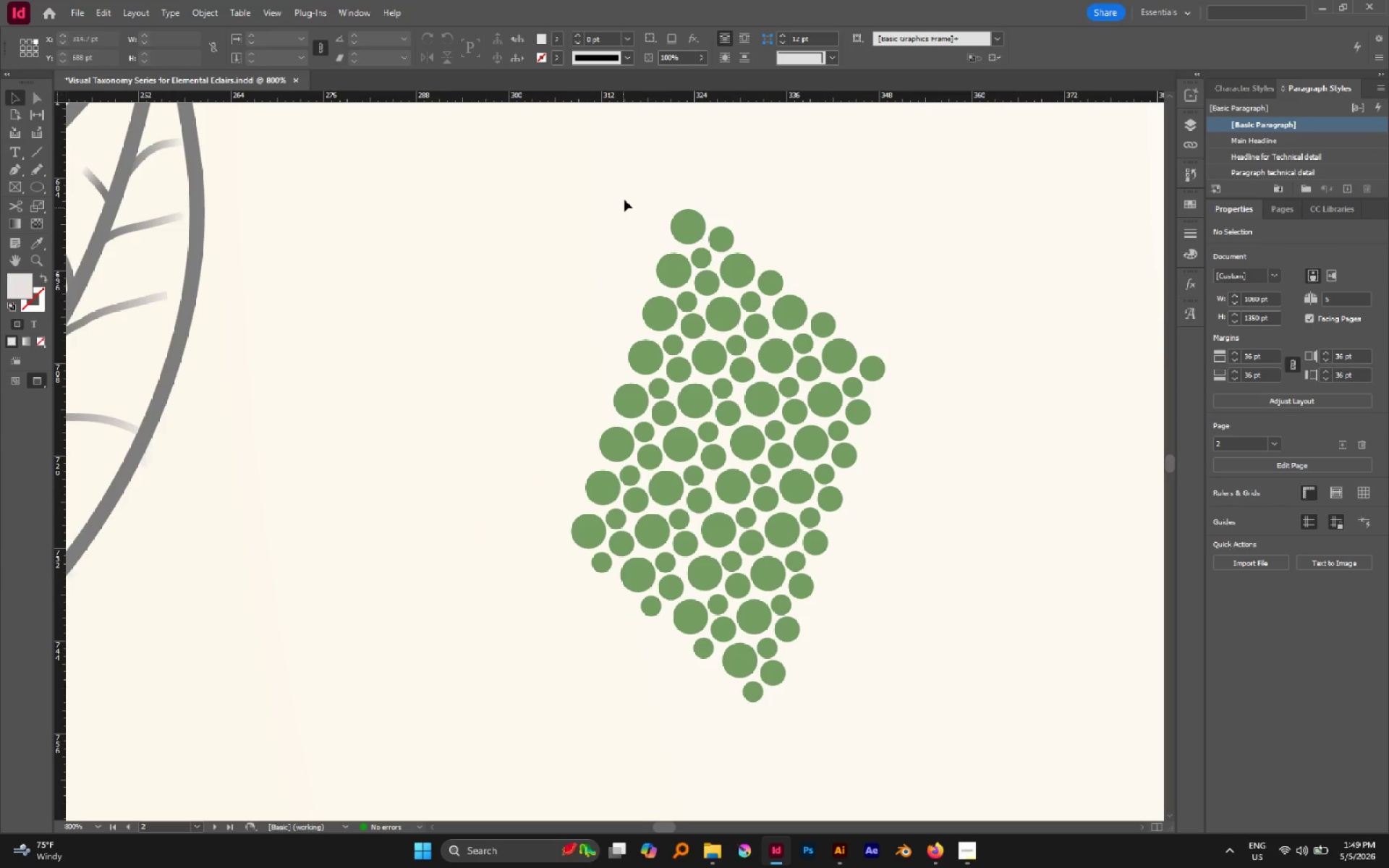 
scroll: coordinate [791, 431], scroll_direction: down, amount: 2.0
 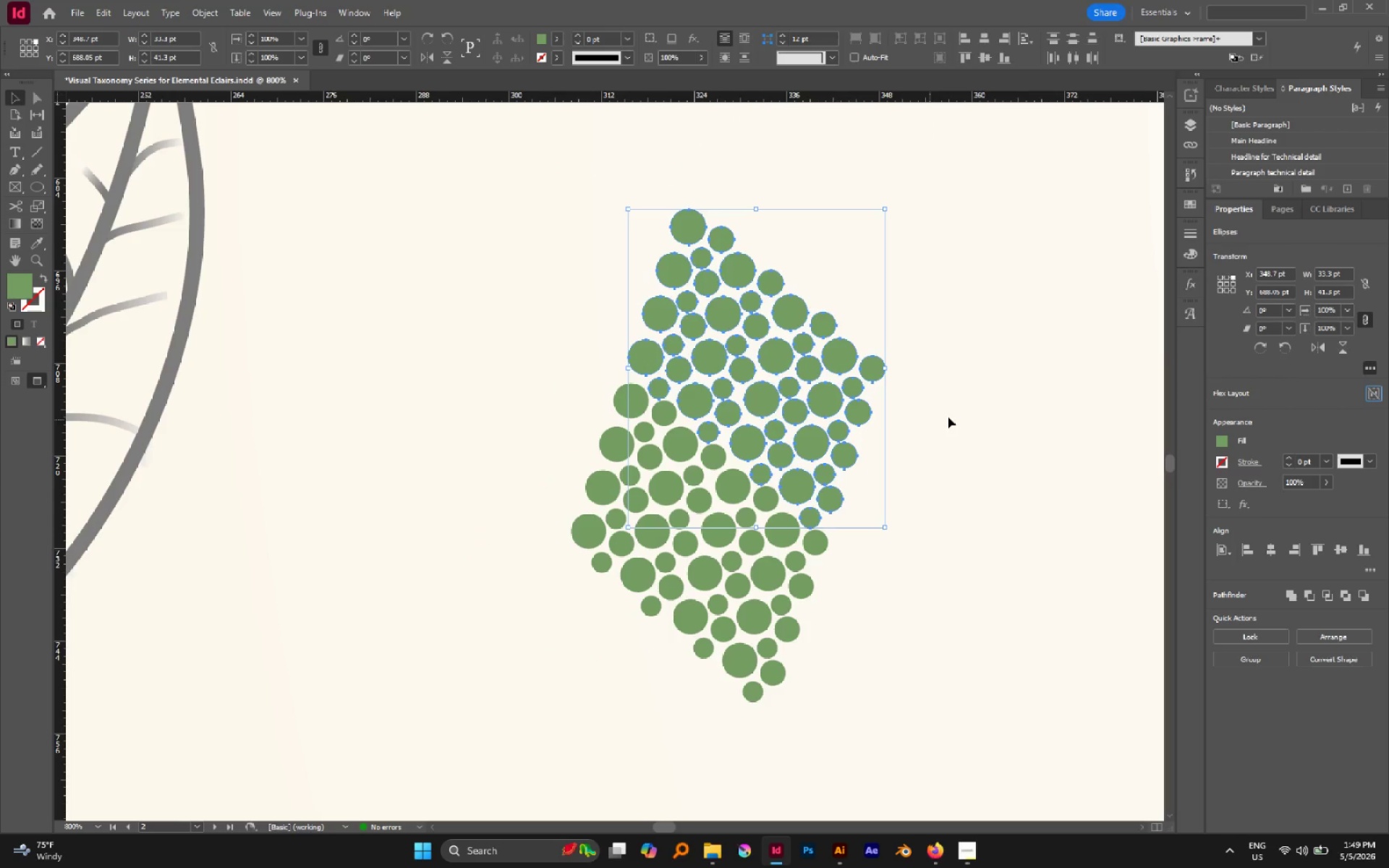 
left_click_drag(start_coordinate=[559, 173], to_coordinate=[964, 749])
 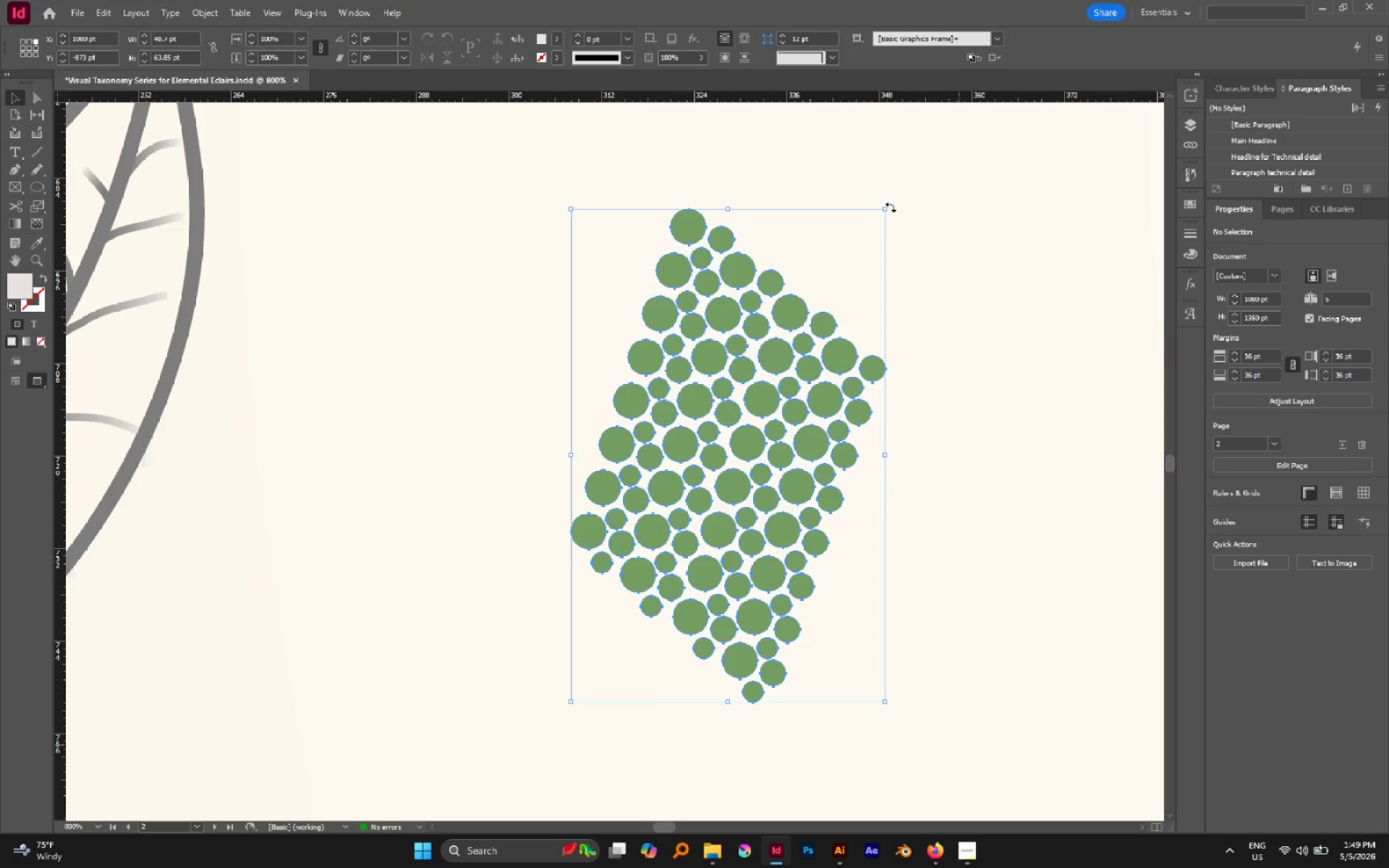 
left_click_drag(start_coordinate=[891, 206], to_coordinate=[1033, 498])
 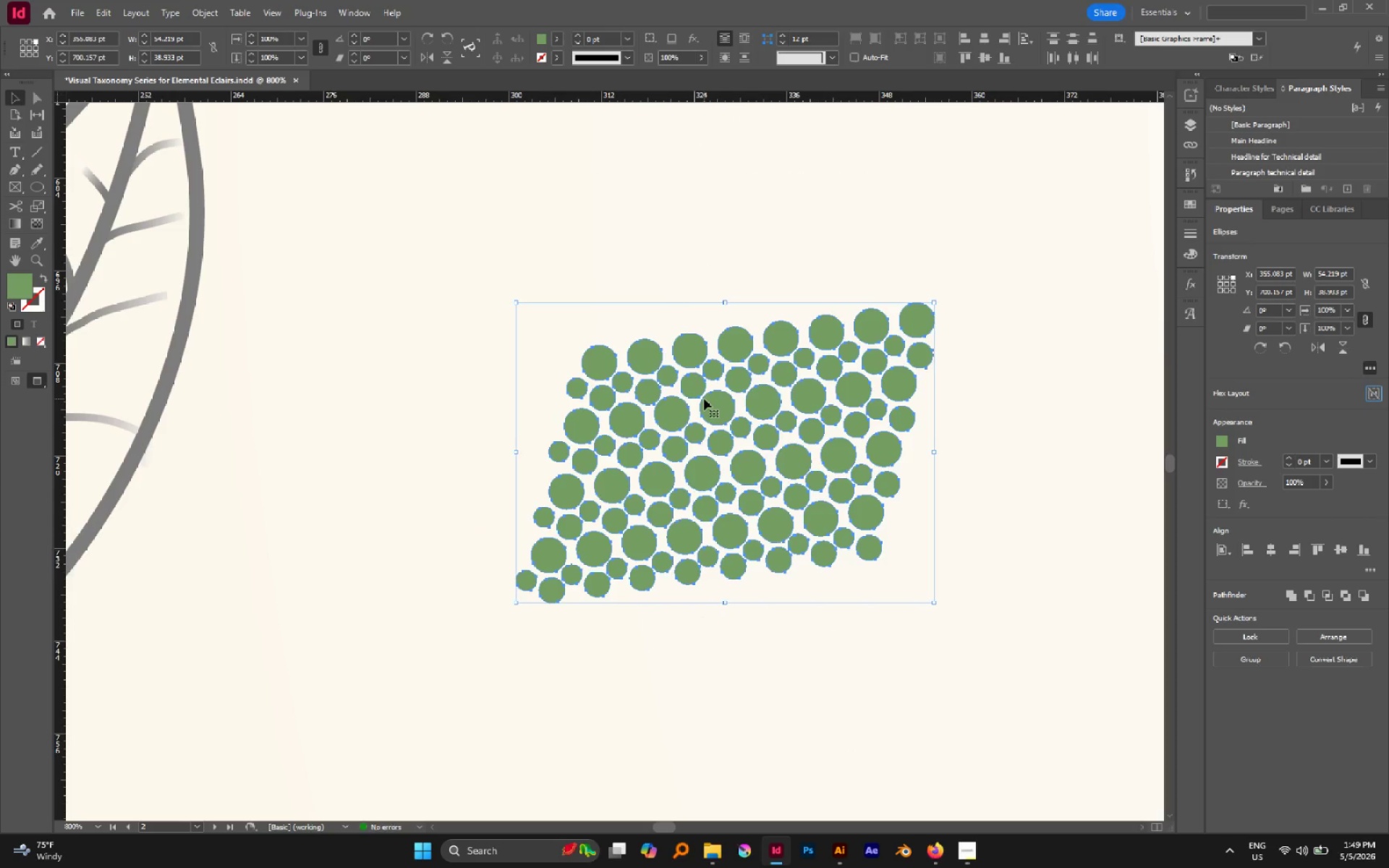 
hold_key(key=AltLeft, duration=0.5)
scroll: coordinate [704, 399], scroll_direction: up, amount: 1.0
 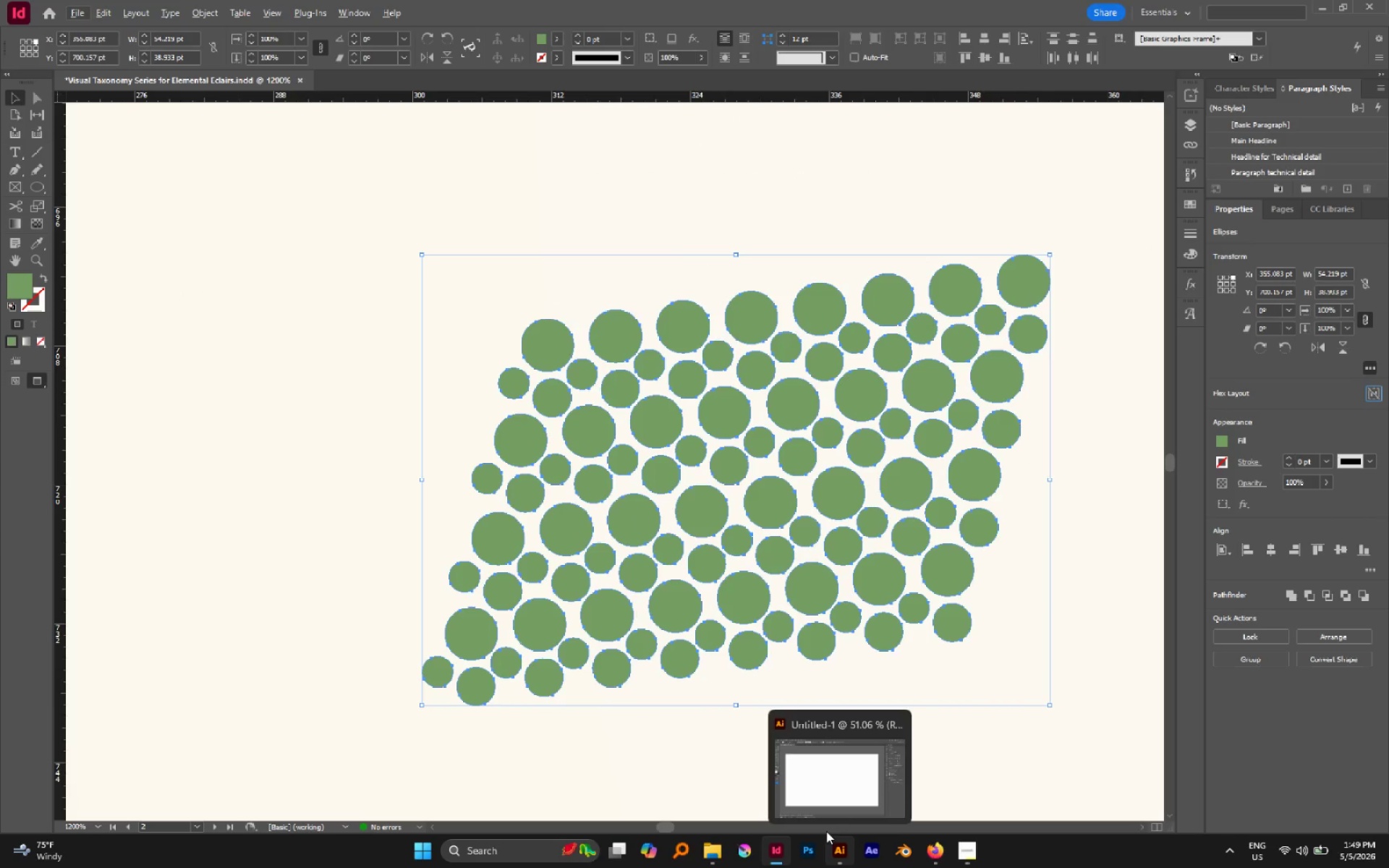 
hold_key(key=AltLeft, duration=0.62)
scroll: coordinate [402, 332], scroll_direction: down, amount: 4.0
 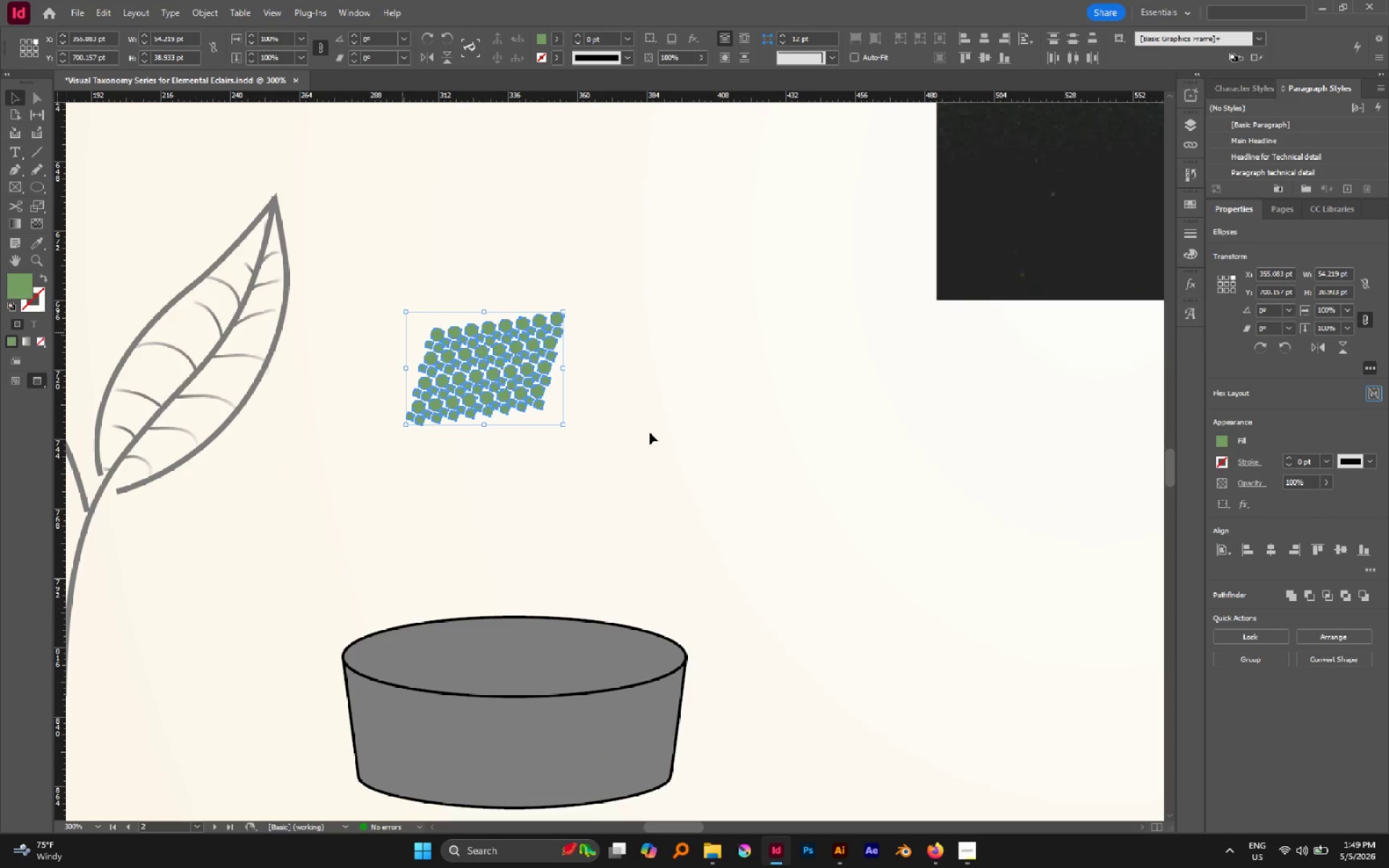 
left_click([650, 433])
 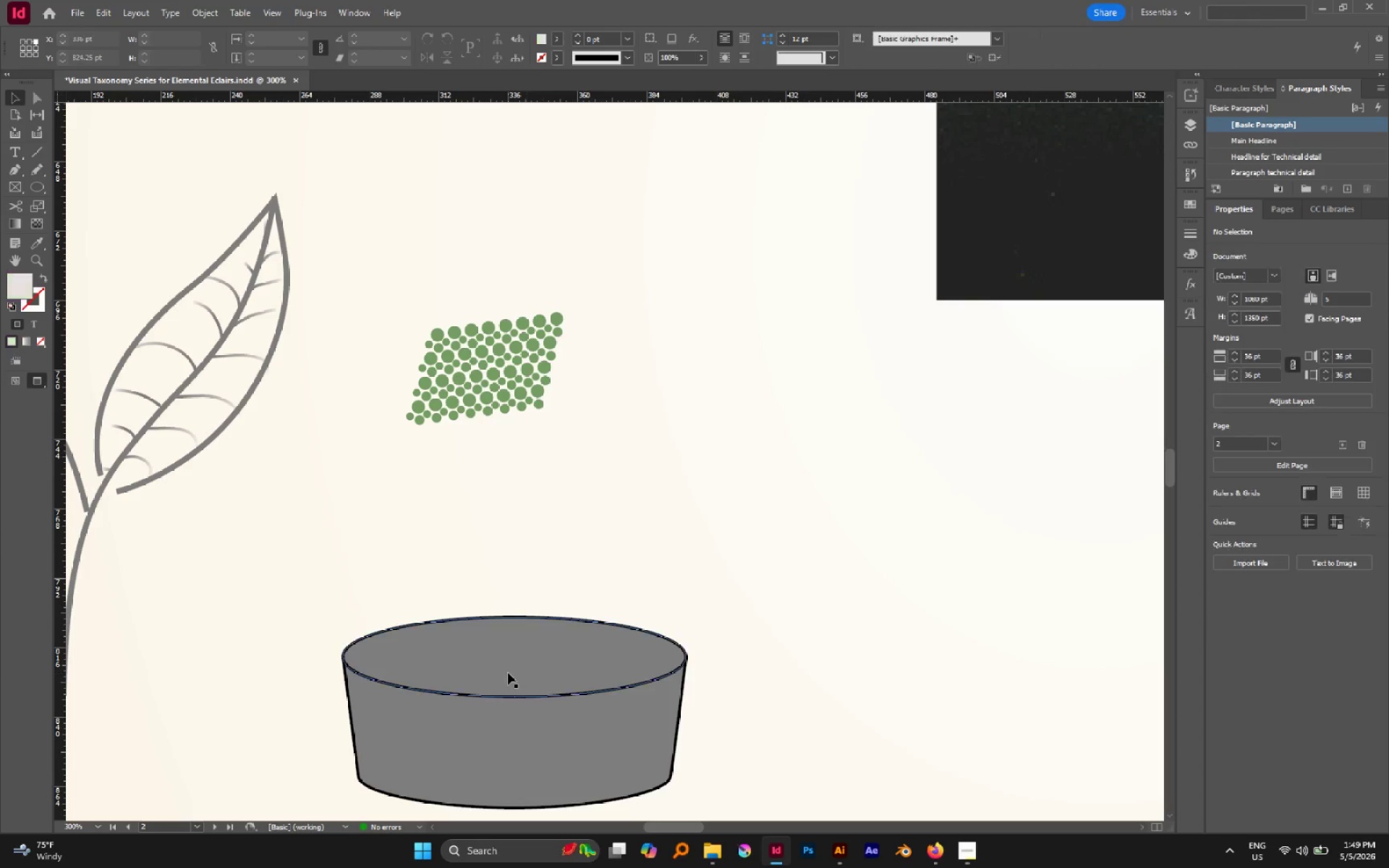 
left_click([508, 673])
 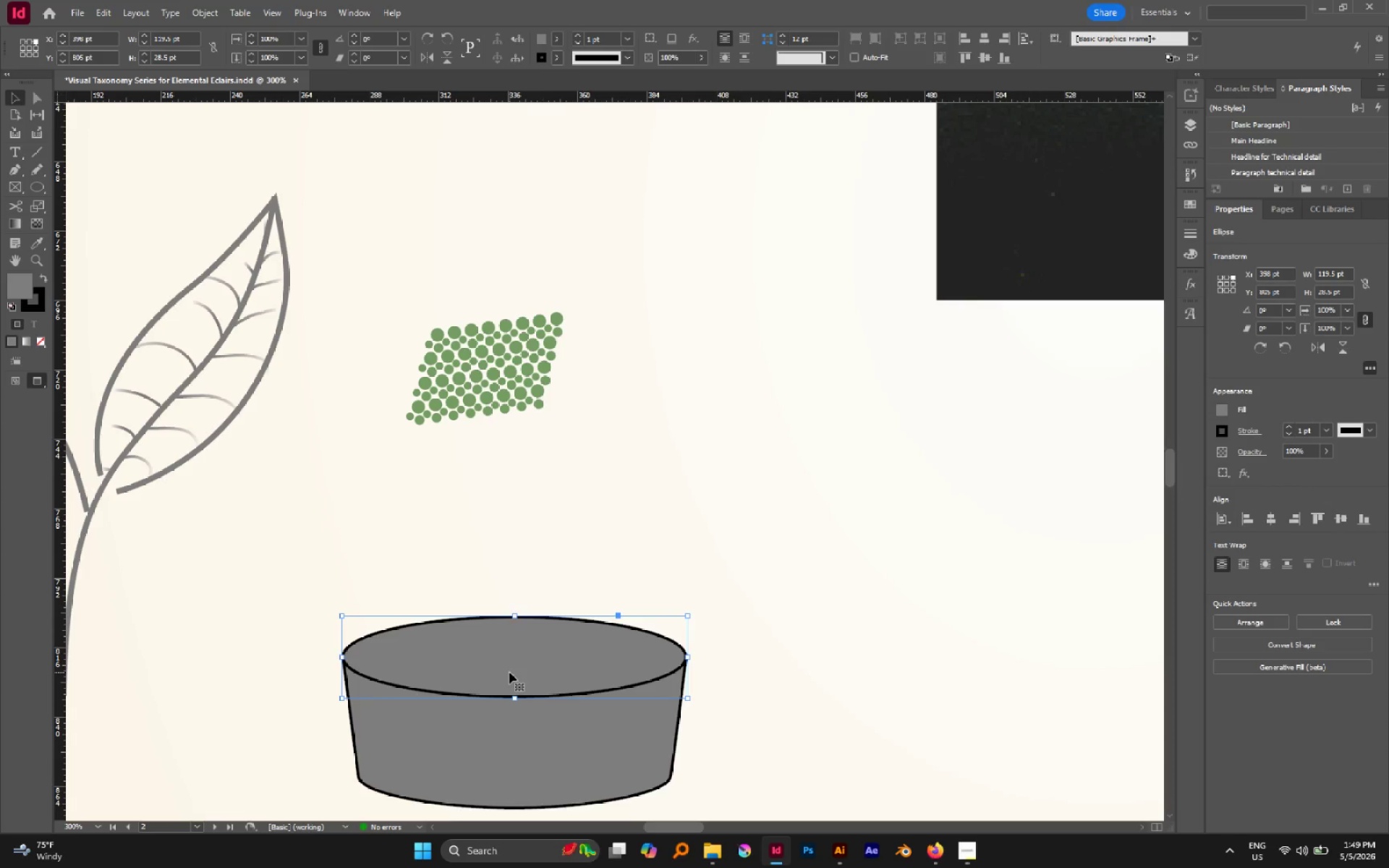 
key(Control+C)
 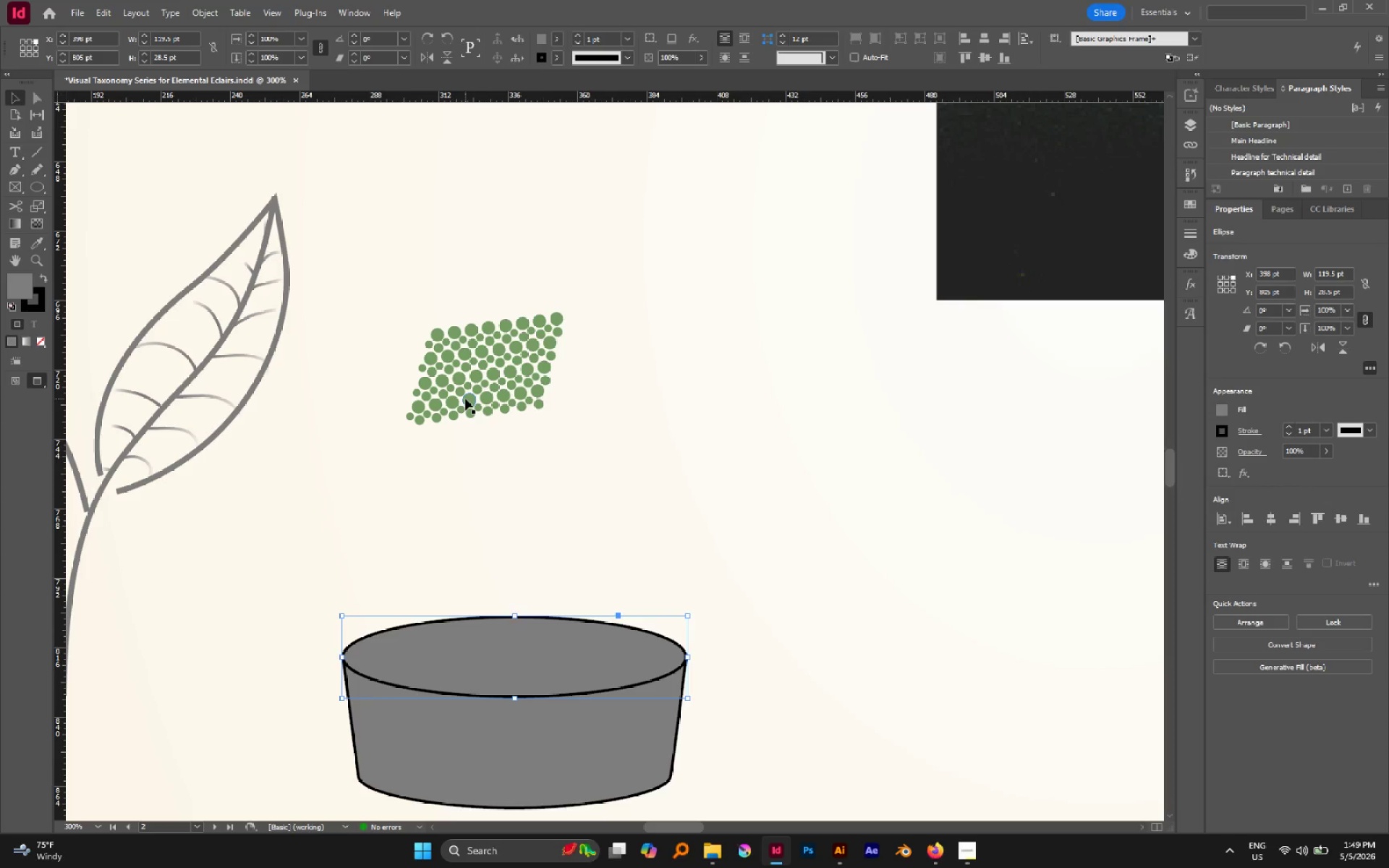 
hold_key(key=AltLeft, duration=1.31)
scroll: coordinate [611, 528], scroll_direction: down, amount: 3.0
 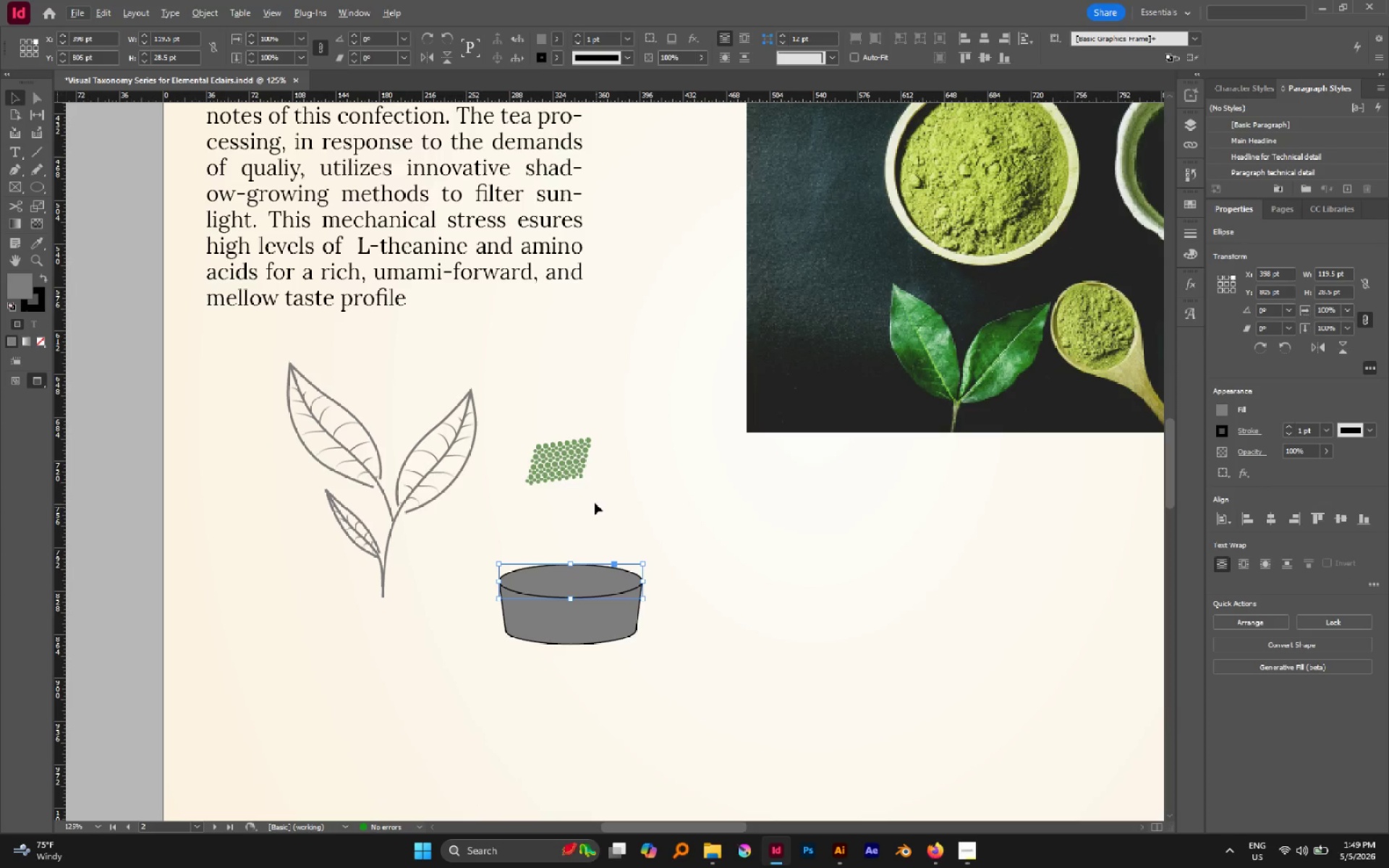 
left_click([594, 502])
 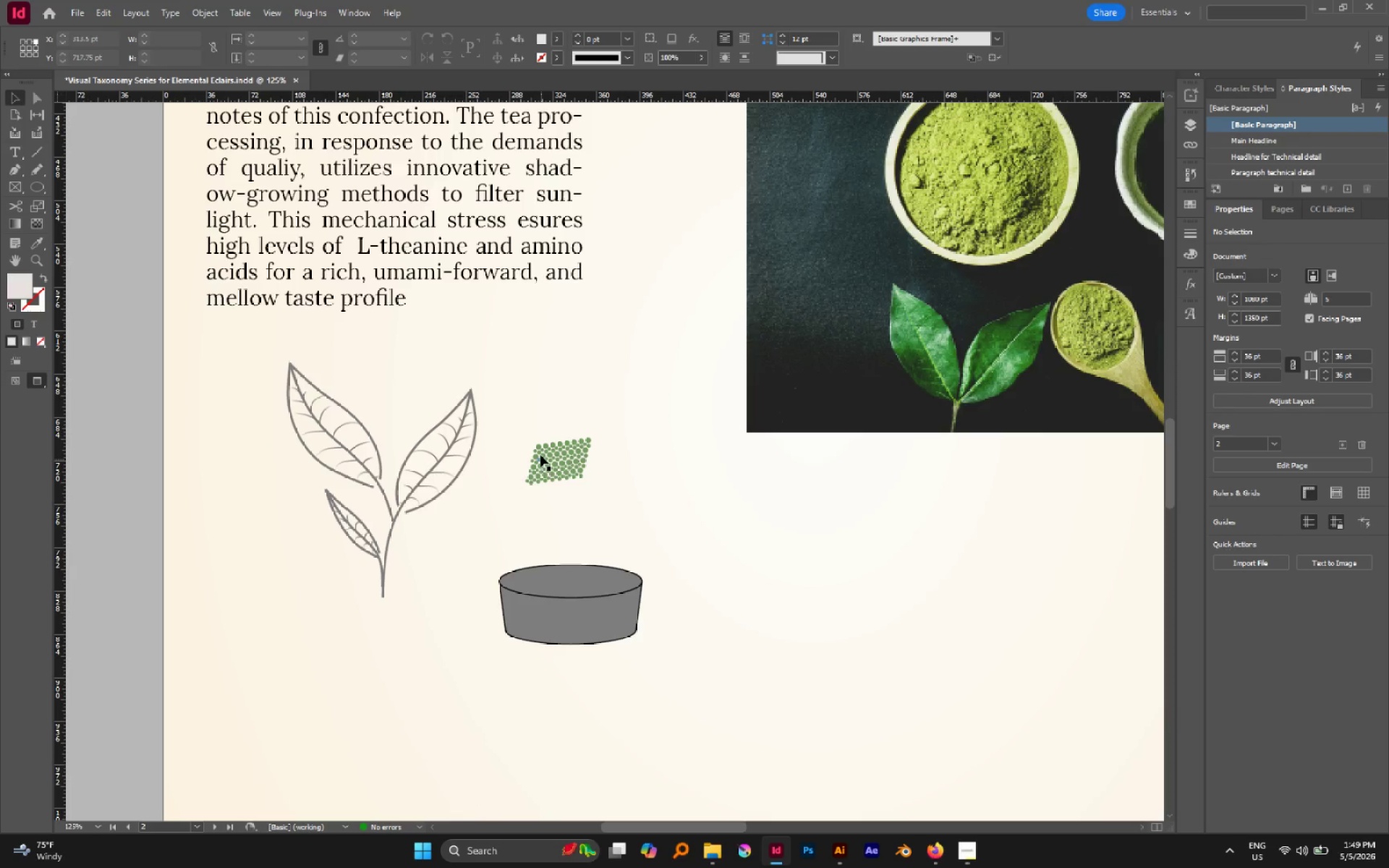 
left_click_drag(start_coordinate=[514, 412], to_coordinate=[611, 509])
 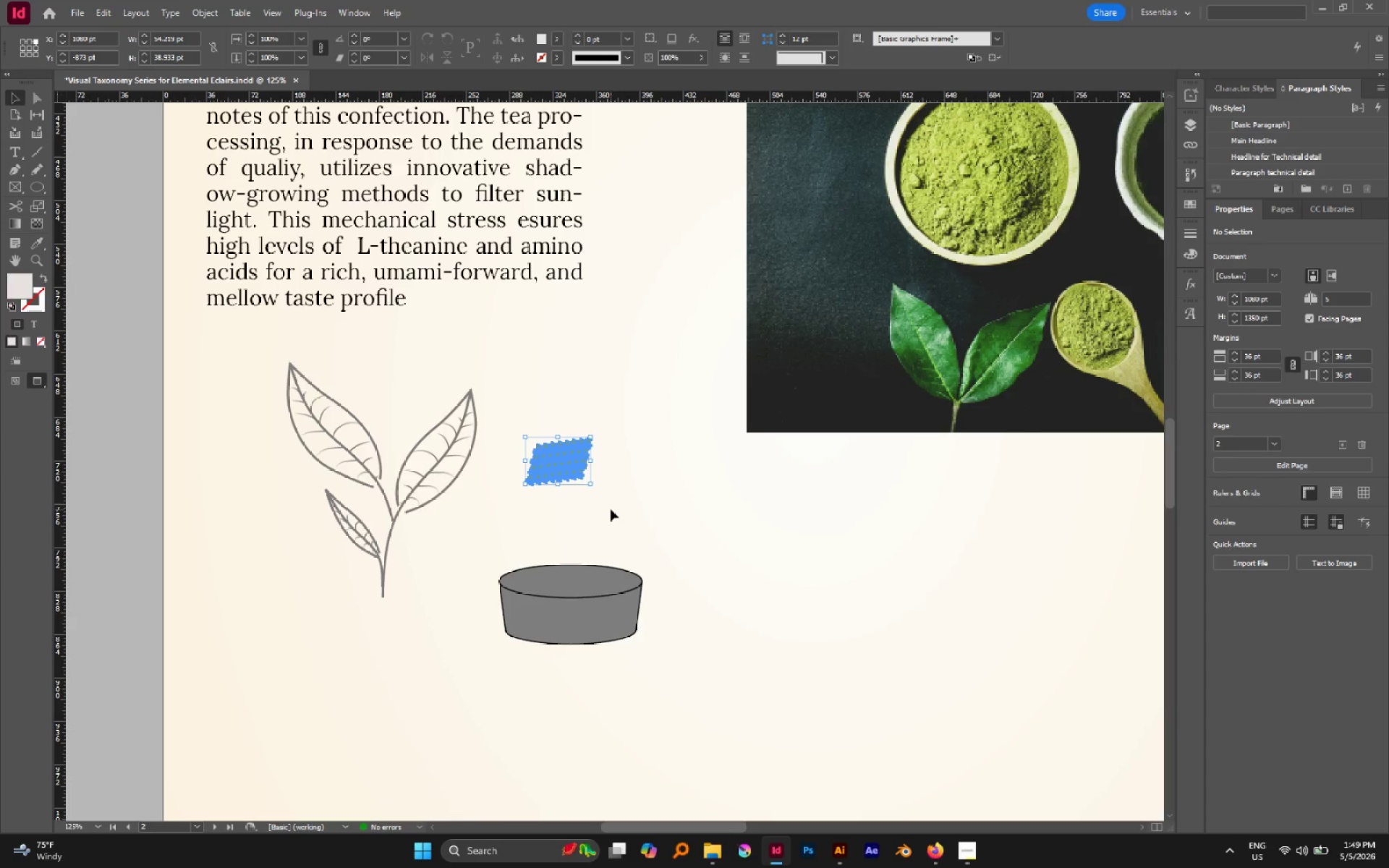 
key(Control+G)
 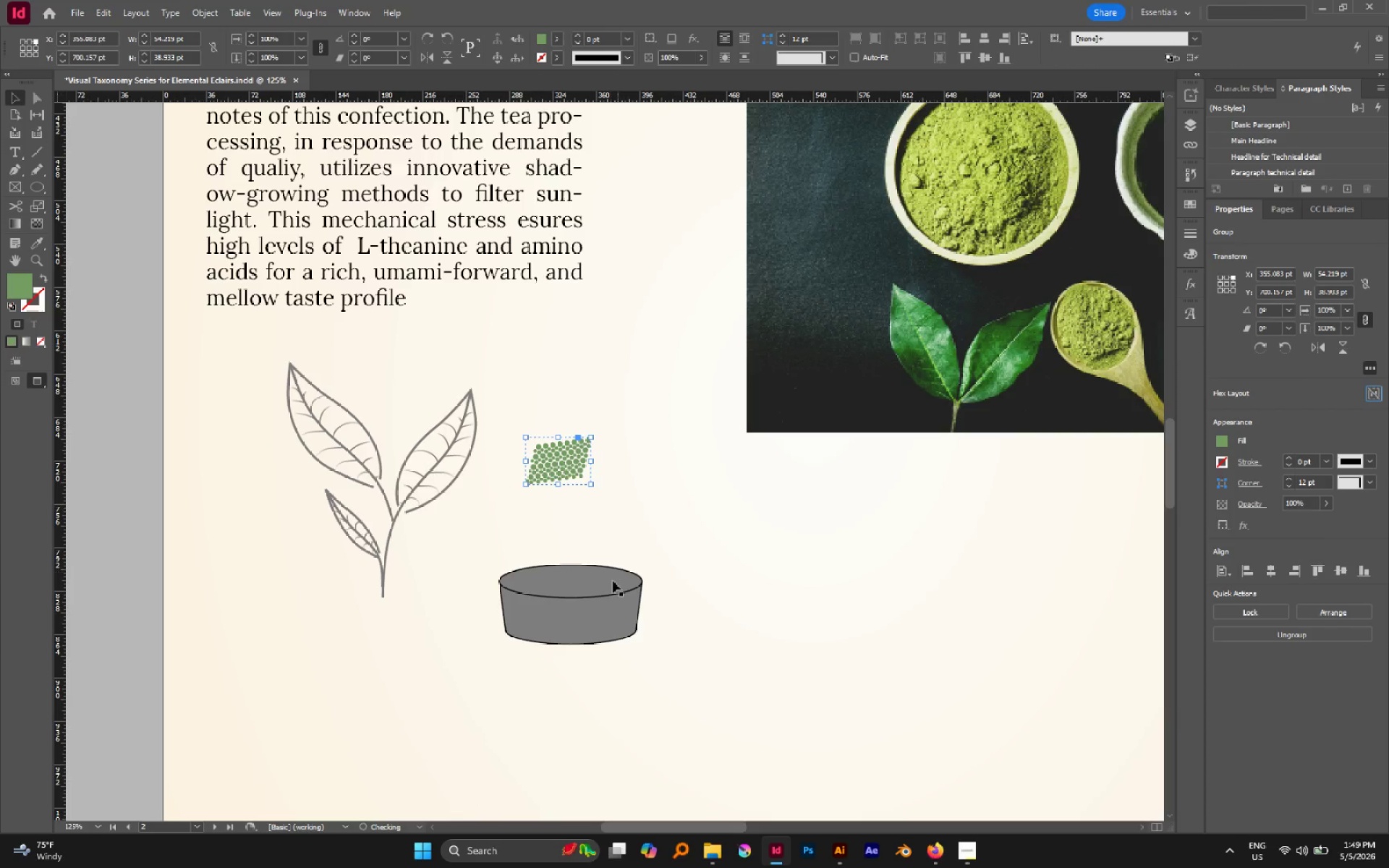 
hold_key(key=ShiftLeft, duration=0.58)
left_click([611, 582])
 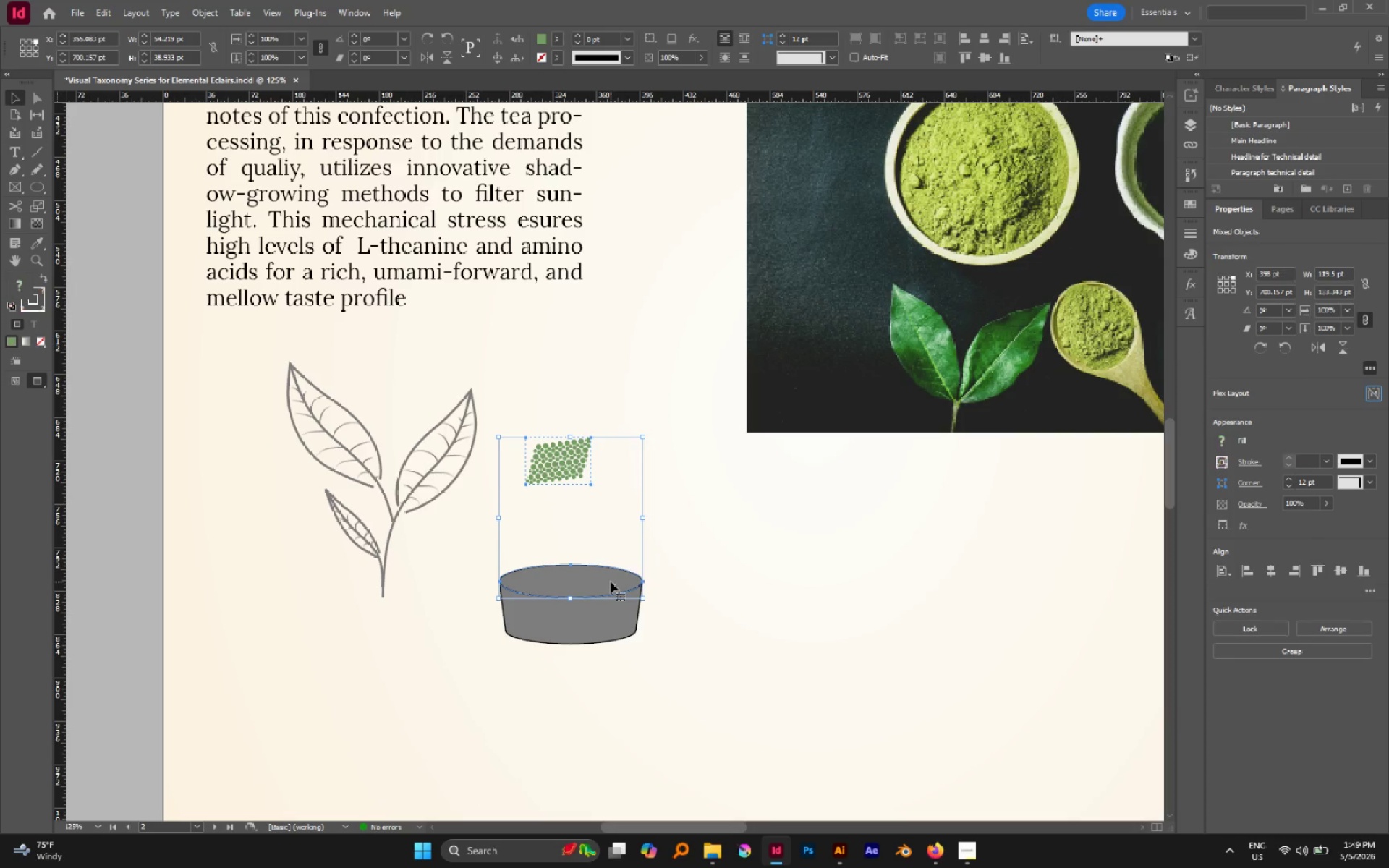 
key(Control+C)
 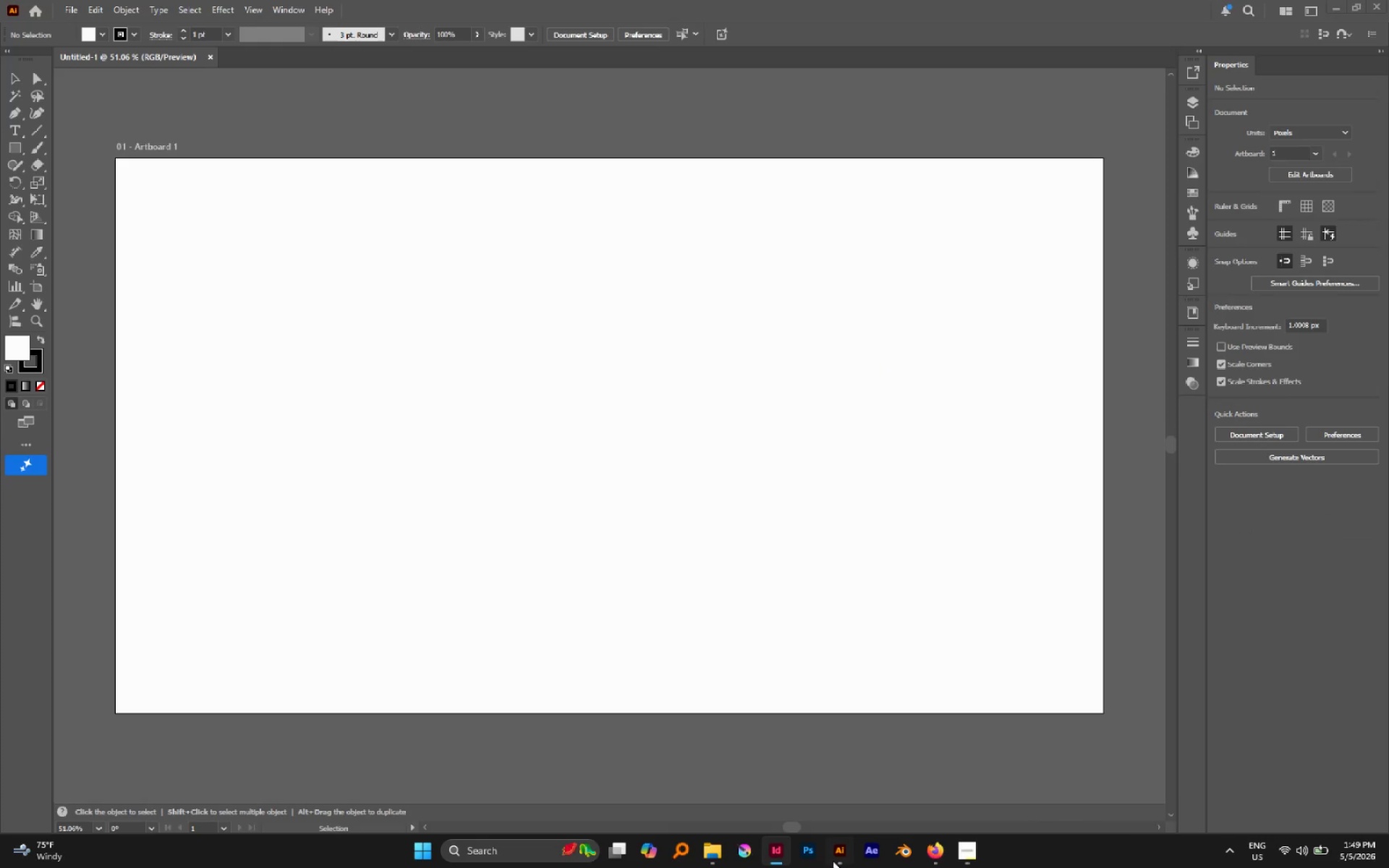 
double_click([598, 566])
 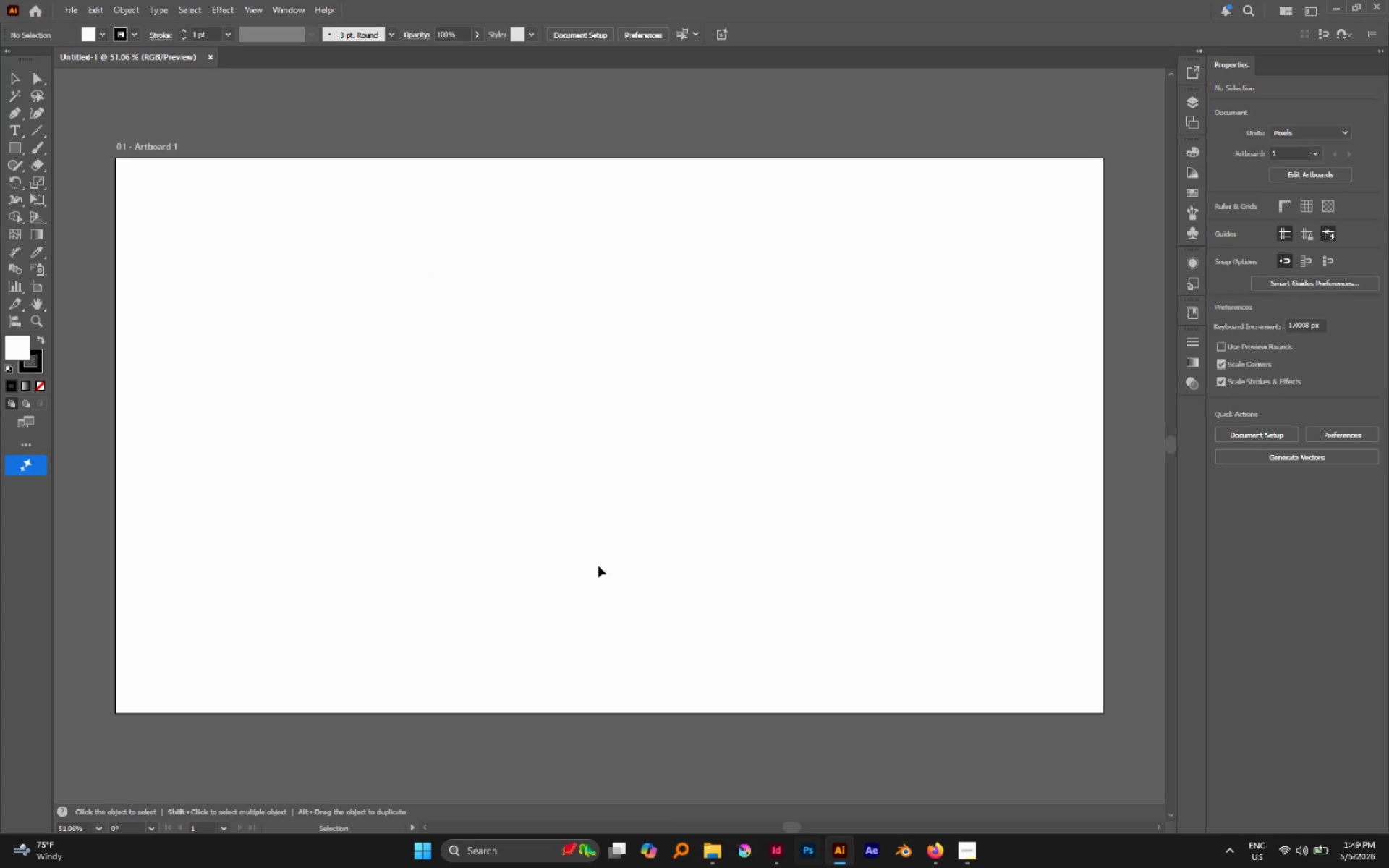 
key(Control+V)
 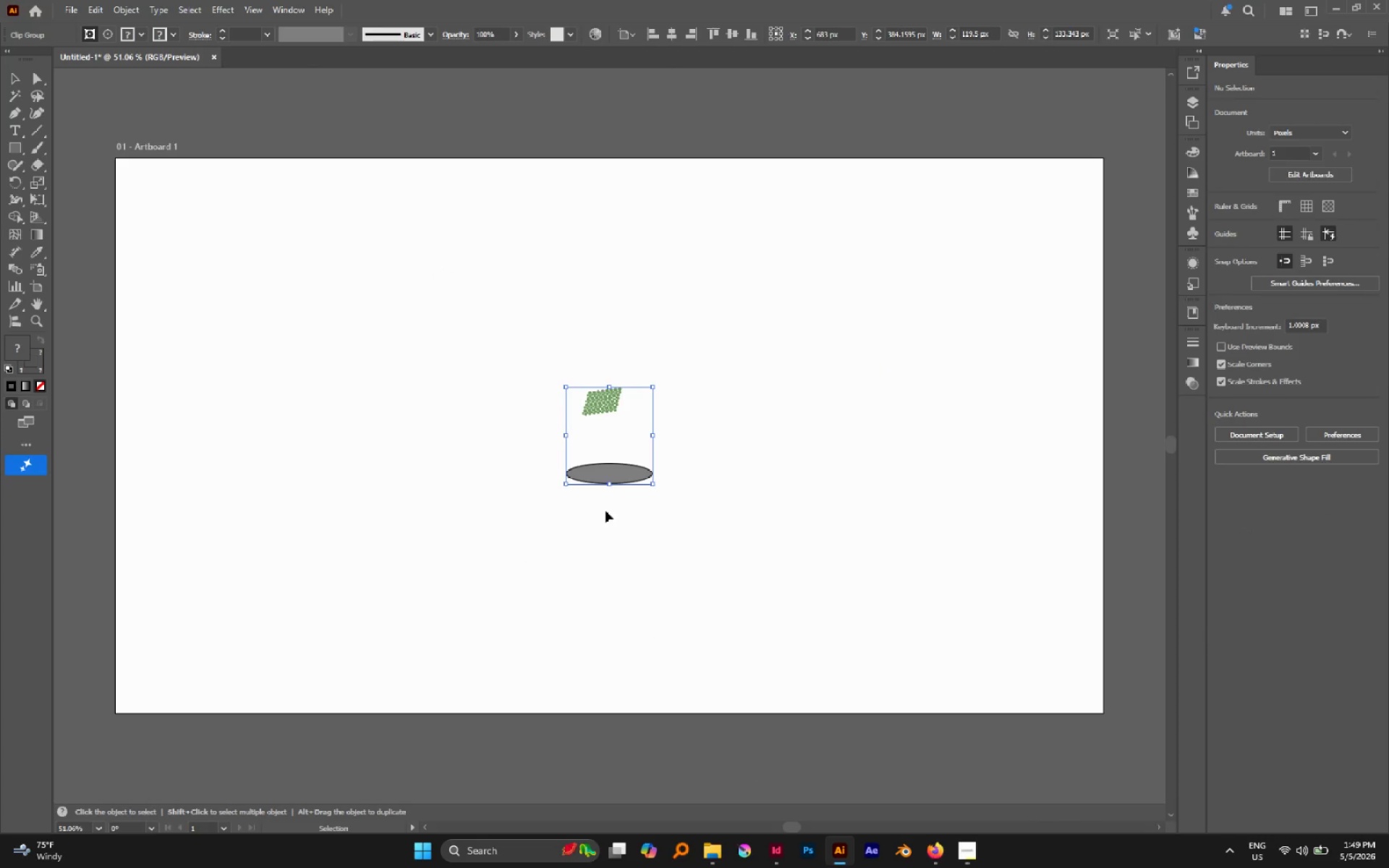 
left_click([641, 540])
 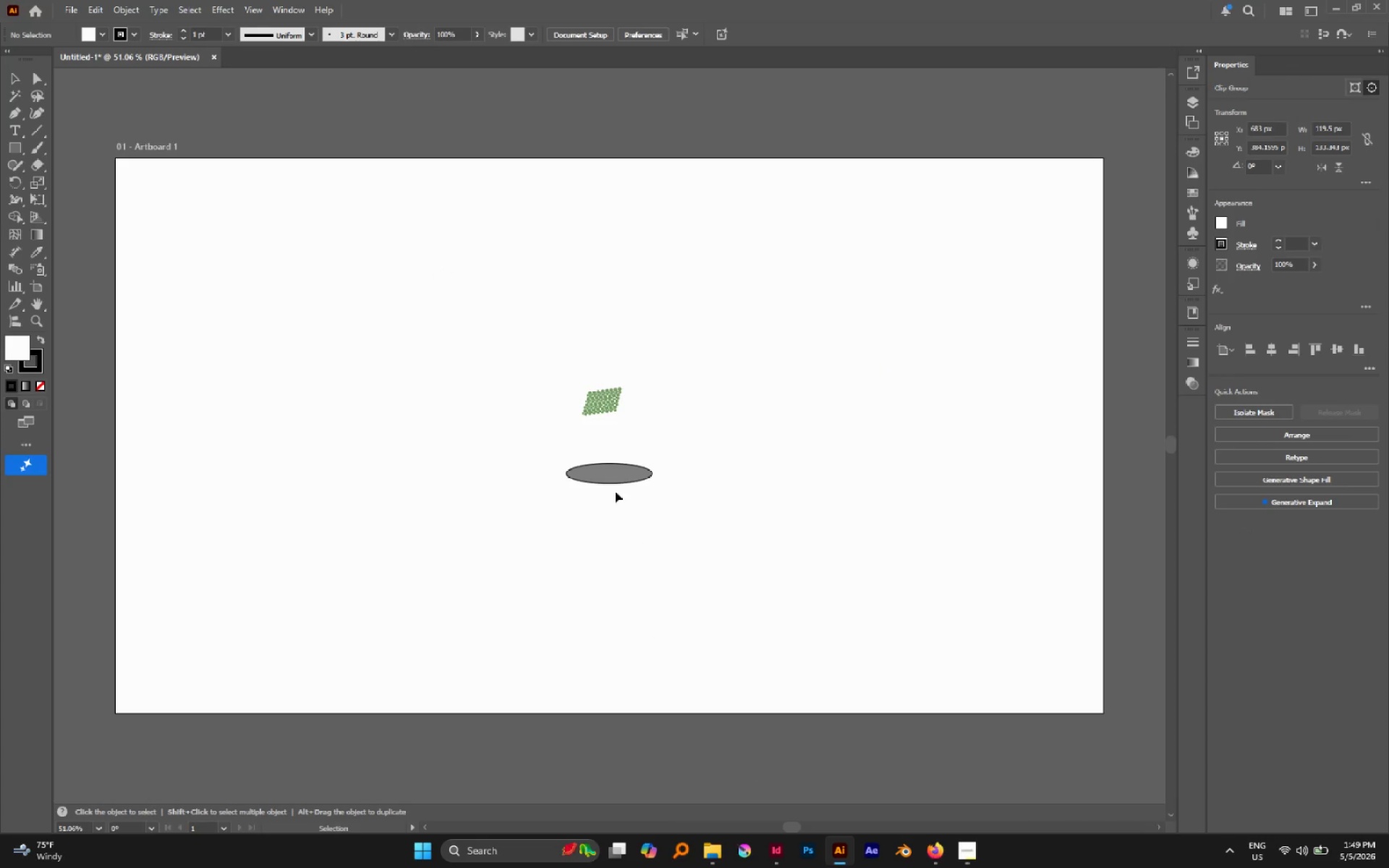 
key(A)
 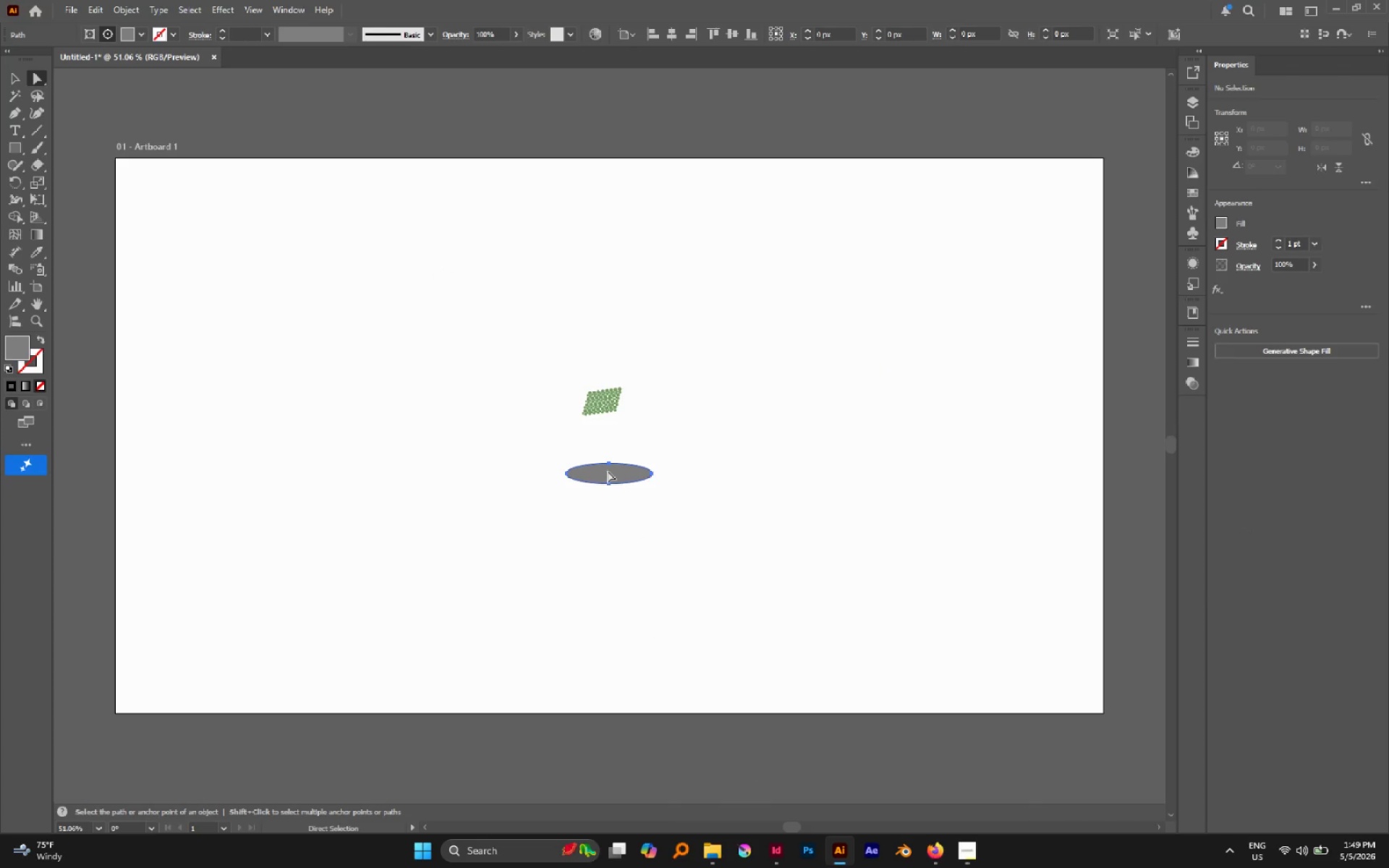 
key(Control+X)
 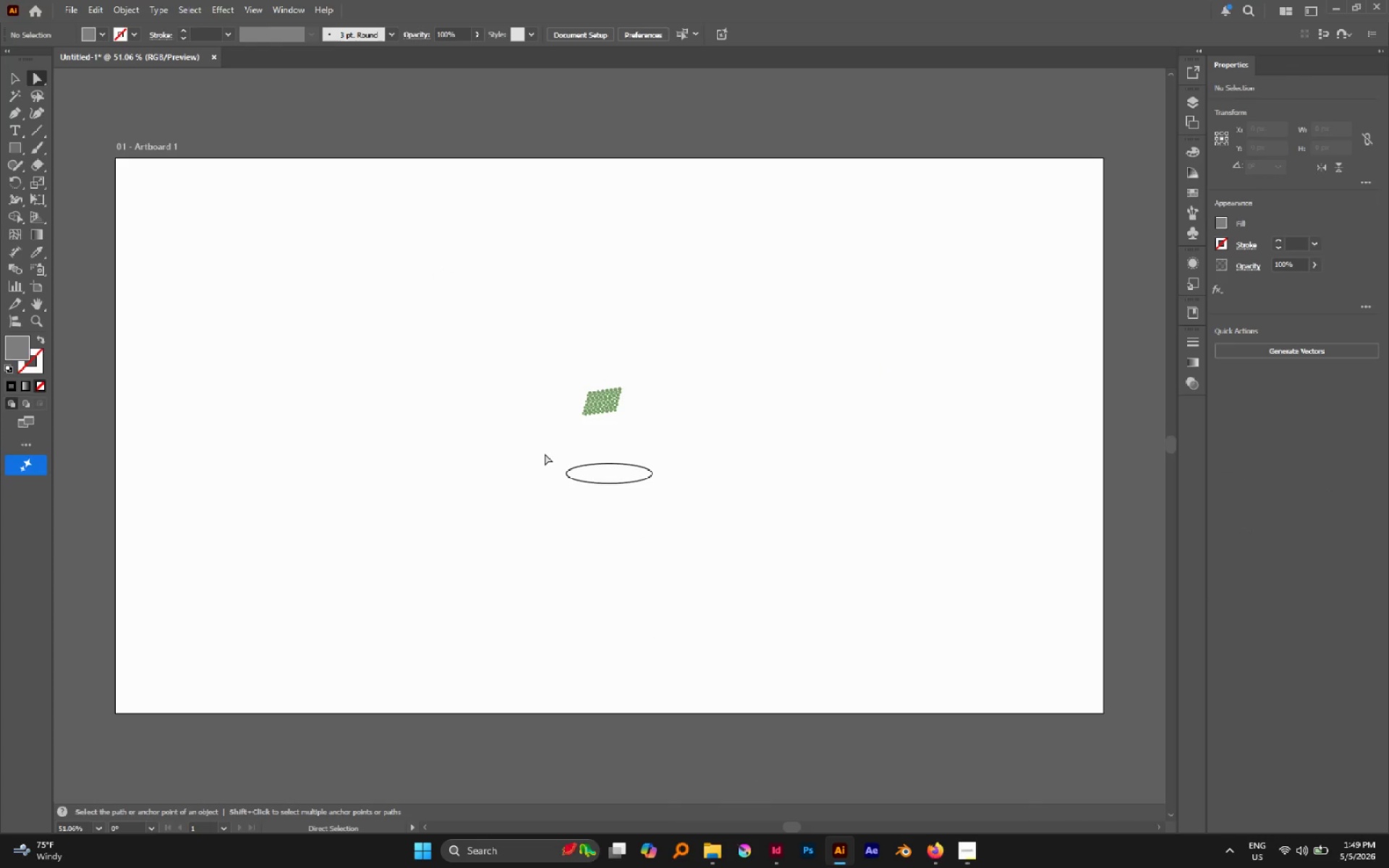 
left_click_drag(start_coordinate=[544, 453], to_coordinate=[757, 566])
 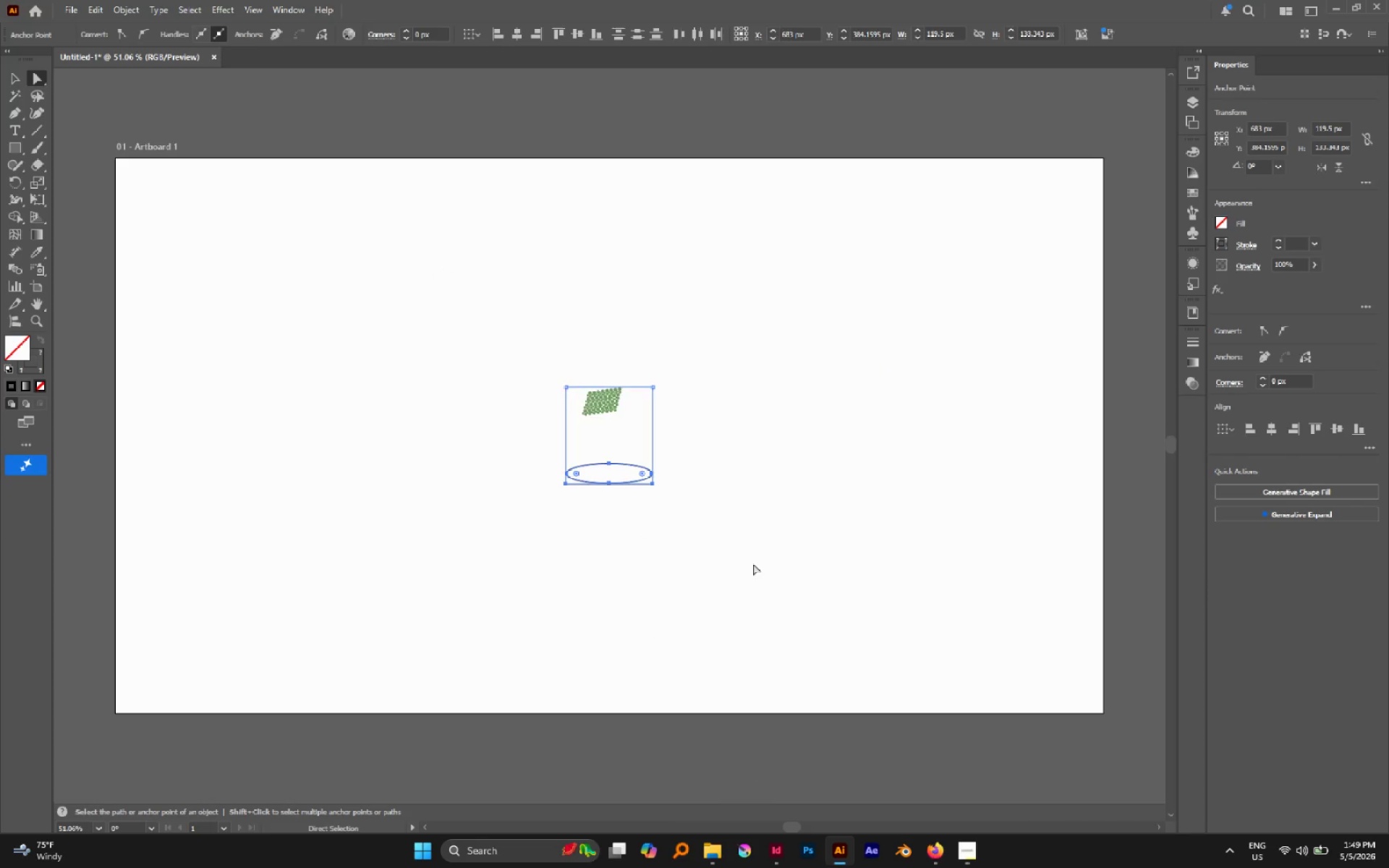 
key(Delete)
 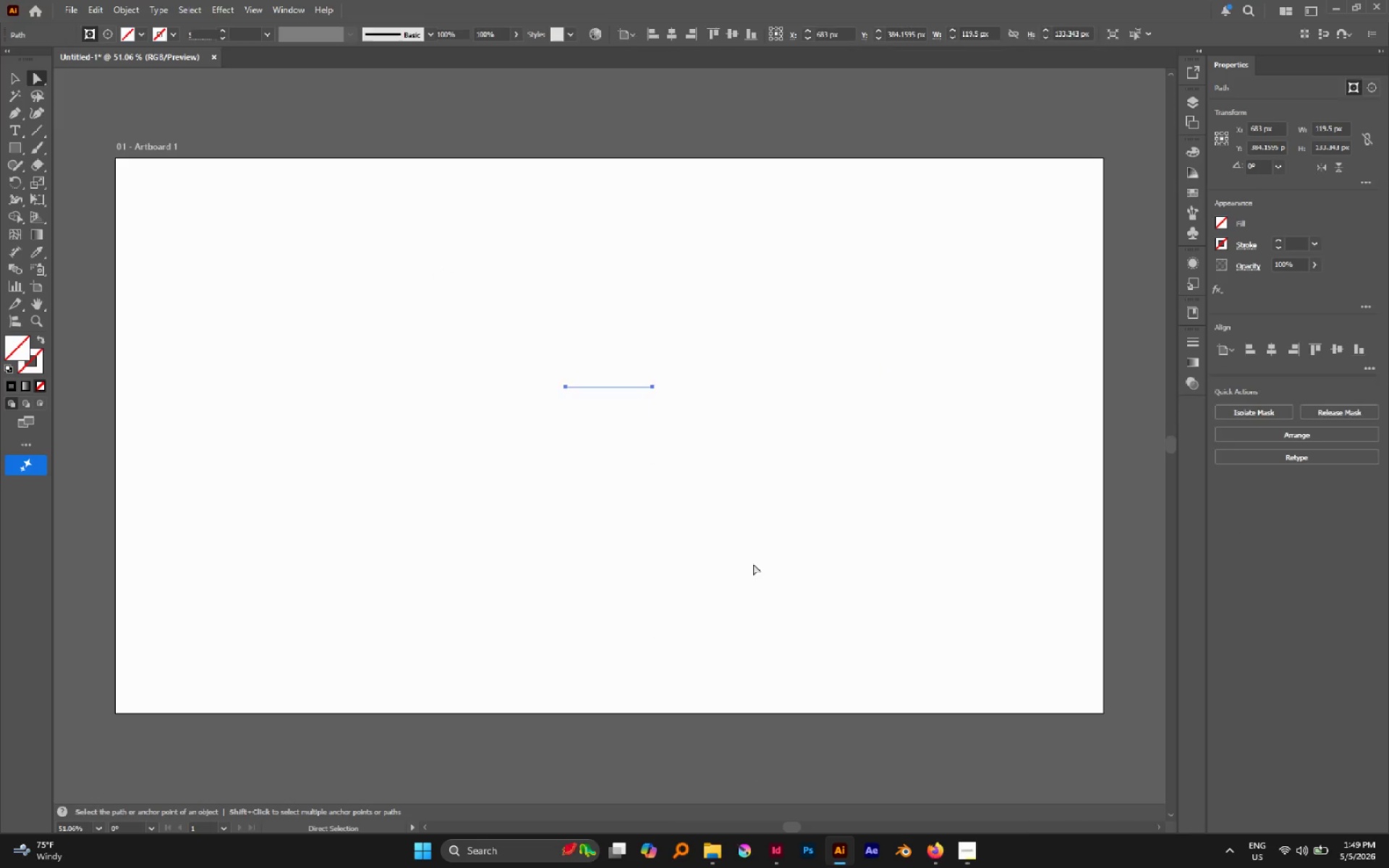 
key(Delete)
 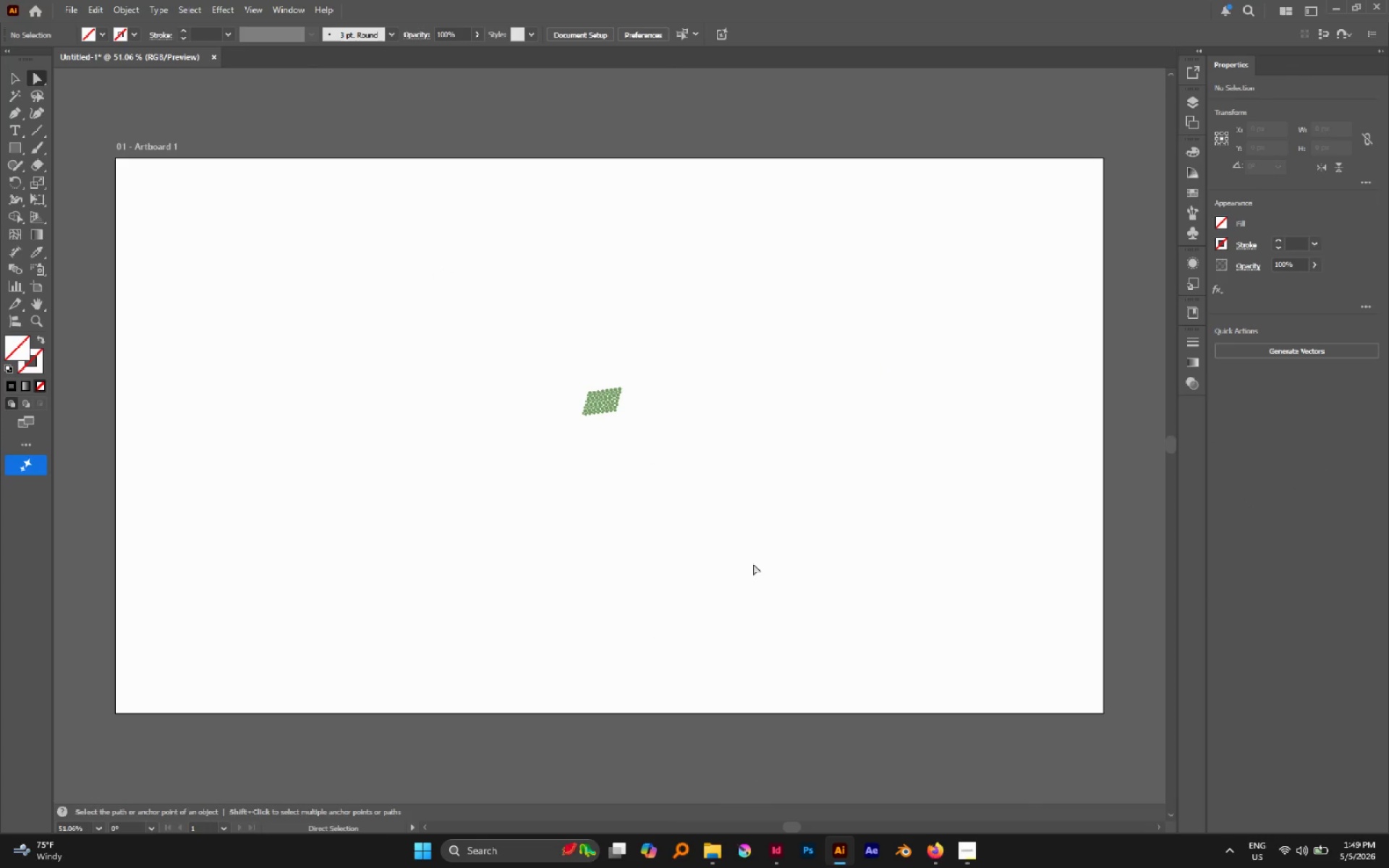 
key(V)
 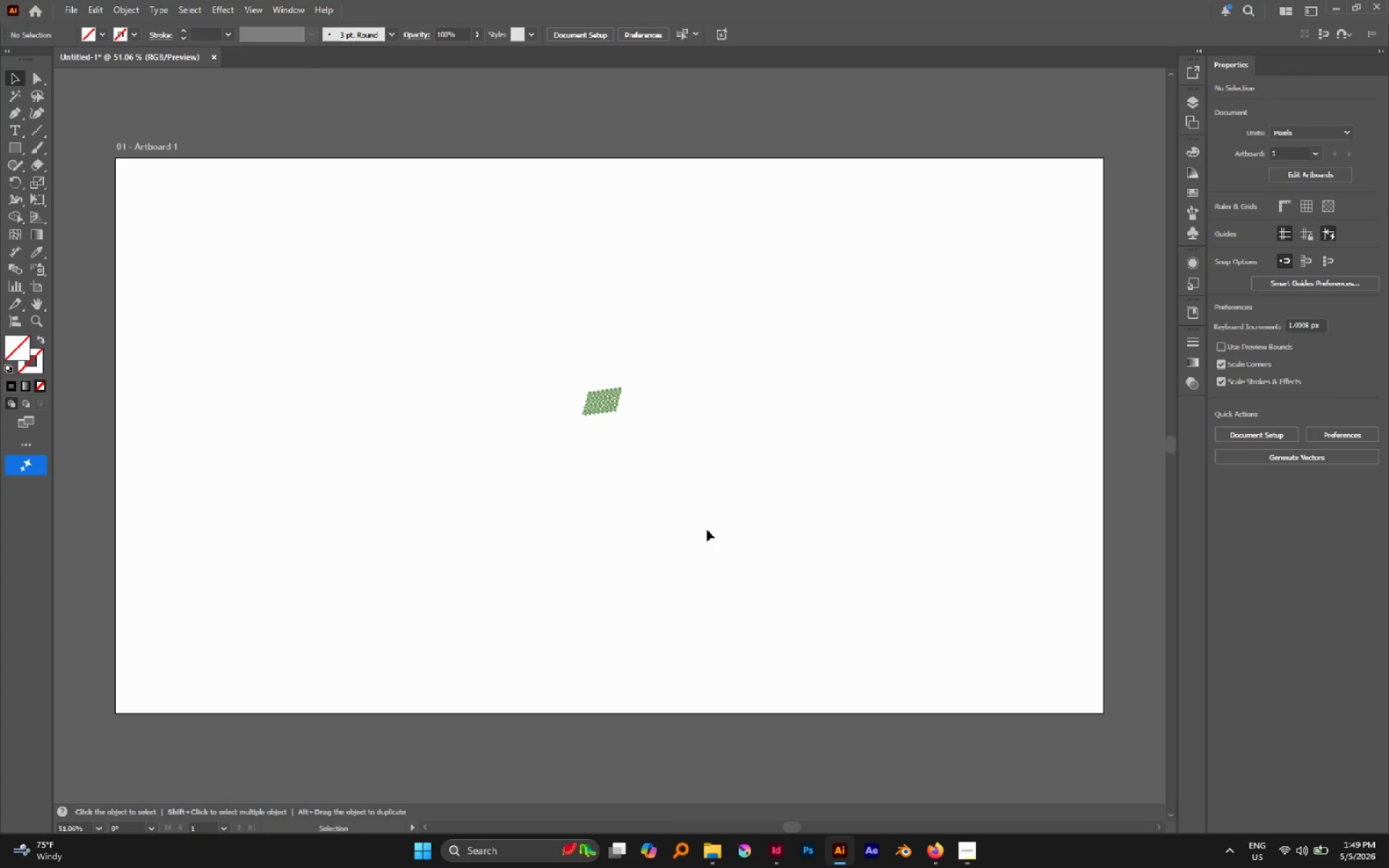 
left_click([707, 529])
 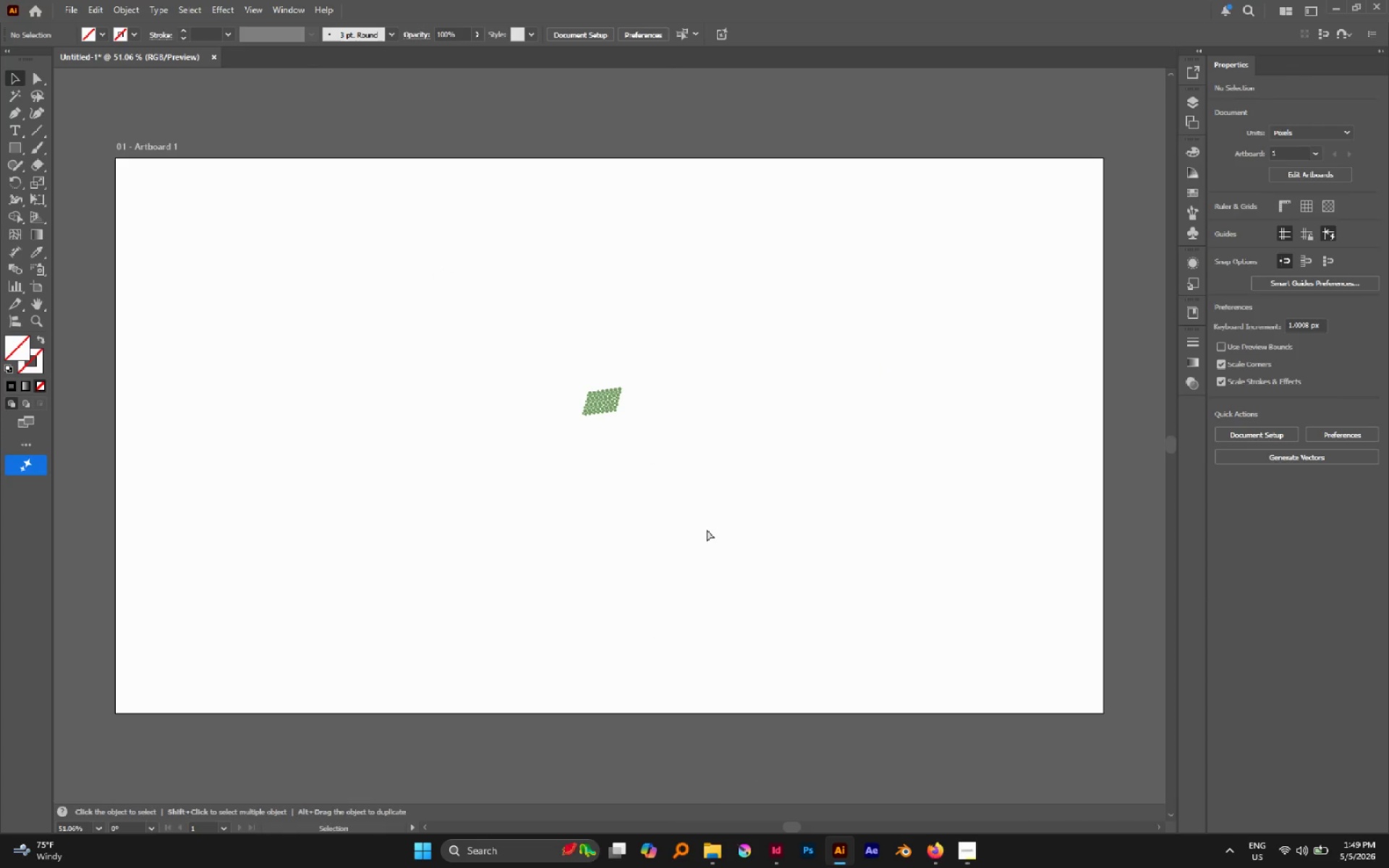 
key(Control+Shift+V)
 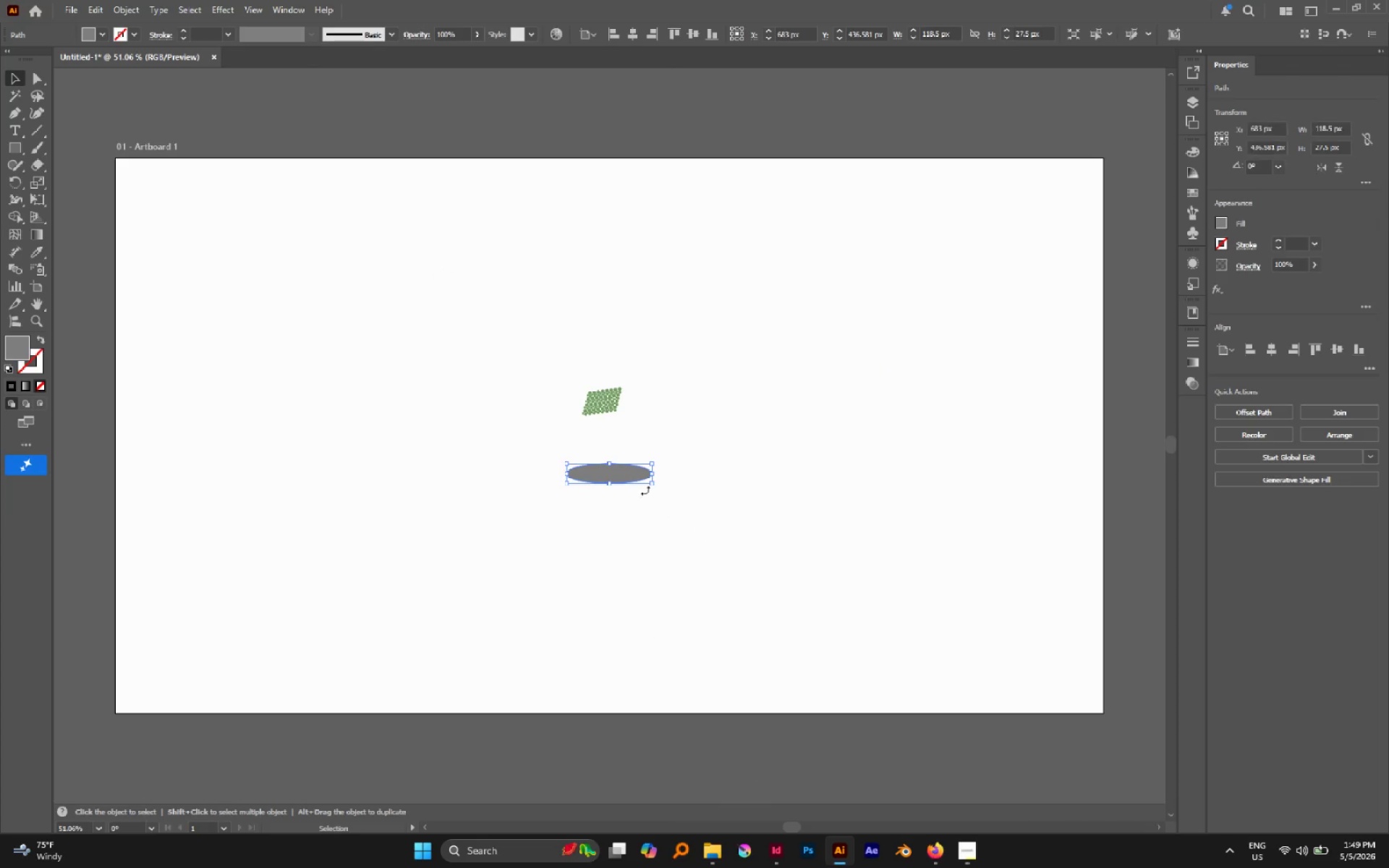 
hold_key(key=AltLeft, duration=0.45)
scroll: coordinate [640, 488], scroll_direction: up, amount: 2.0
 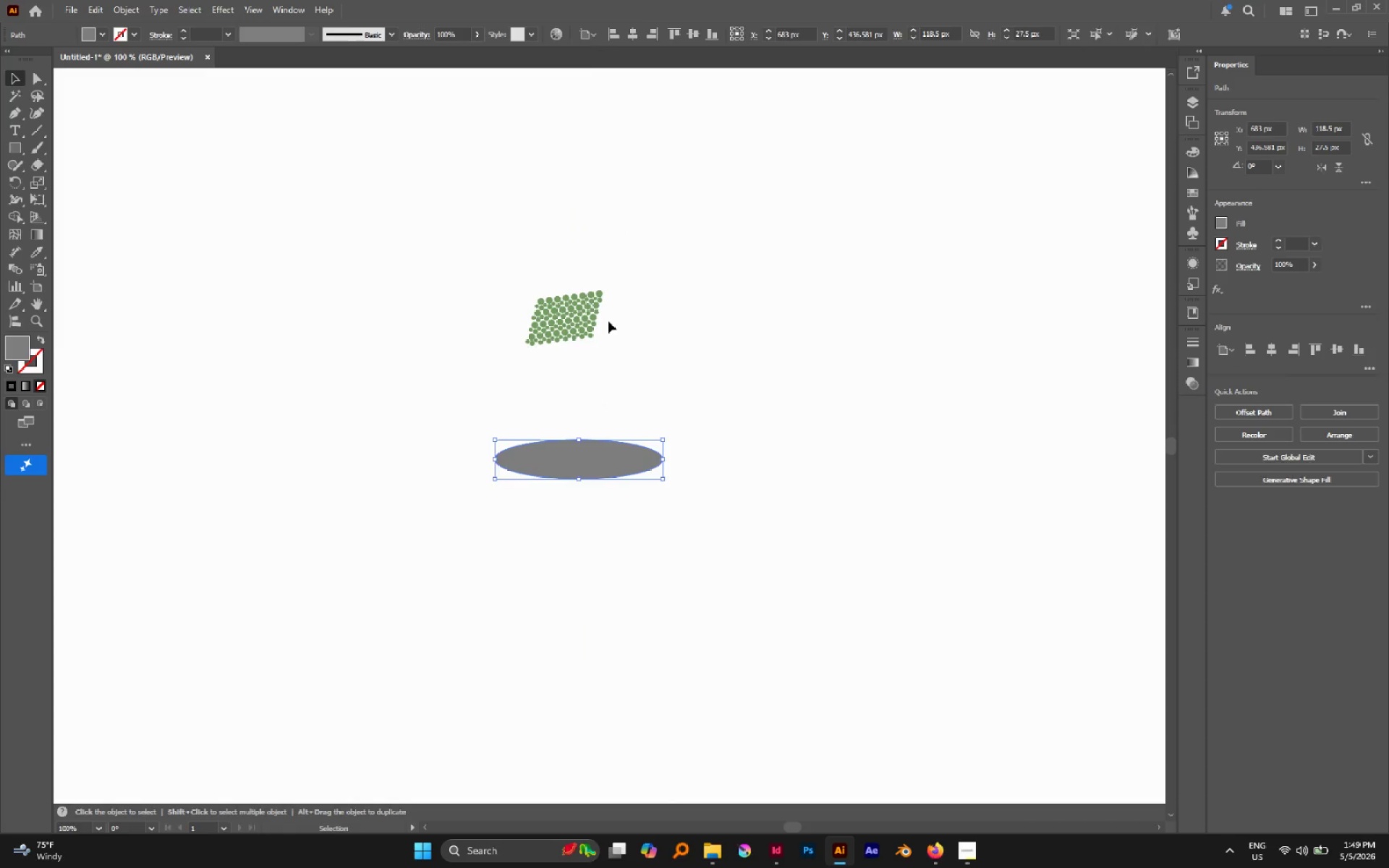 
double_click([599, 317])
 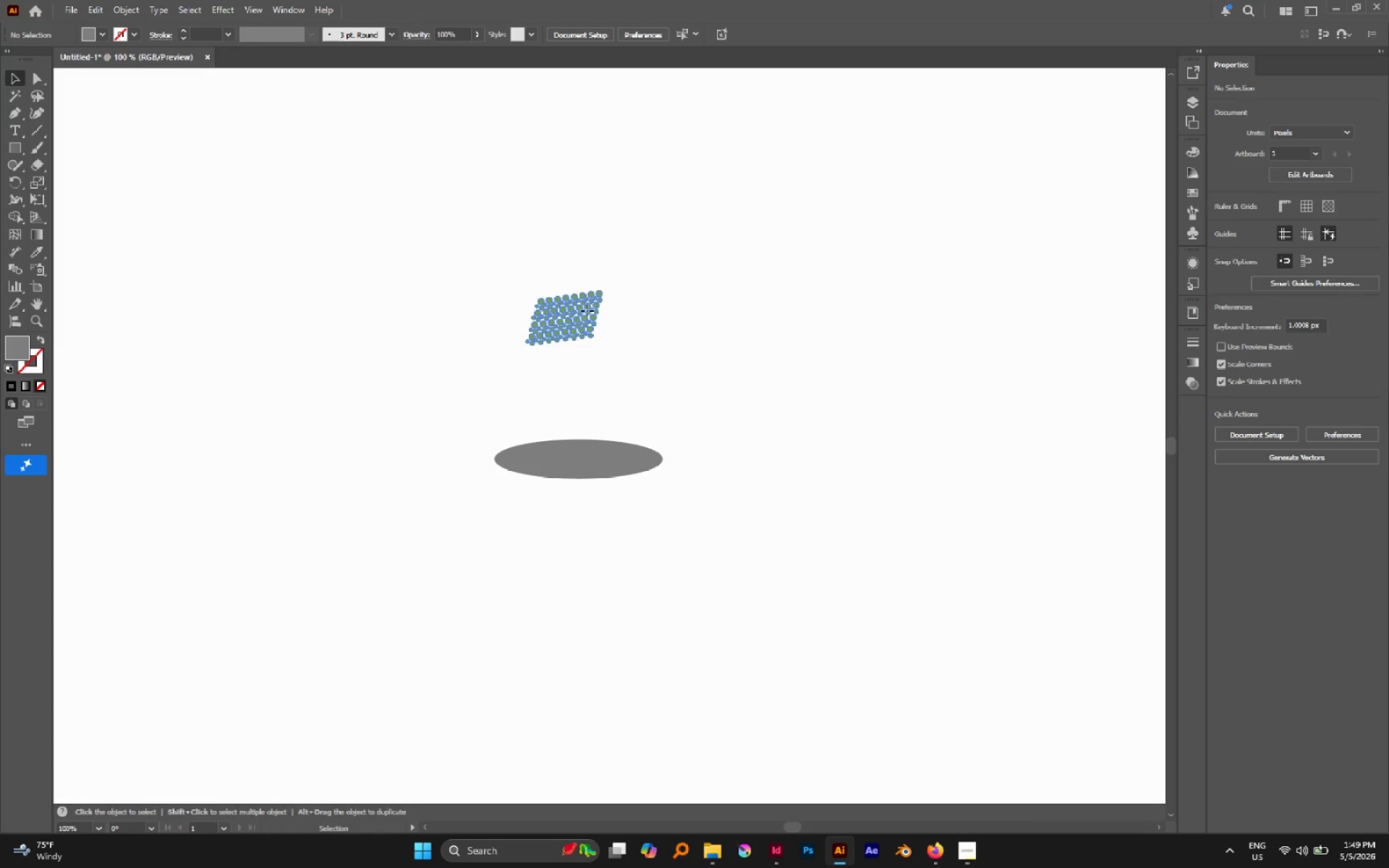 
triple_click([587, 310])
 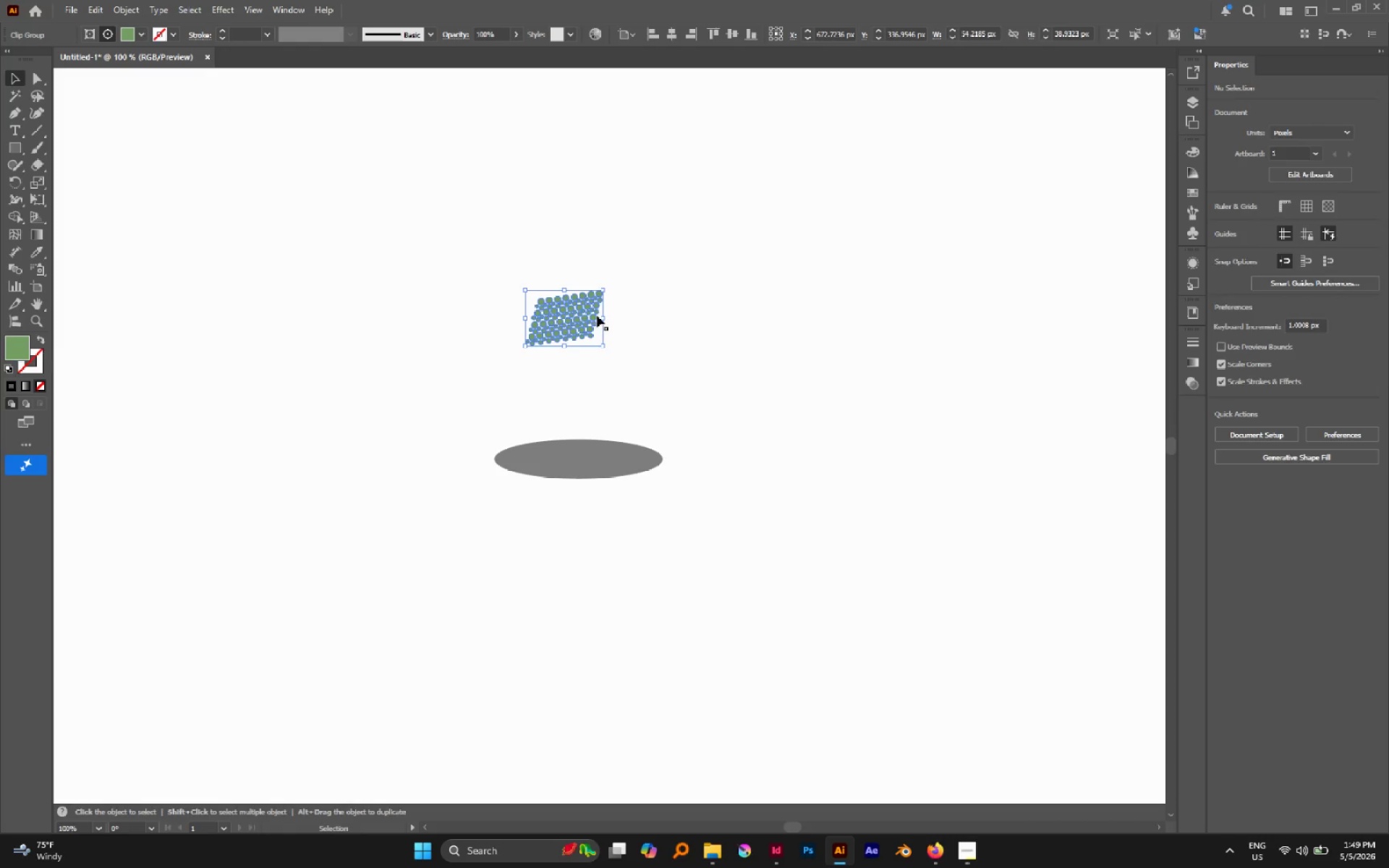 
hold_key(key=ShiftLeft, duration=1.06)
left_click_drag(start_coordinate=[604, 322], to_coordinate=[693, 338])
 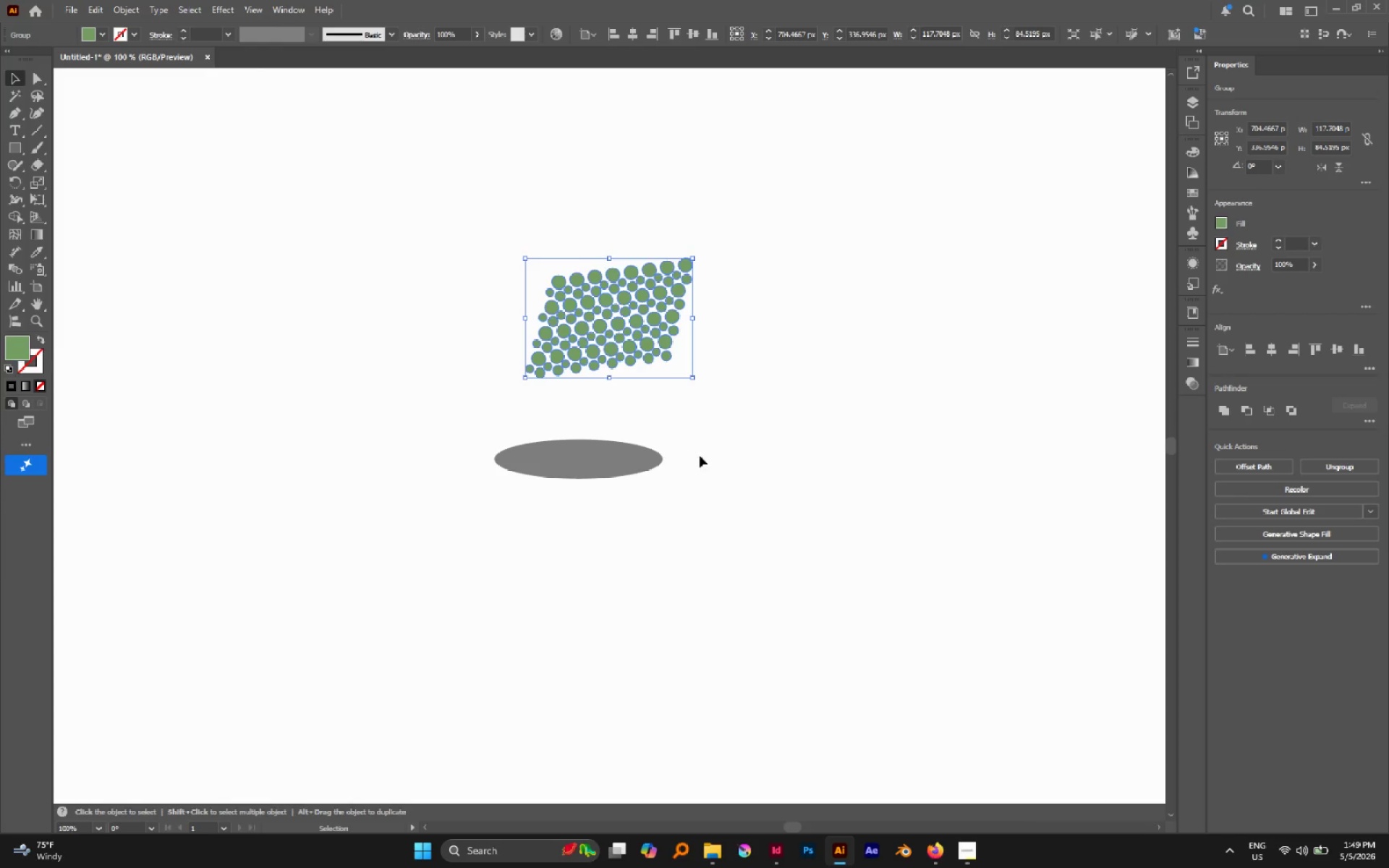 
left_click([700, 457])
 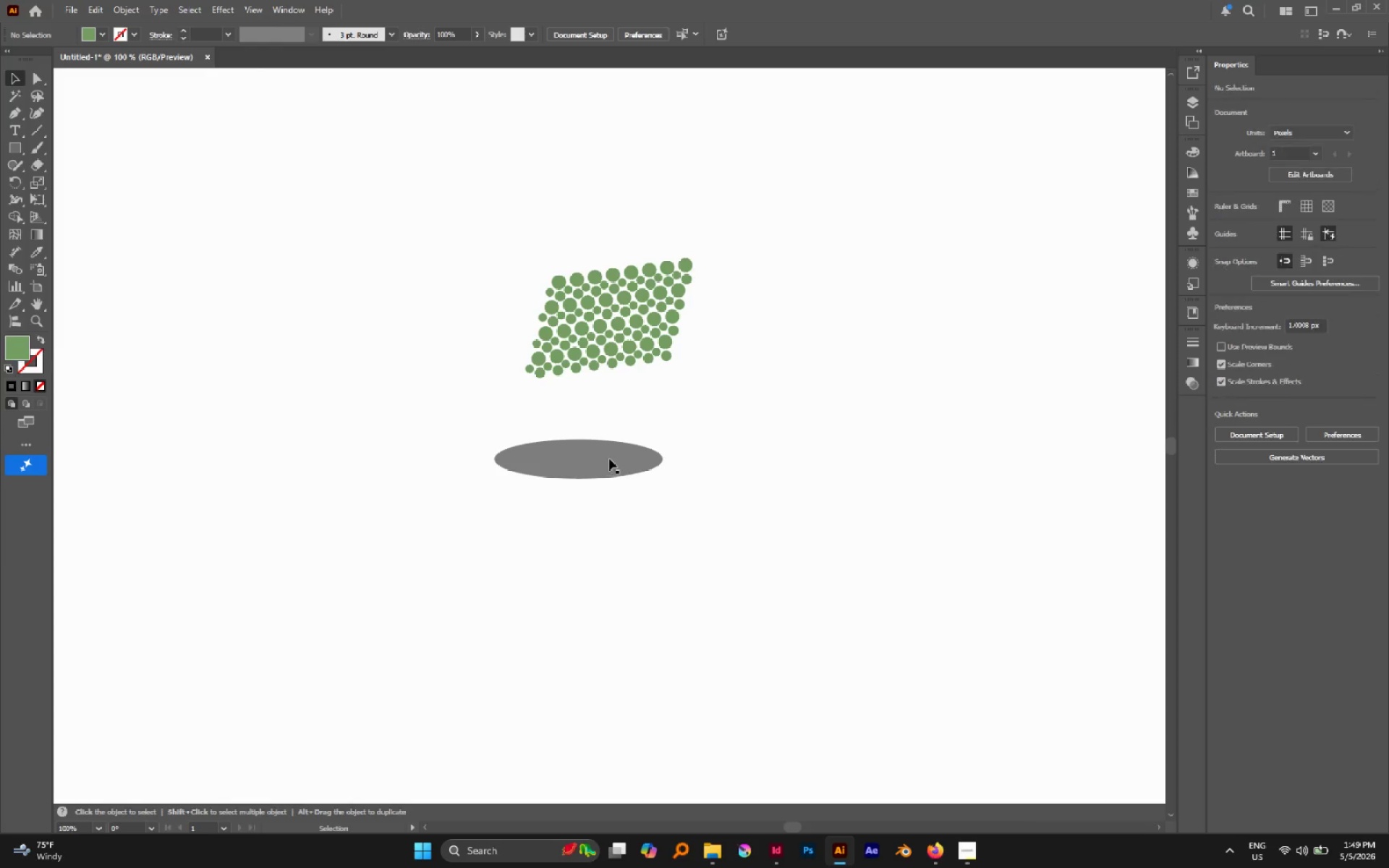 
left_click_drag(start_coordinate=[609, 459], to_coordinate=[663, 320])
 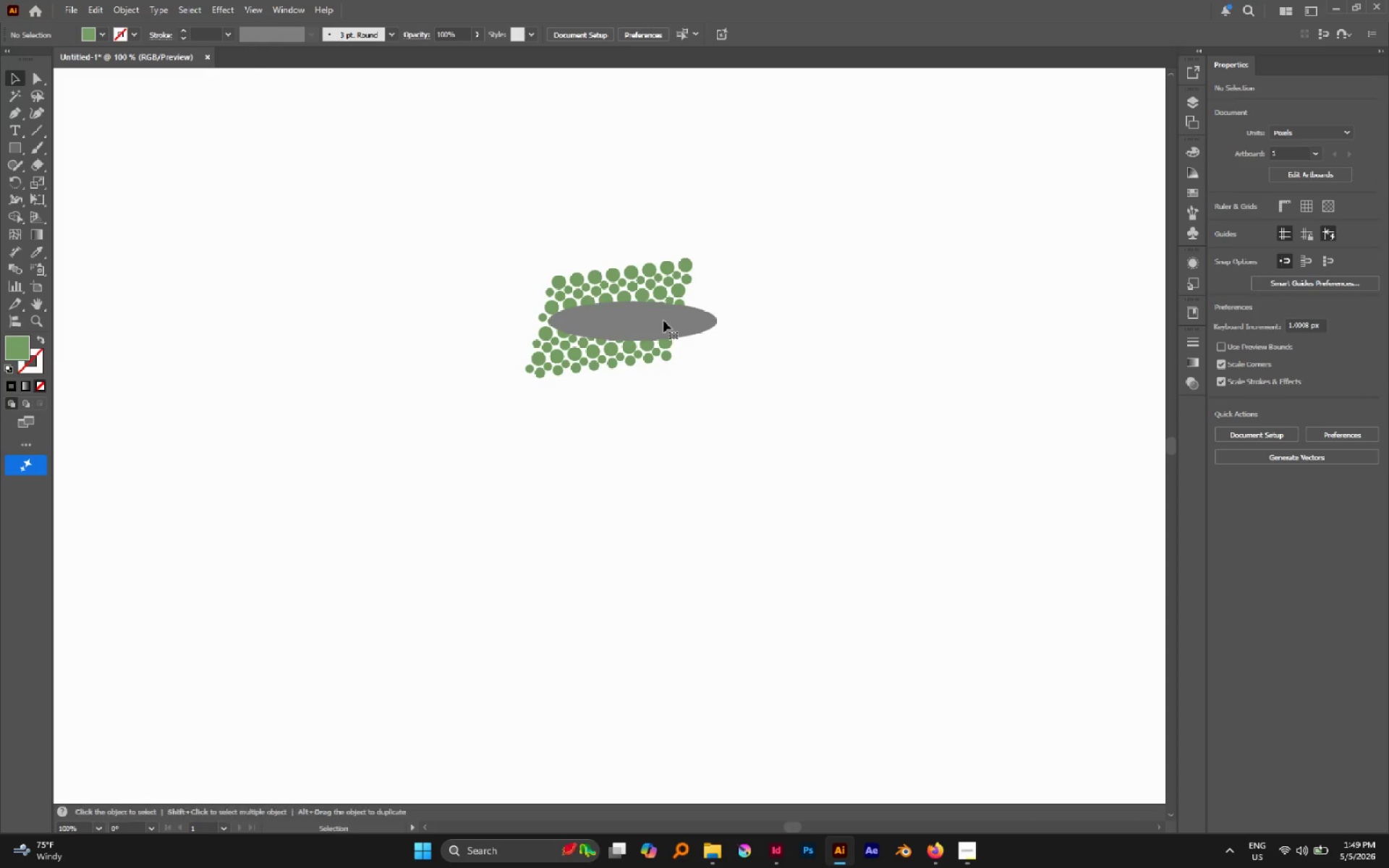 
hold_key(key=ShiftLeft, duration=1.69)
left_click_drag(start_coordinate=[718, 321], to_coordinate=[674, 321])
 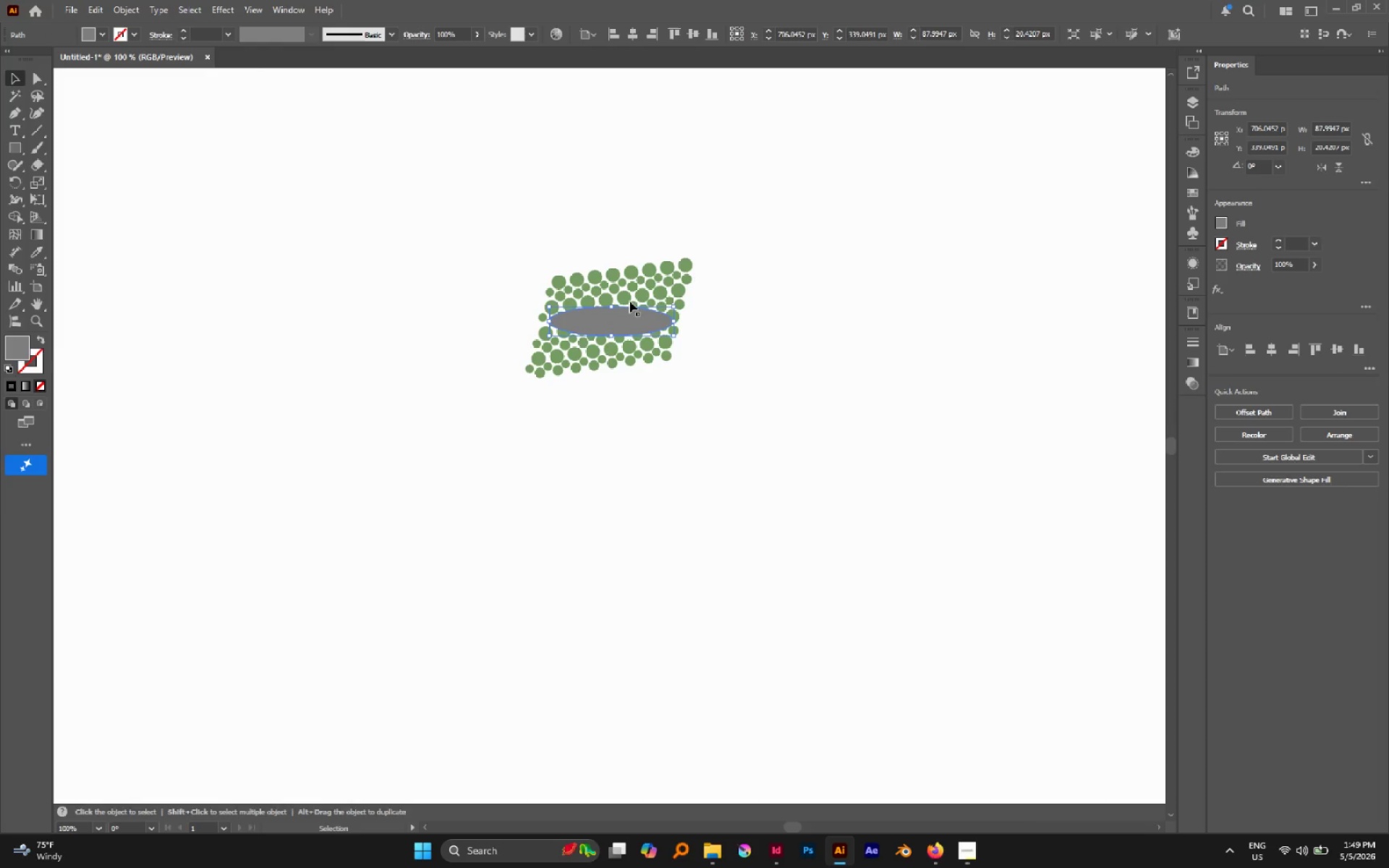 
hold_key(key=AltLeft, duration=0.38)
 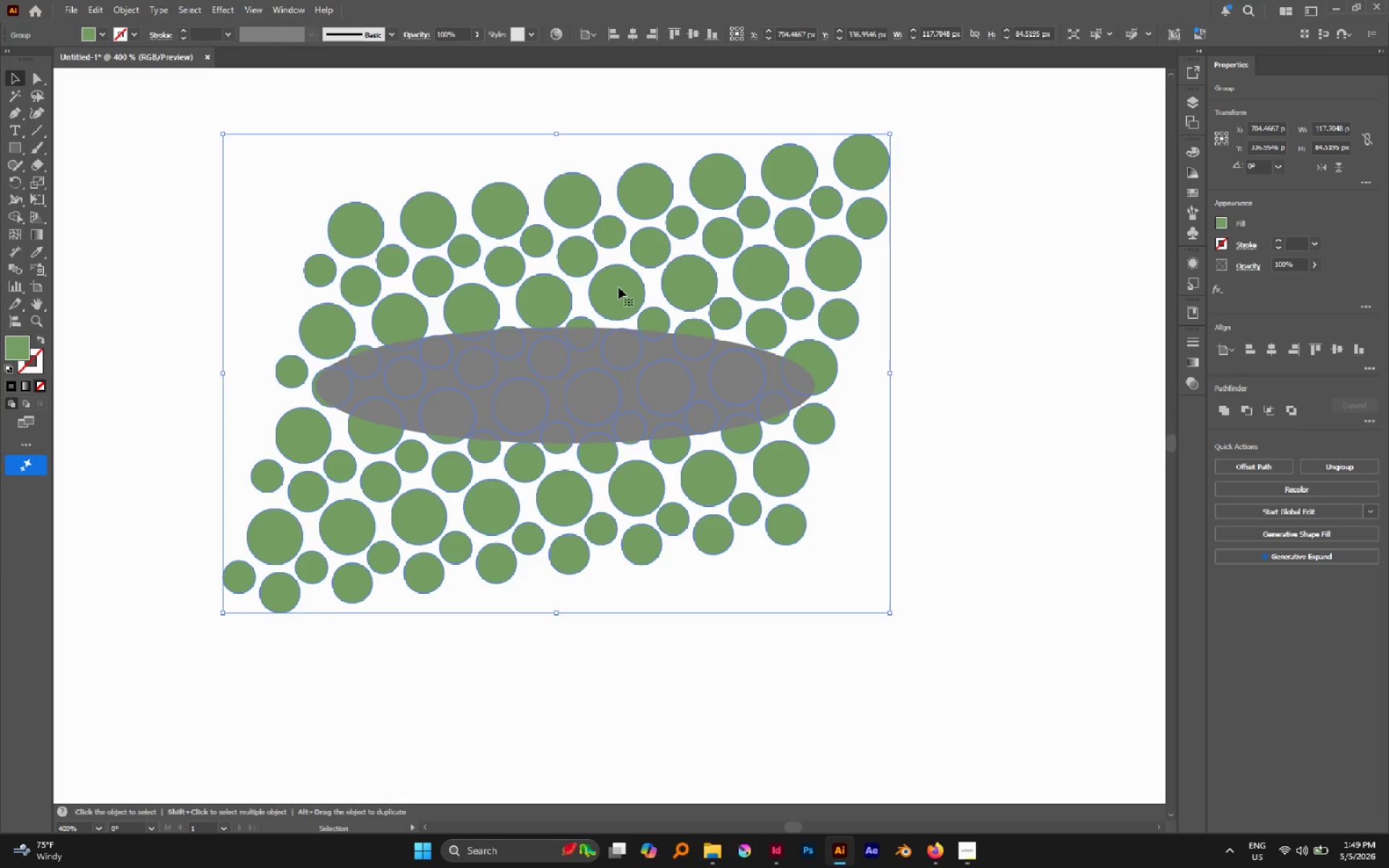 
left_click([617, 287])
 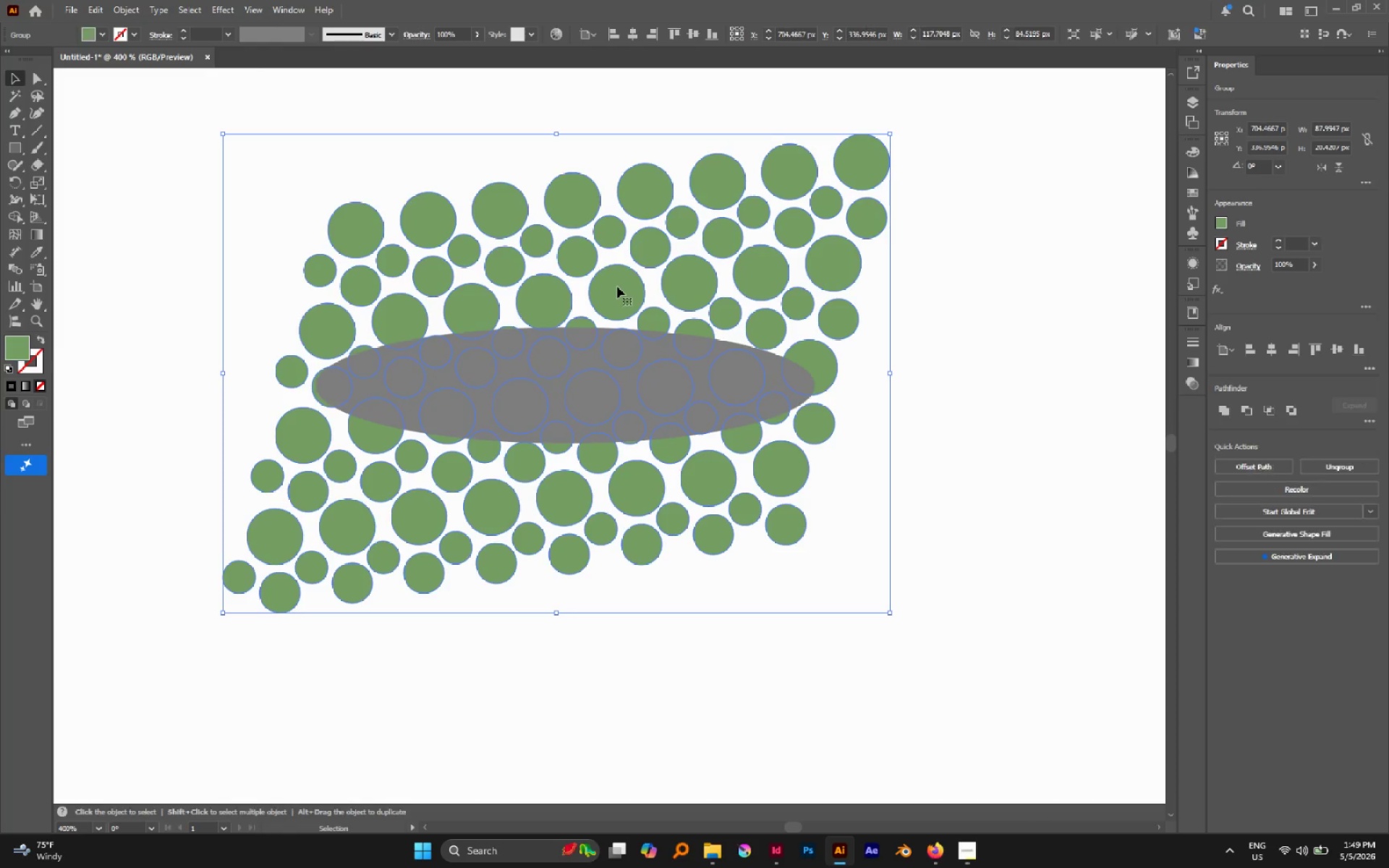 
scroll: coordinate [629, 301], scroll_direction: up, amount: 4.0
 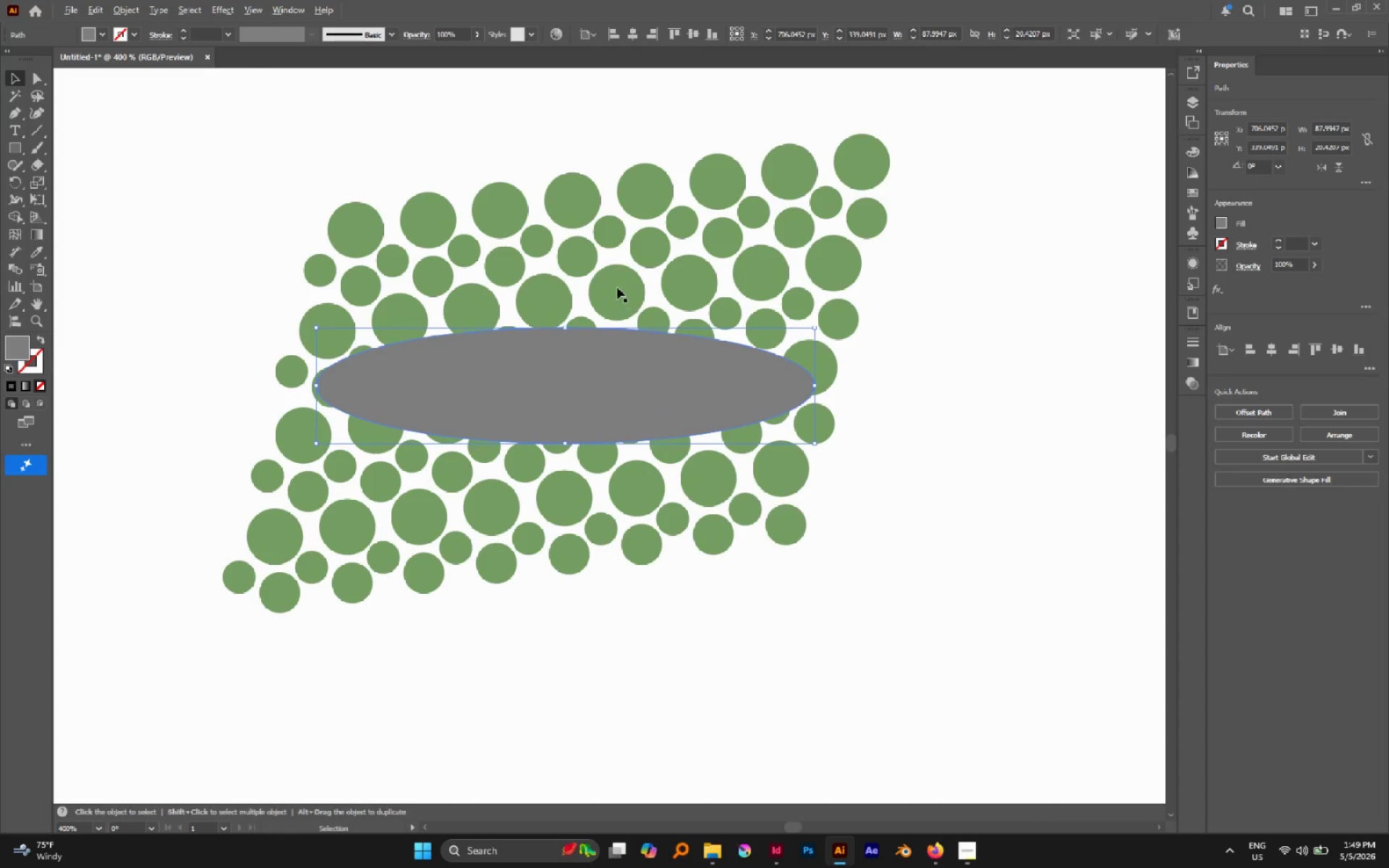 
left_click_drag(start_coordinate=[619, 287], to_coordinate=[619, 307])
 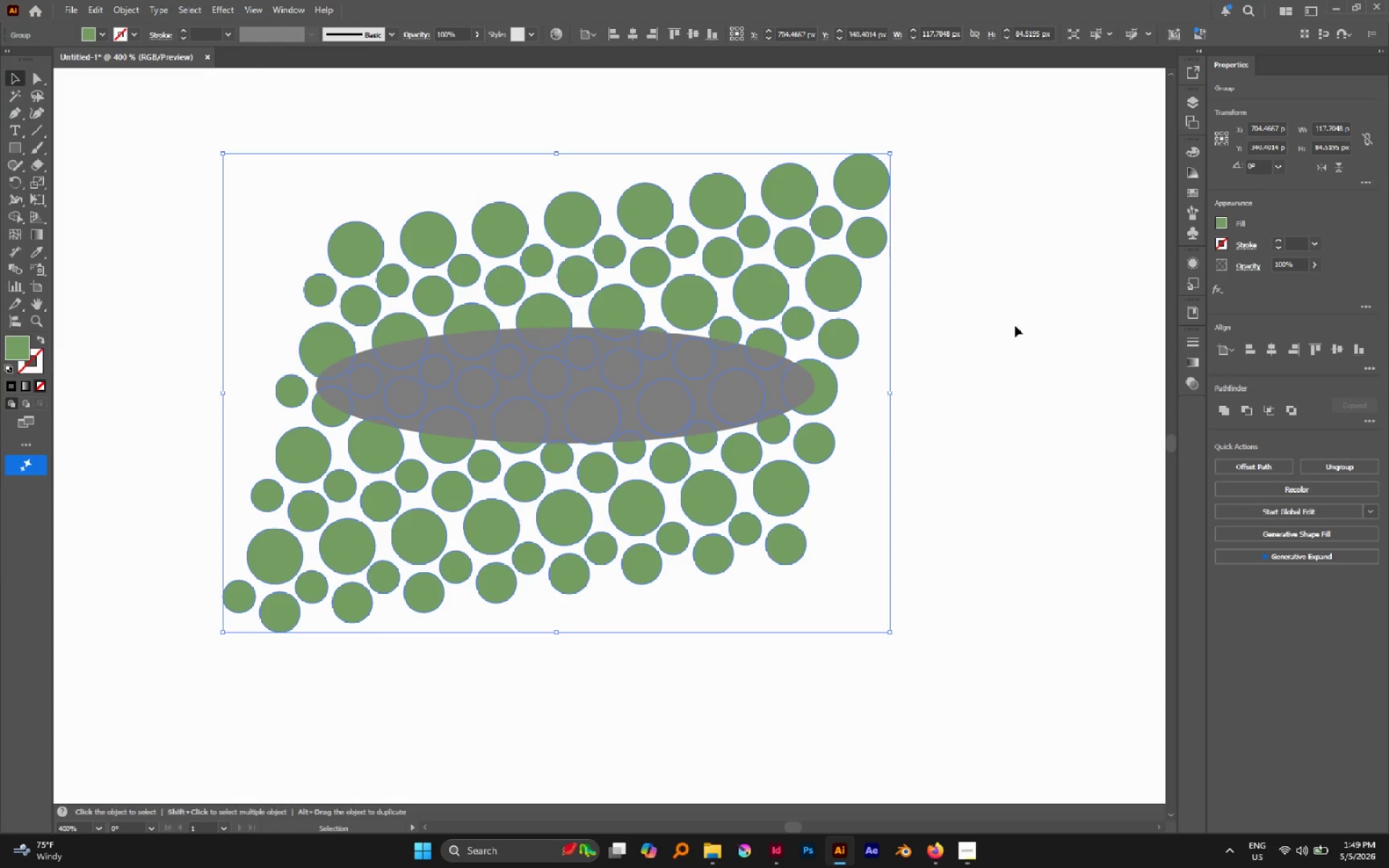 
double_click([743, 270])
 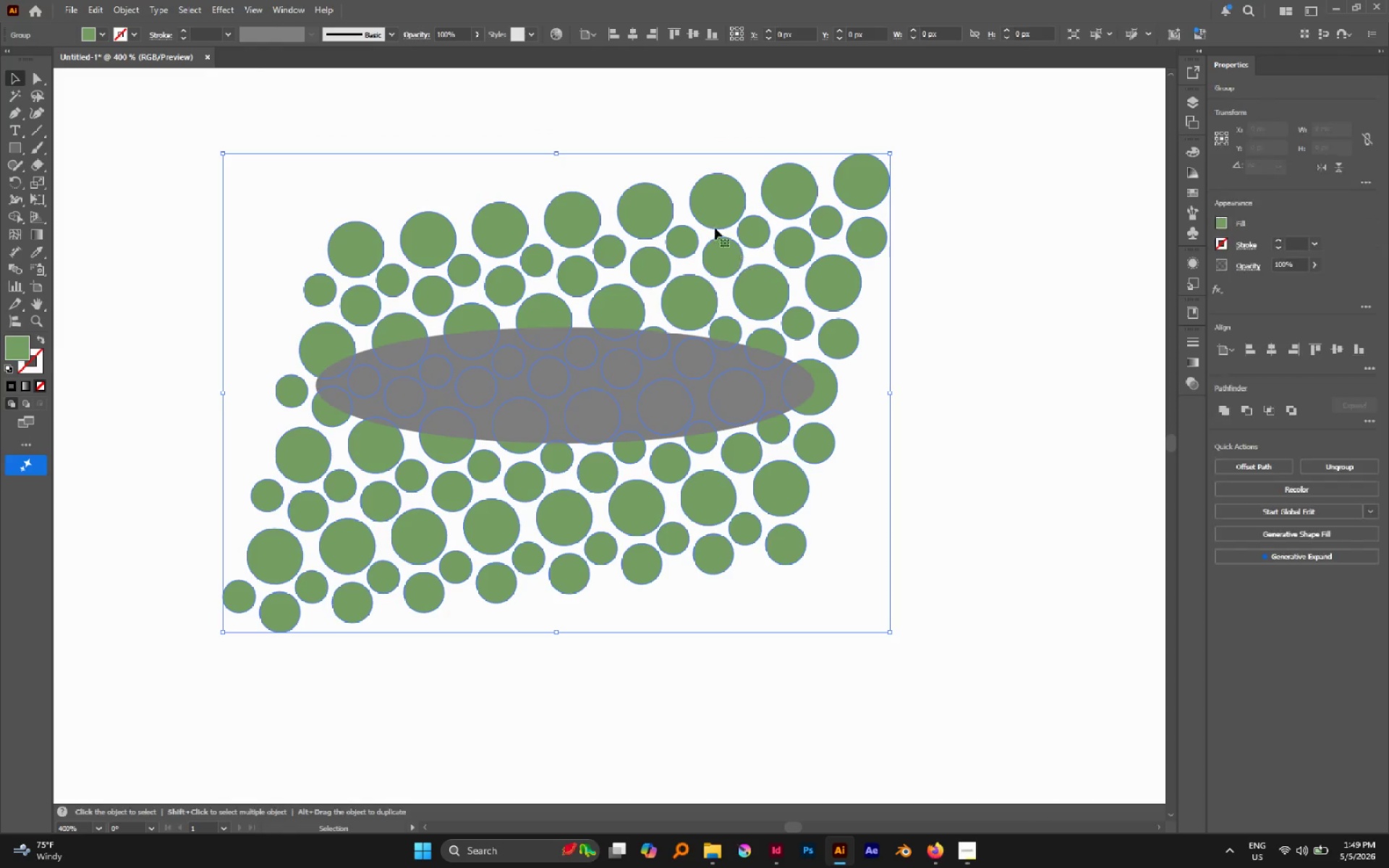 
hold_key(key=AltLeft, duration=0.72)
 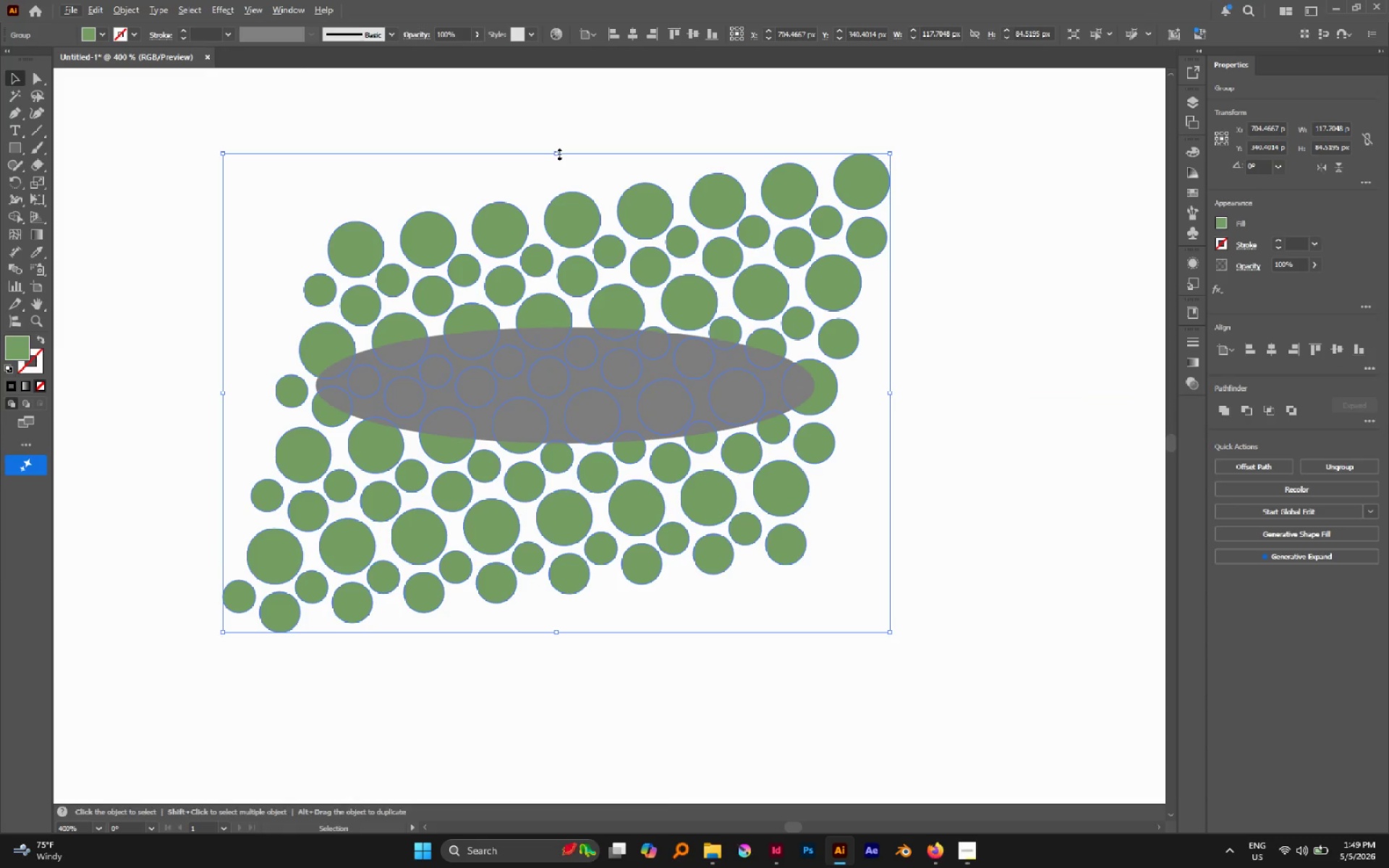 
hold_key(key=ShiftLeft, duration=1.55)
left_click_drag(start_coordinate=[558, 153], to_coordinate=[586, 429])
 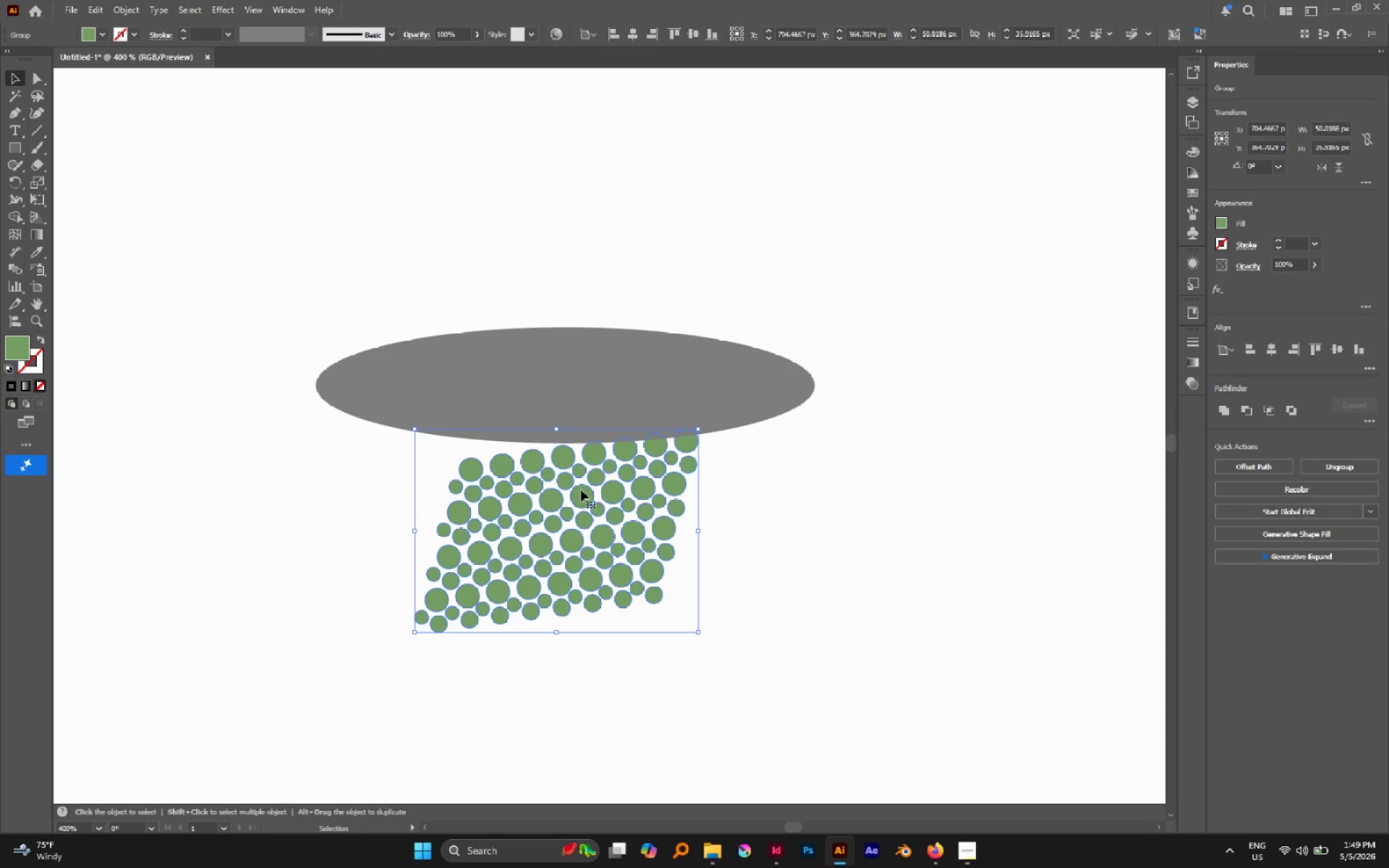 
left_click_drag(start_coordinate=[581, 490], to_coordinate=[730, 609])
 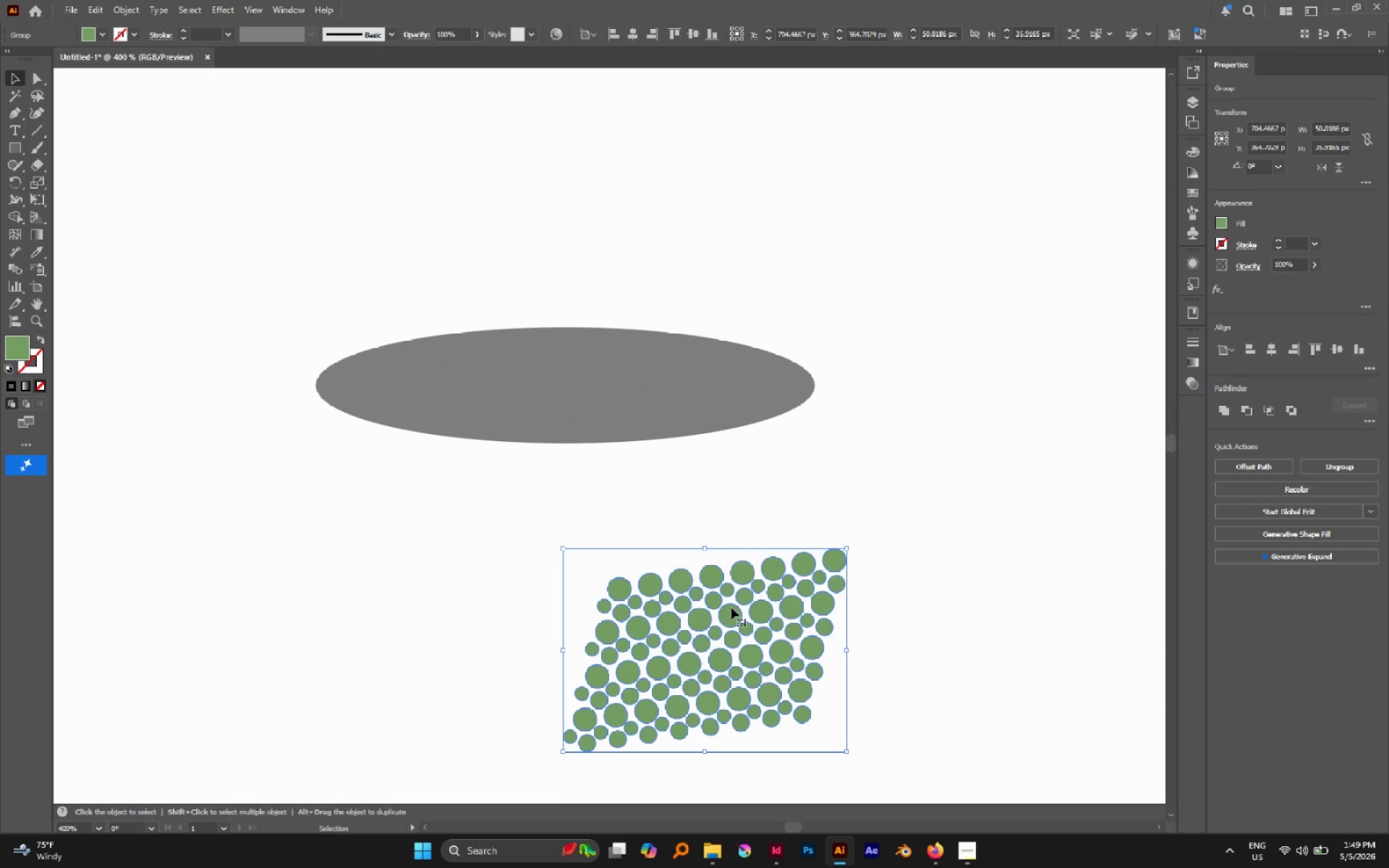 
hold_key(key=AltLeft, duration=5.09)
left_click_drag(start_coordinate=[731, 608], to_coordinate=[483, 642])
 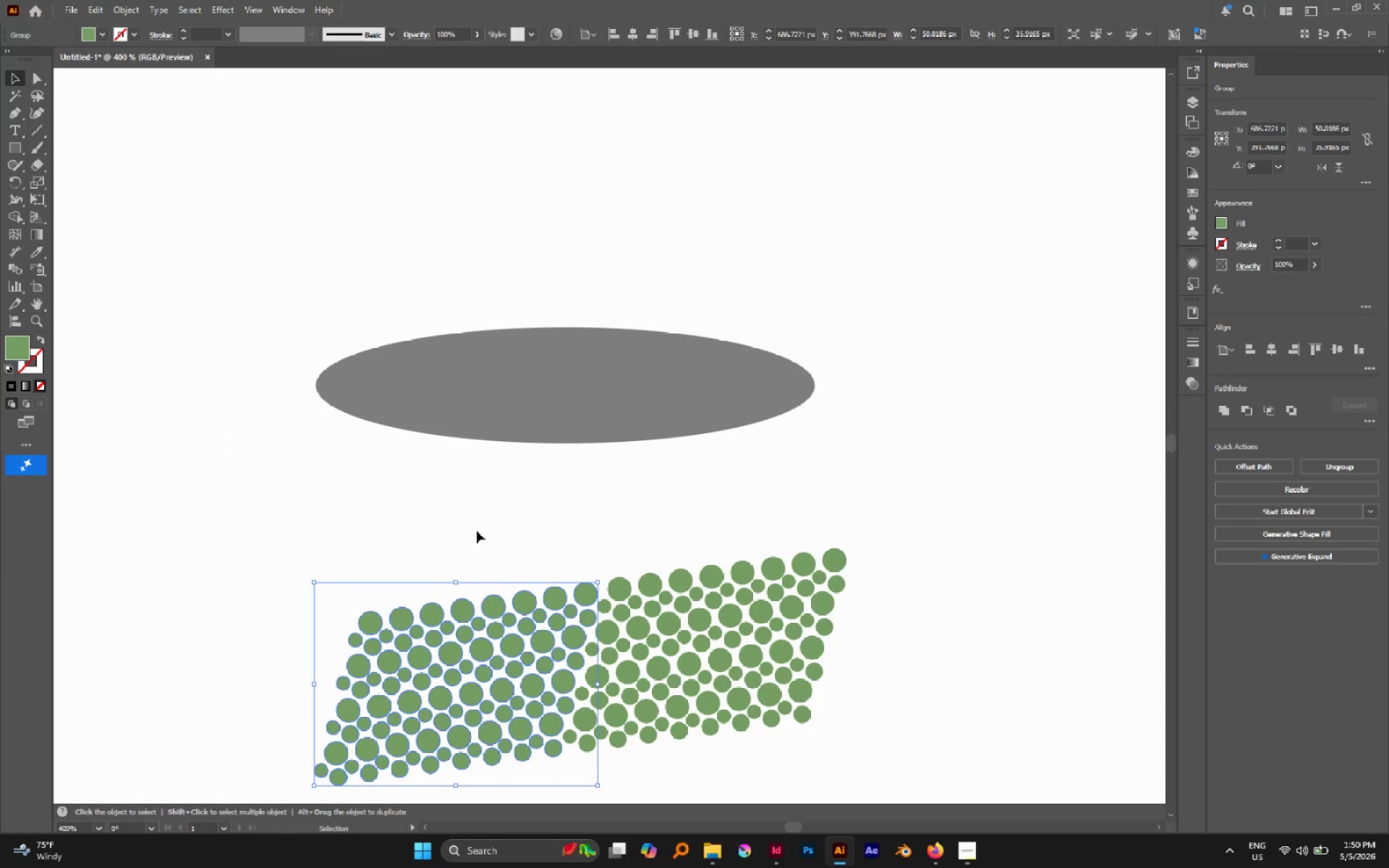 
left_click_drag(start_coordinate=[476, 528], to_coordinate=[686, 642])
 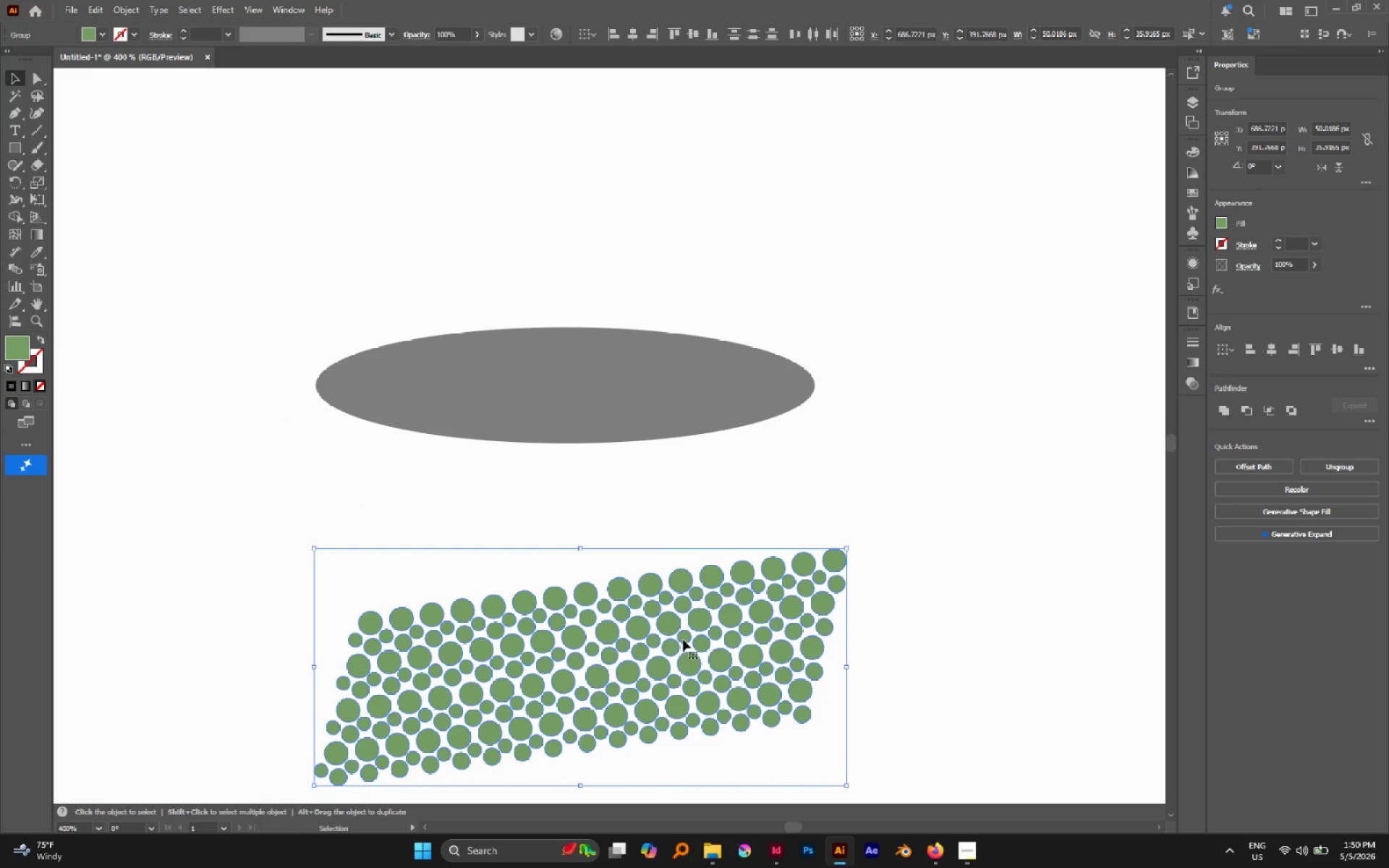 
hold_key(key=AltLeft, duration=1.78)
left_click_drag(start_coordinate=[683, 639], to_coordinate=[700, 469])
 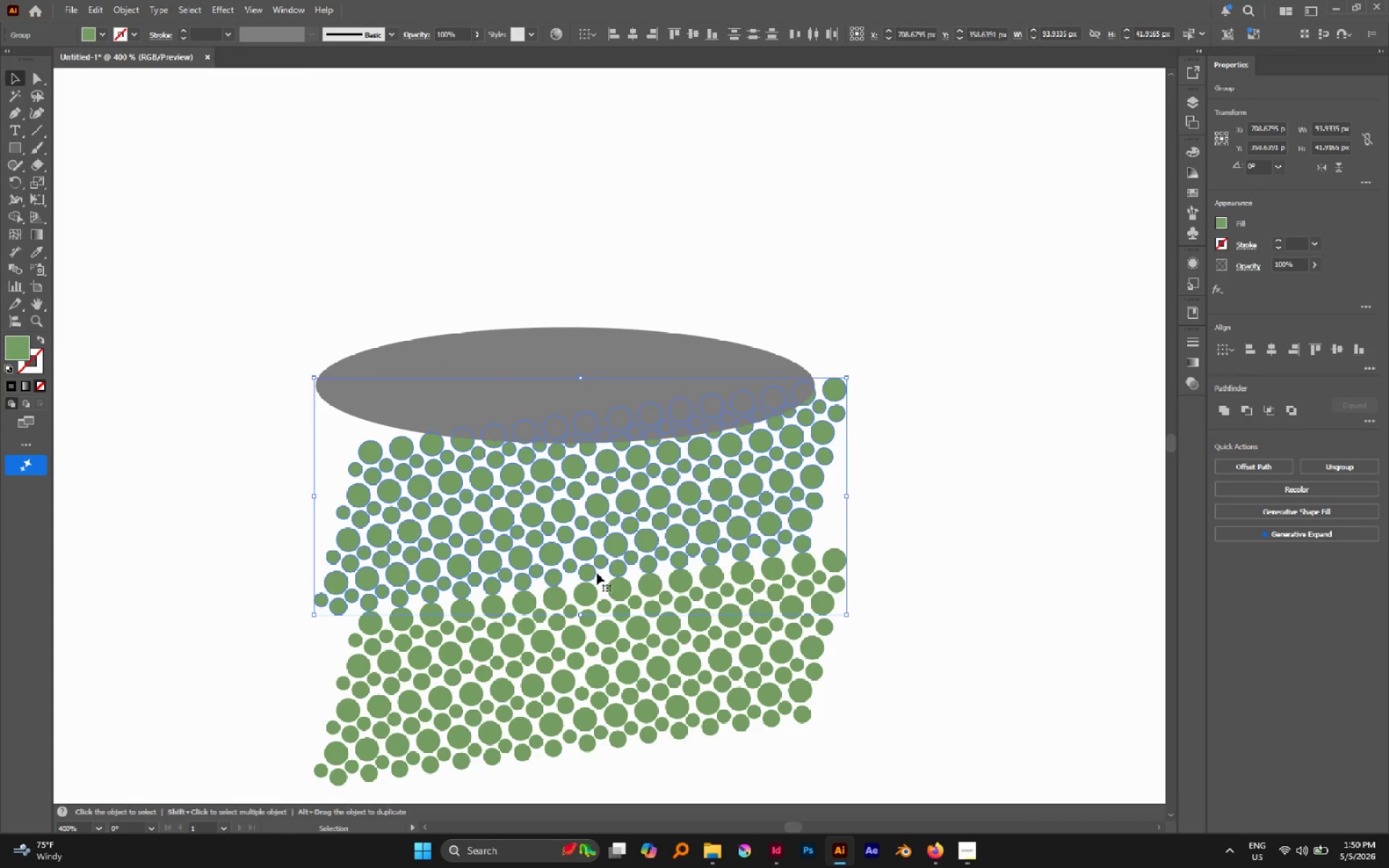 
hold_key(key=ShiftLeft, duration=1.45)
 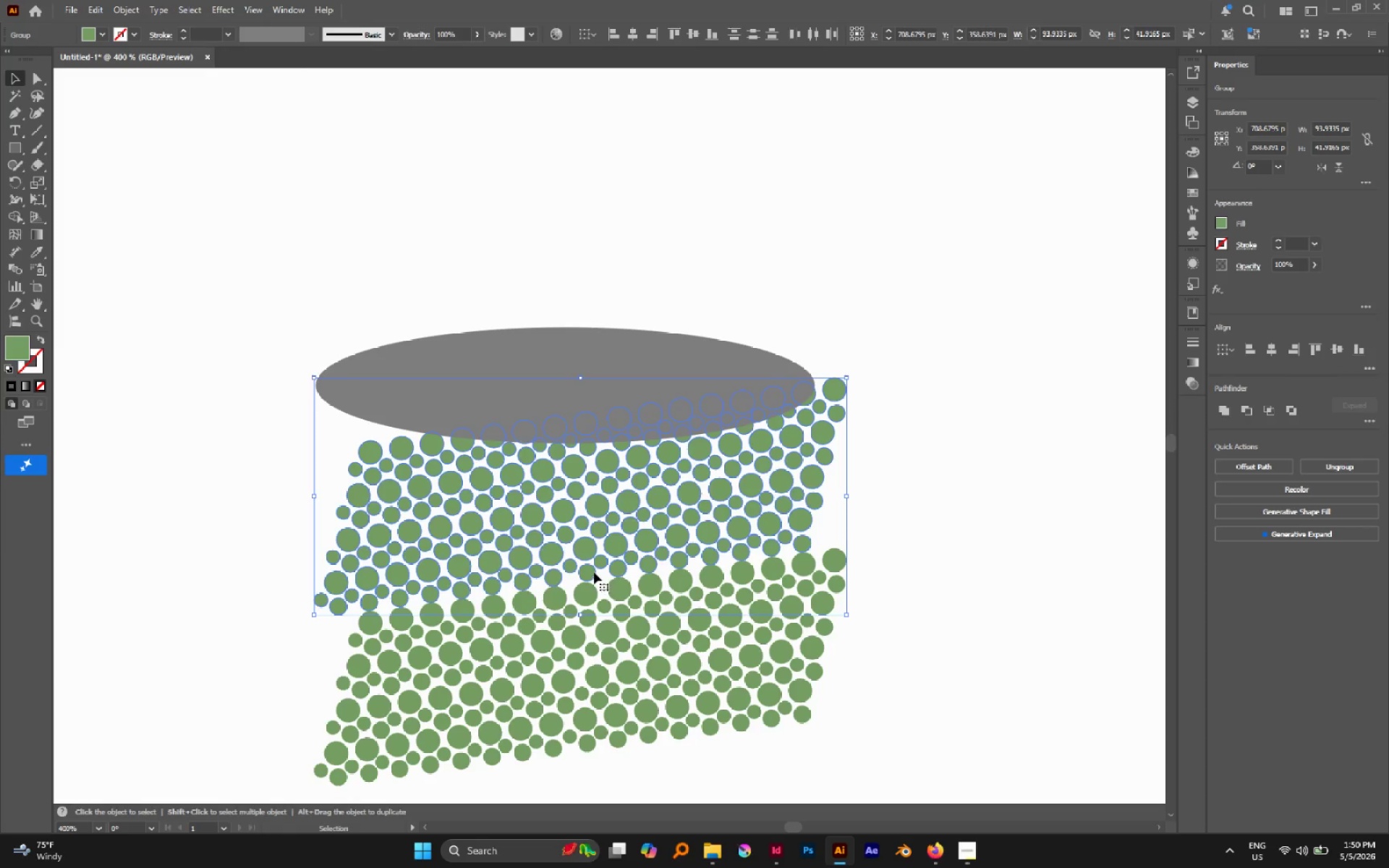 
left_click_drag(start_coordinate=[594, 572], to_coordinate=[610, 573])
 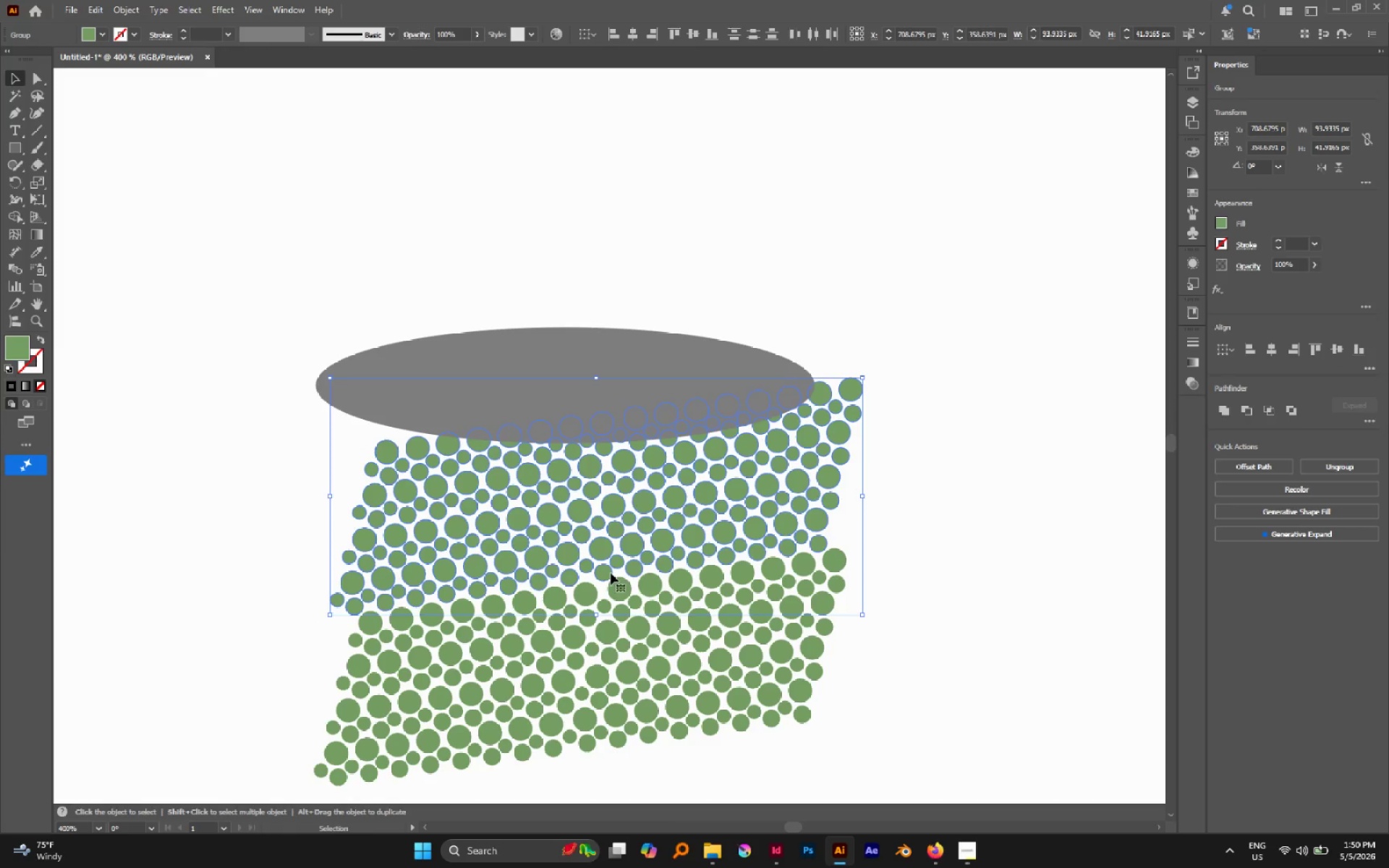 
hold_key(key=AltLeft, duration=0.34)
scroll: coordinate [611, 573], scroll_direction: down, amount: 1.0
 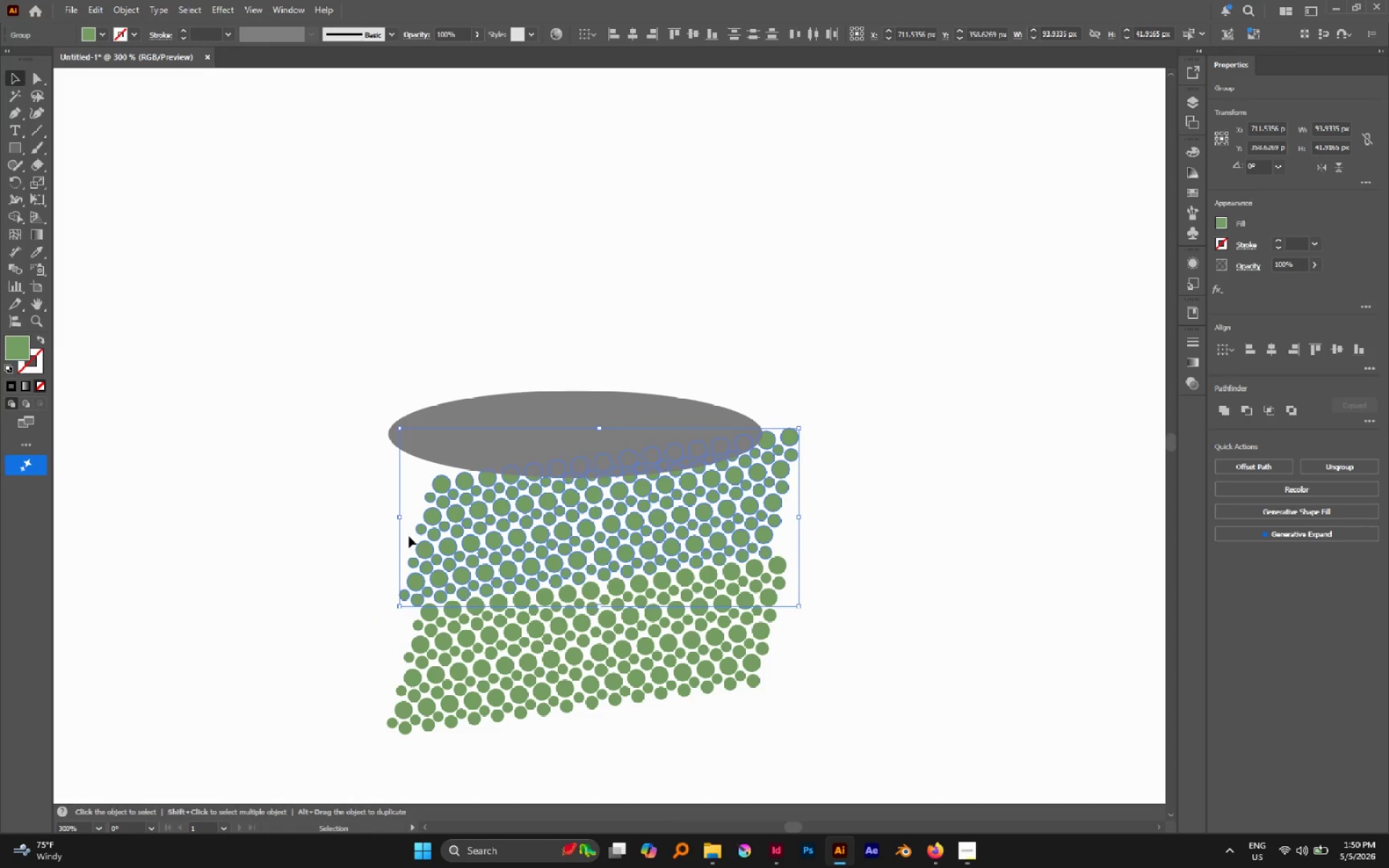 
left_click_drag(start_coordinate=[349, 534], to_coordinate=[893, 663])
 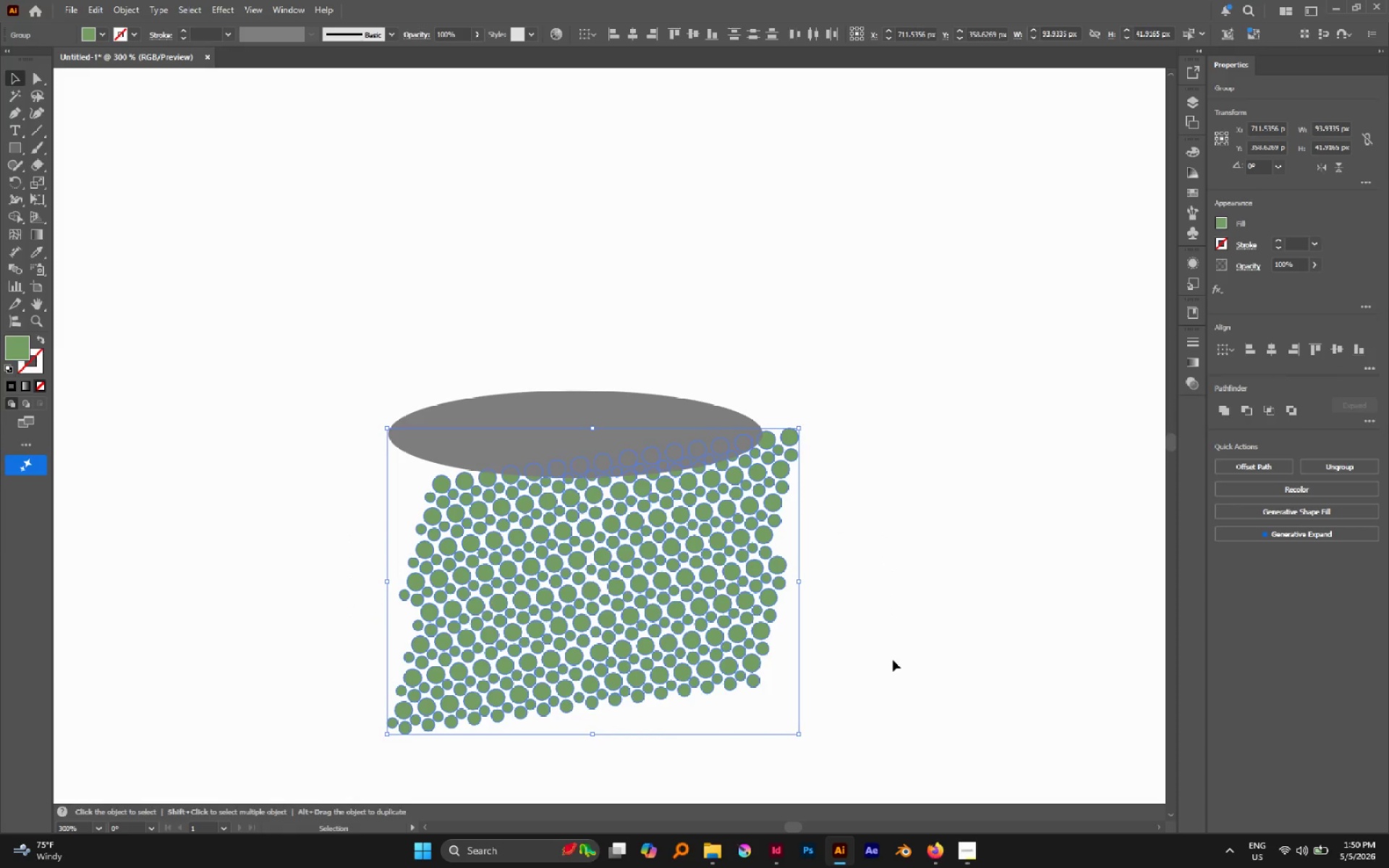 
key(Control+8)
 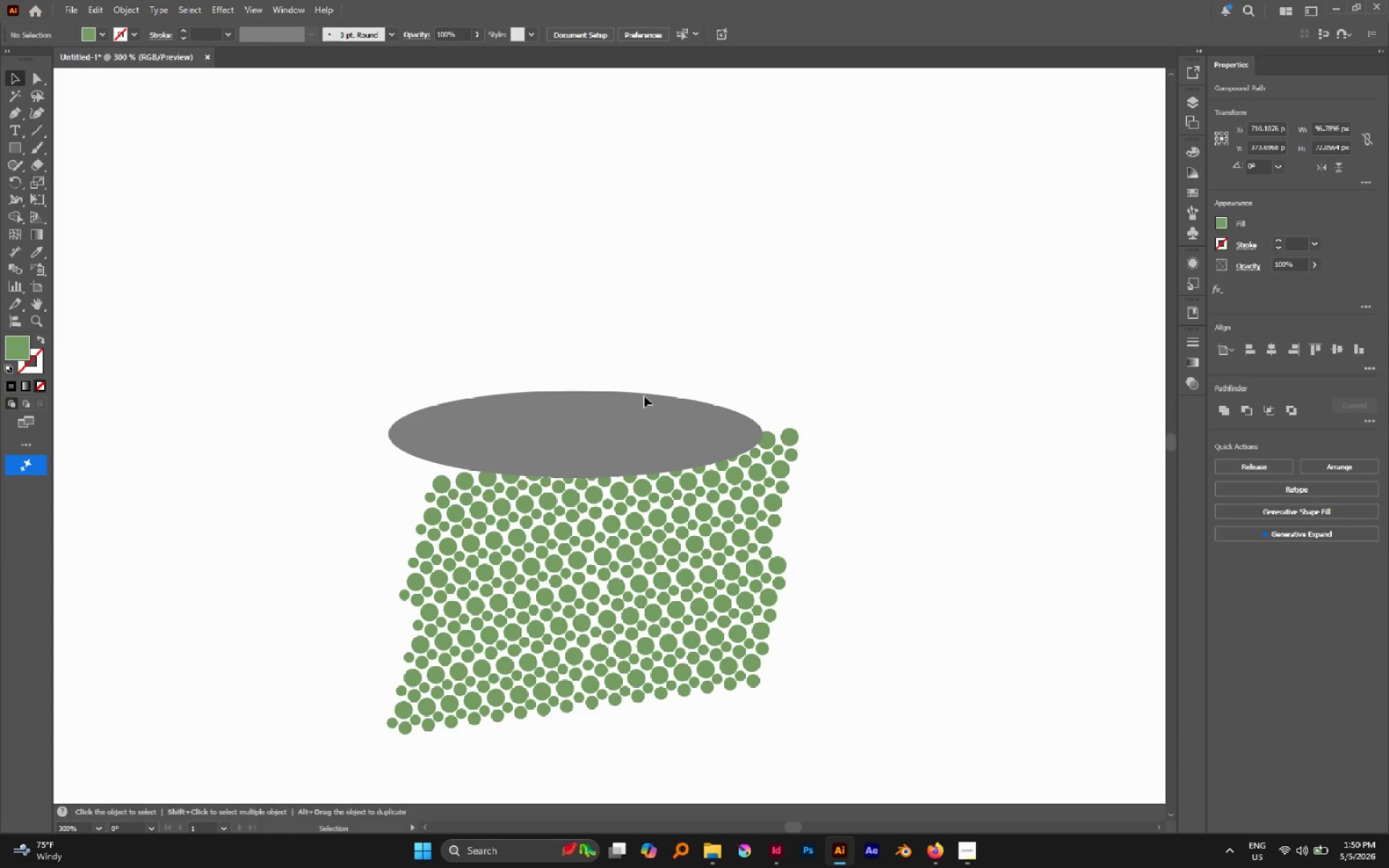 
left_click_drag(start_coordinate=[634, 419], to_coordinate=[667, 540])
 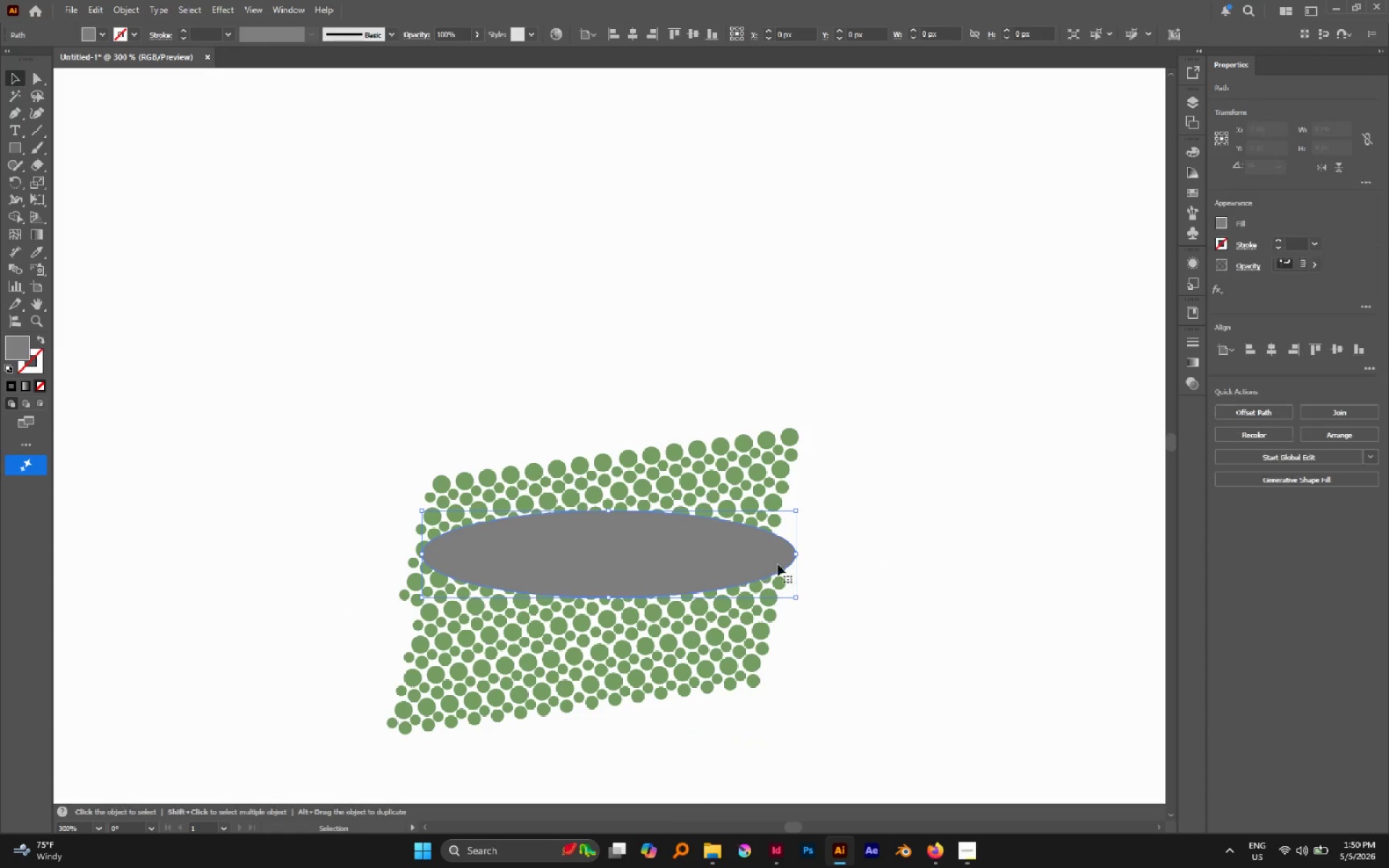 
hold_key(key=AltLeft, duration=1.22)
hold_key(key=ShiftLeft, duration=1.05)
left_click_drag(start_coordinate=[795, 555], to_coordinate=[783, 551])
 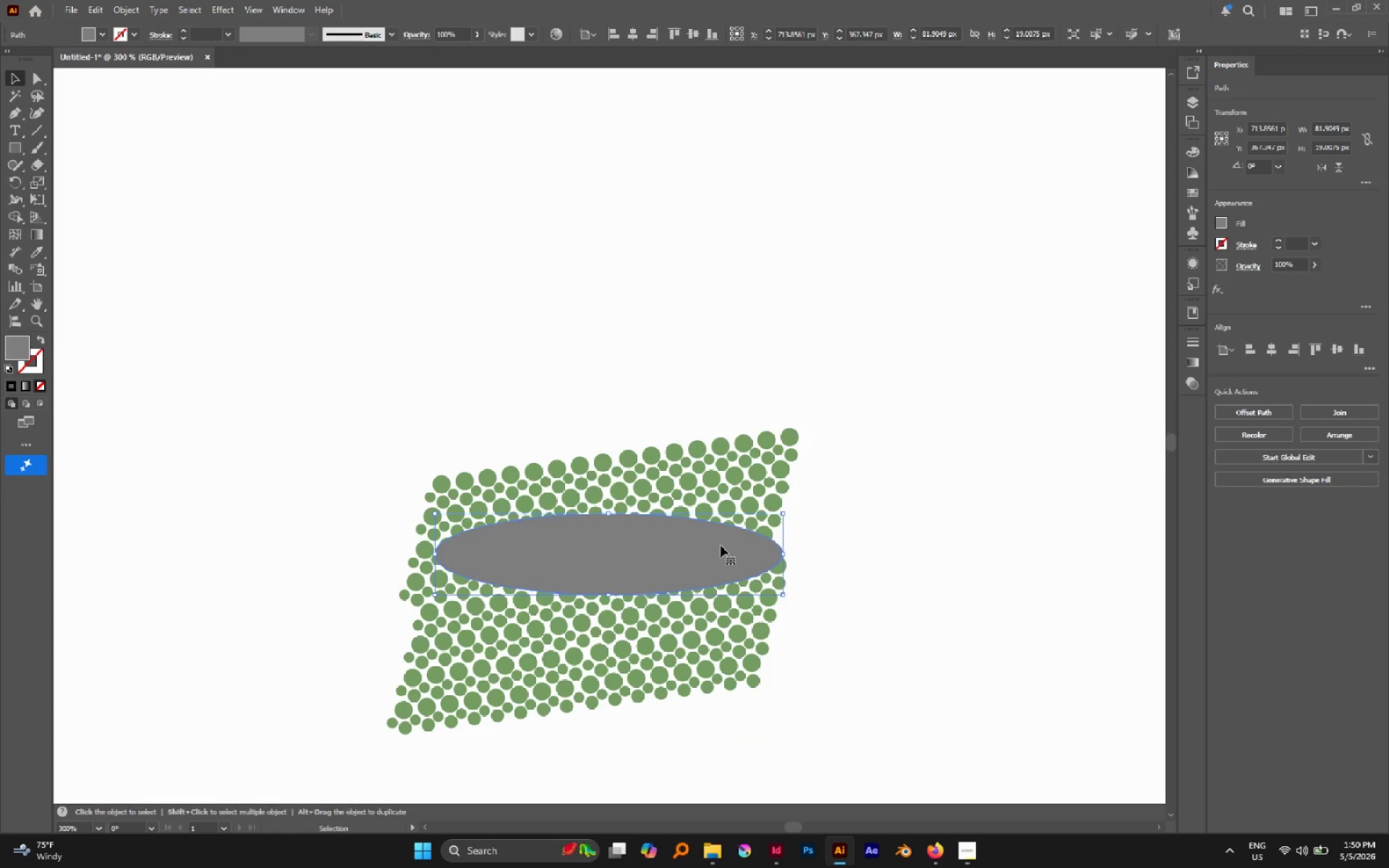 
left_click_drag(start_coordinate=[720, 547], to_coordinate=[718, 556])
 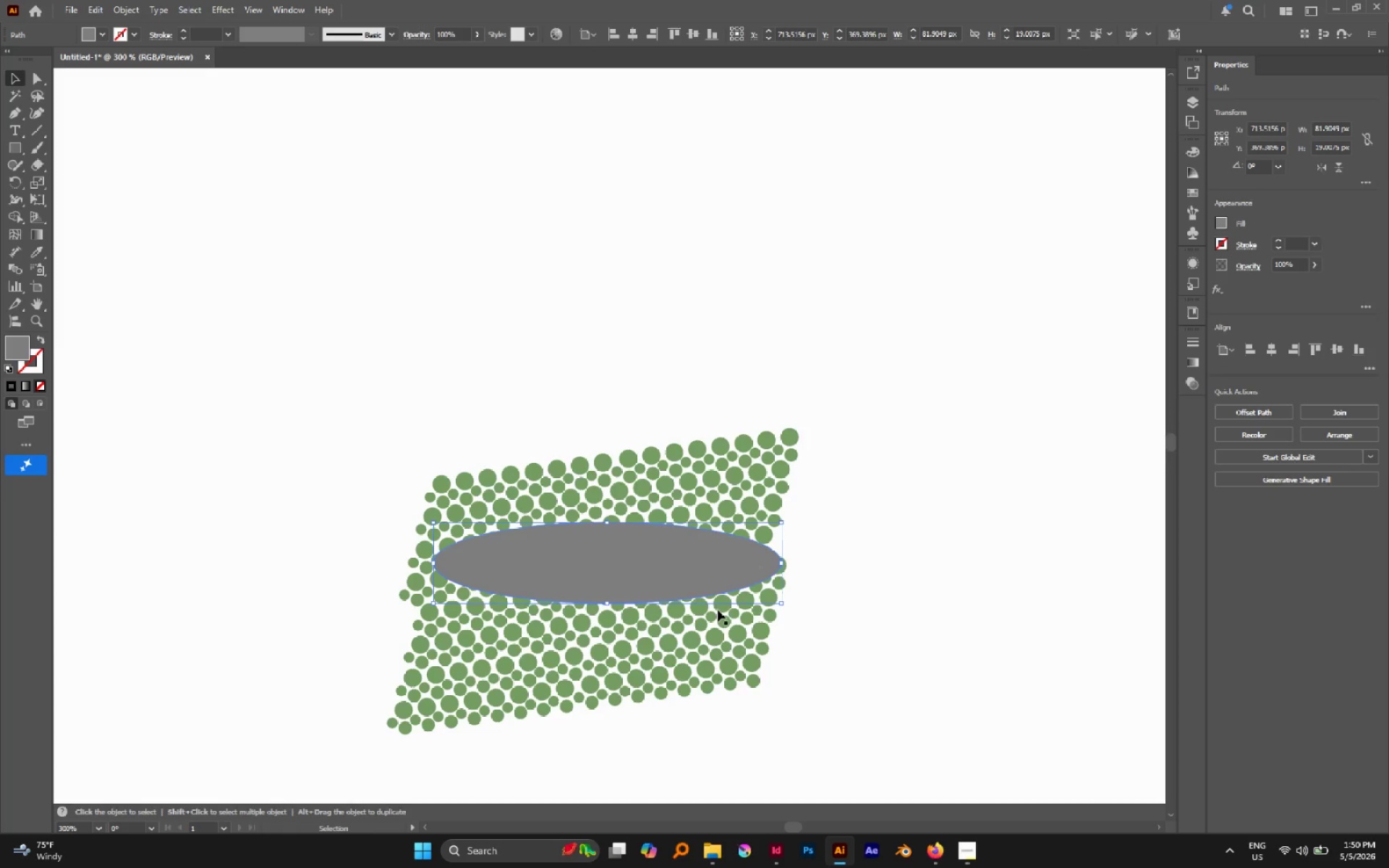 
hold_key(key=ShiftLeft, duration=1.99)
left_click_drag(start_coordinate=[797, 581], to_coordinate=[808, 582])
 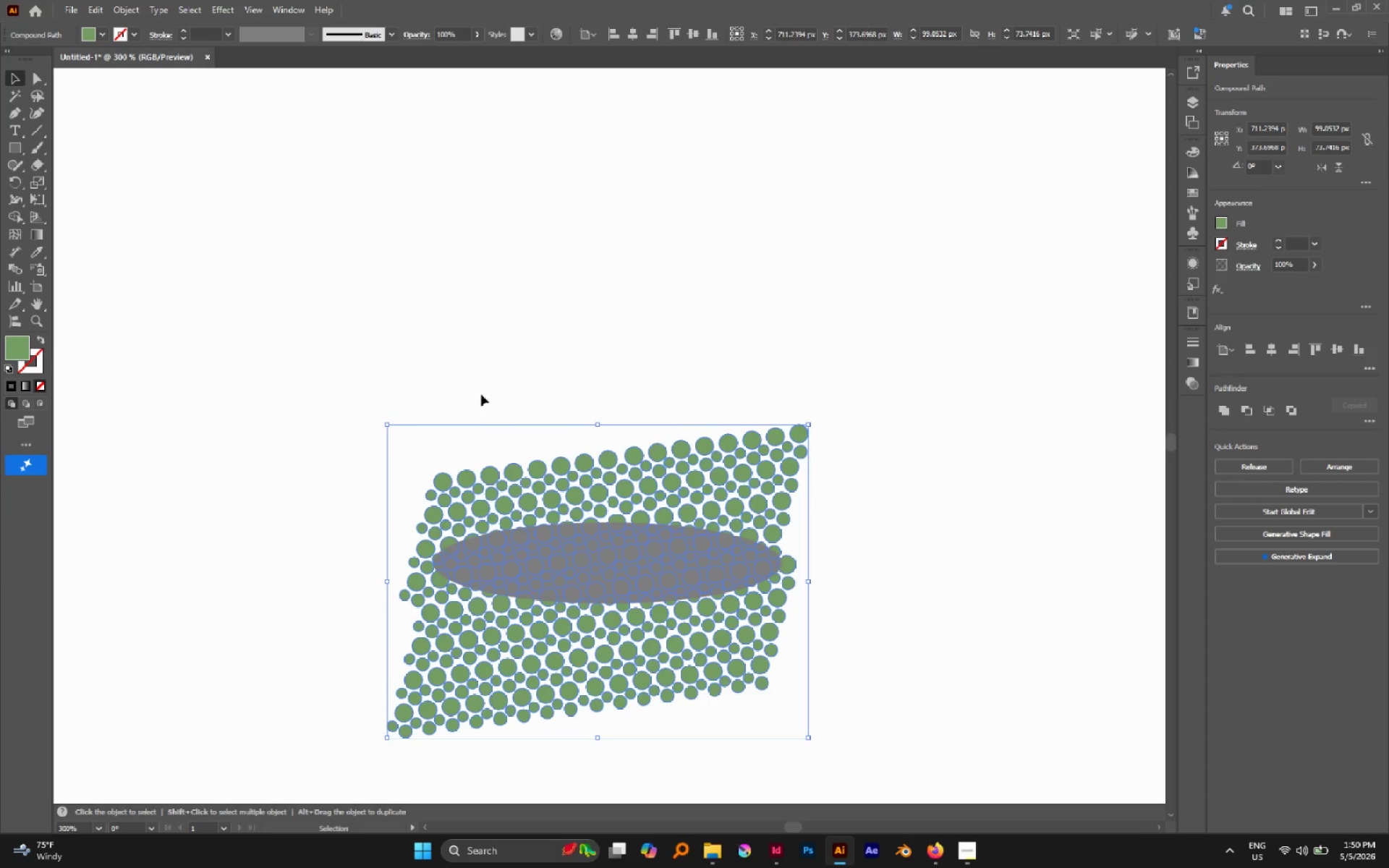 
left_click_drag(start_coordinate=[477, 371], to_coordinate=[773, 616])
 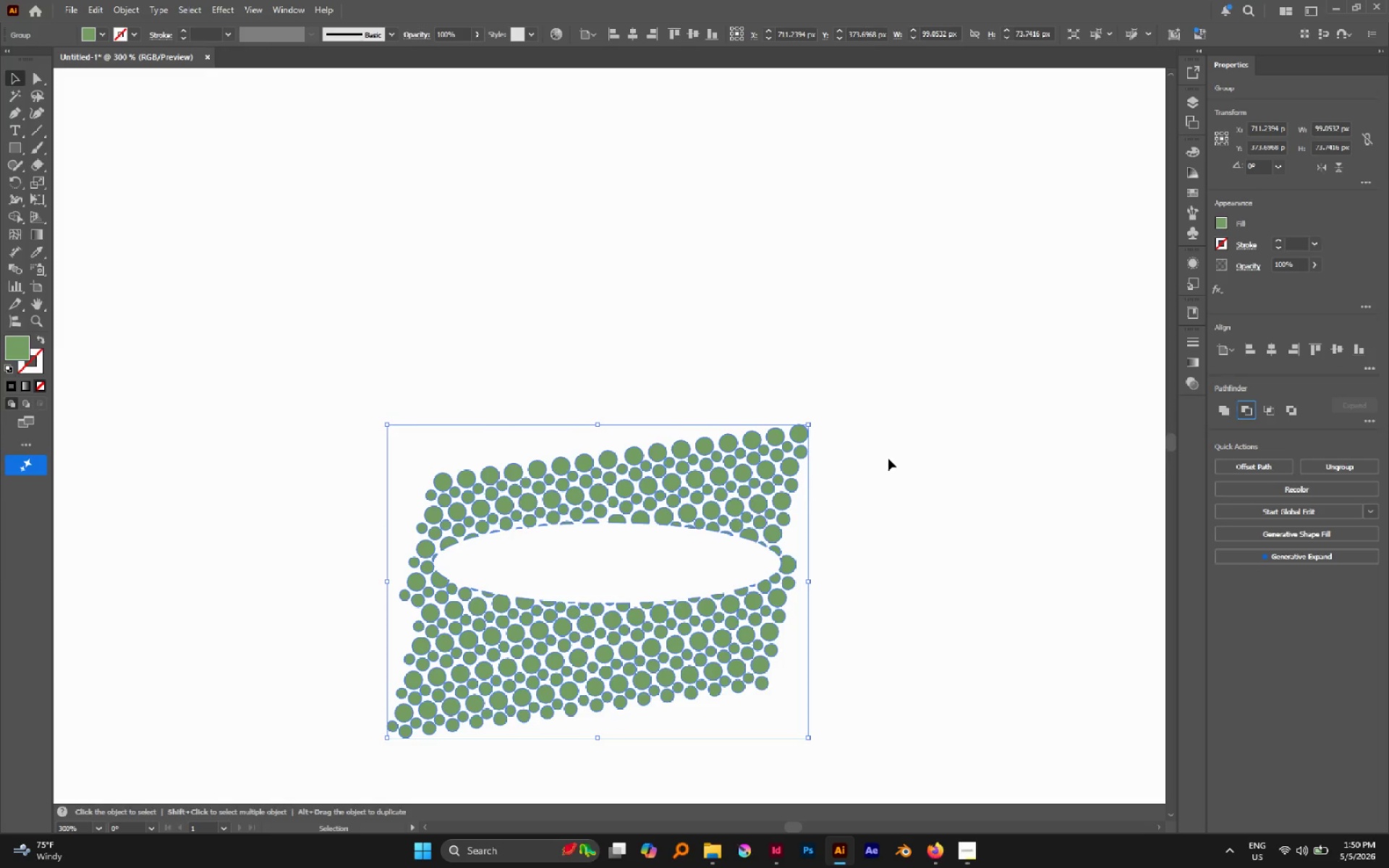 
key(Control+Z)
 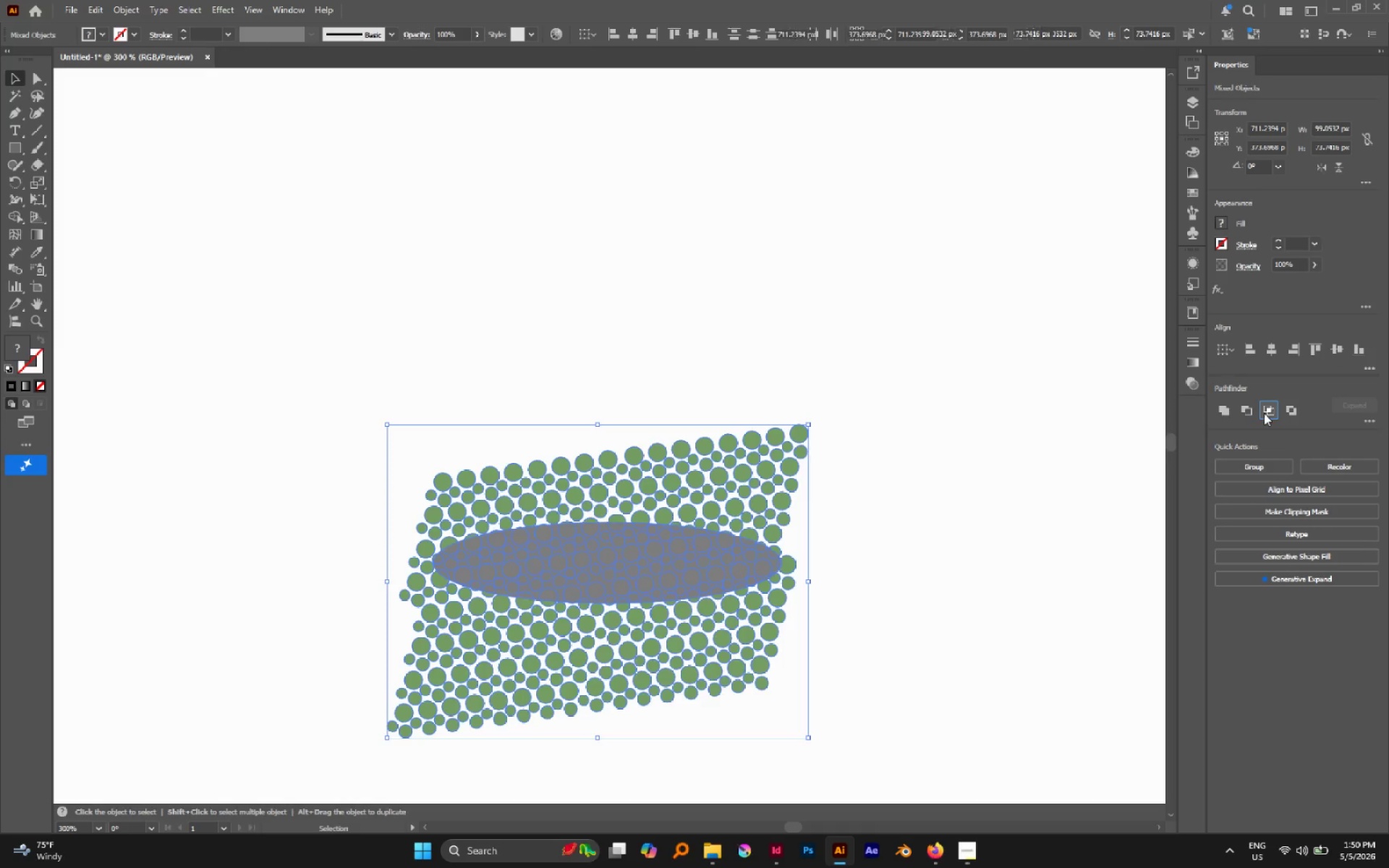 
left_click([851, 413])
 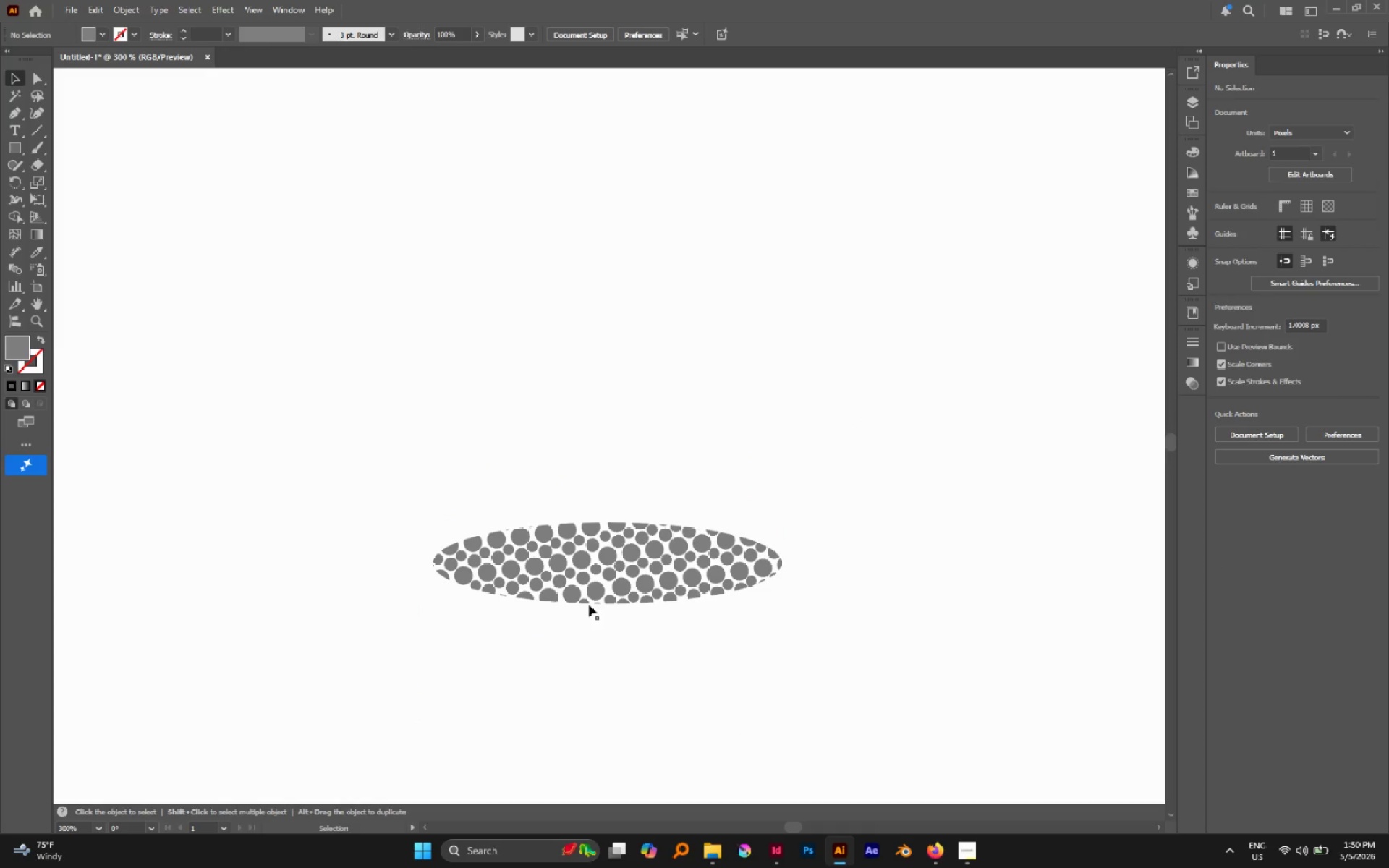 
left_click([589, 605])
 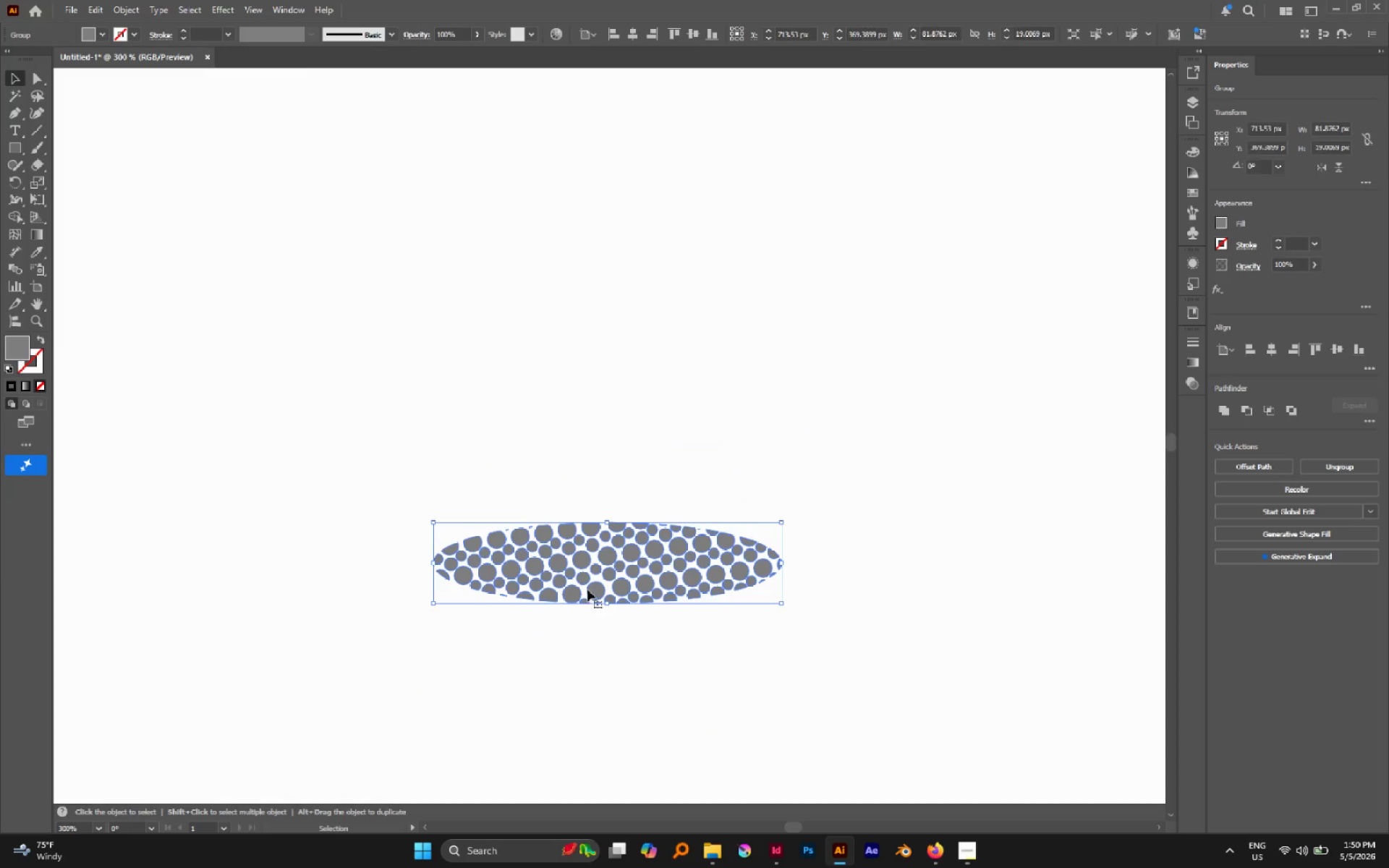 
key(Control+C)
 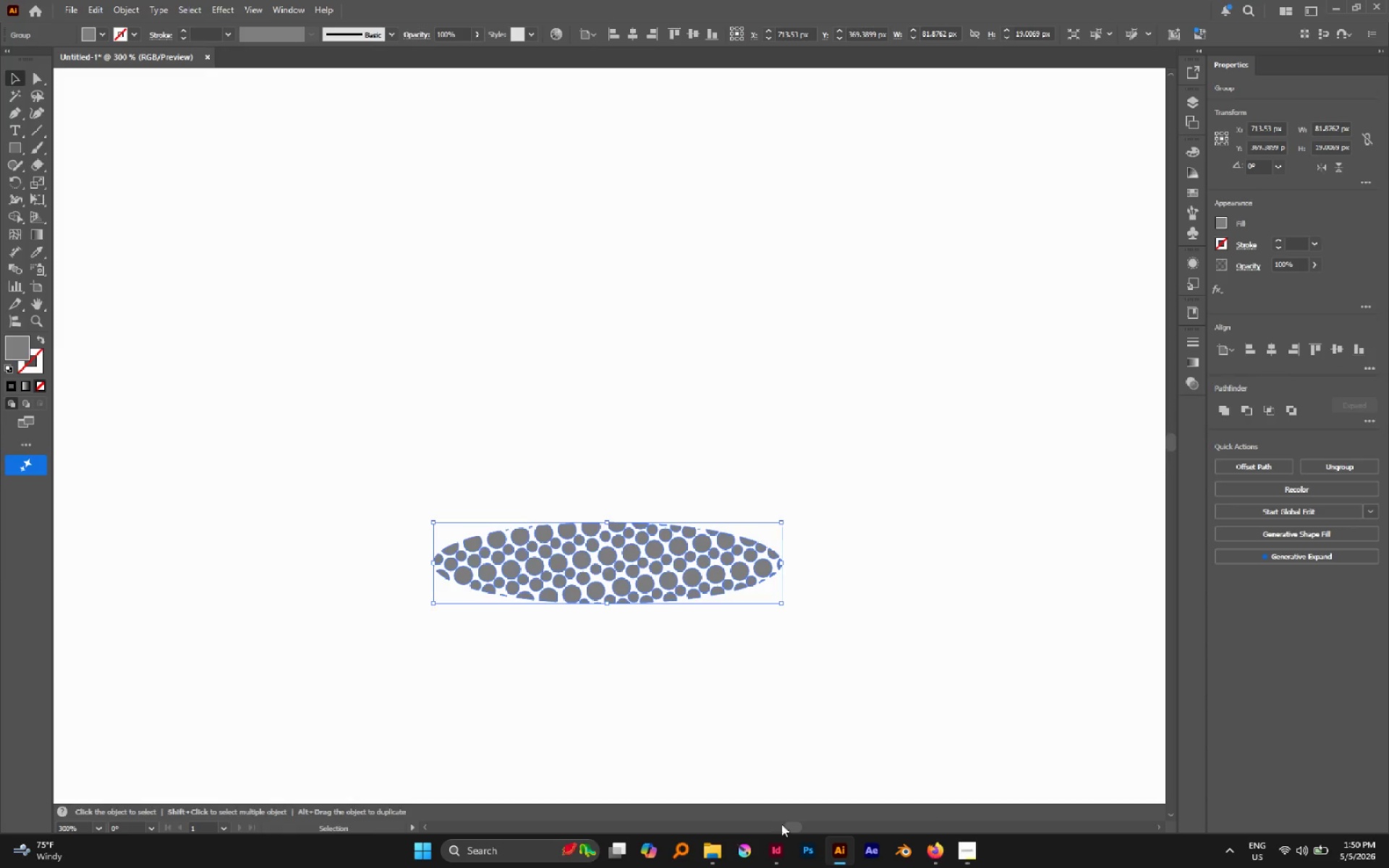 
left_click([781, 861])
 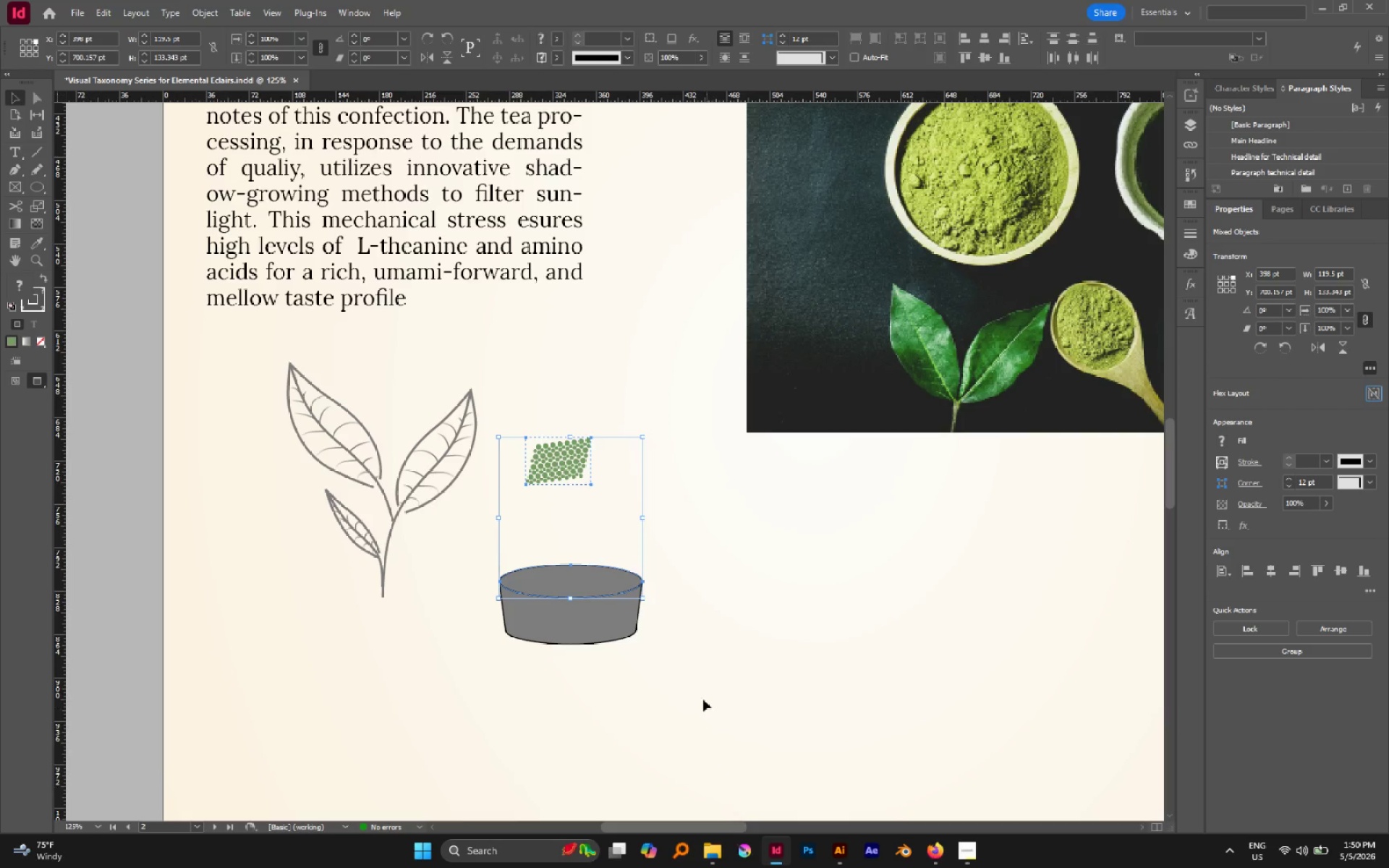 
left_click([727, 681])
 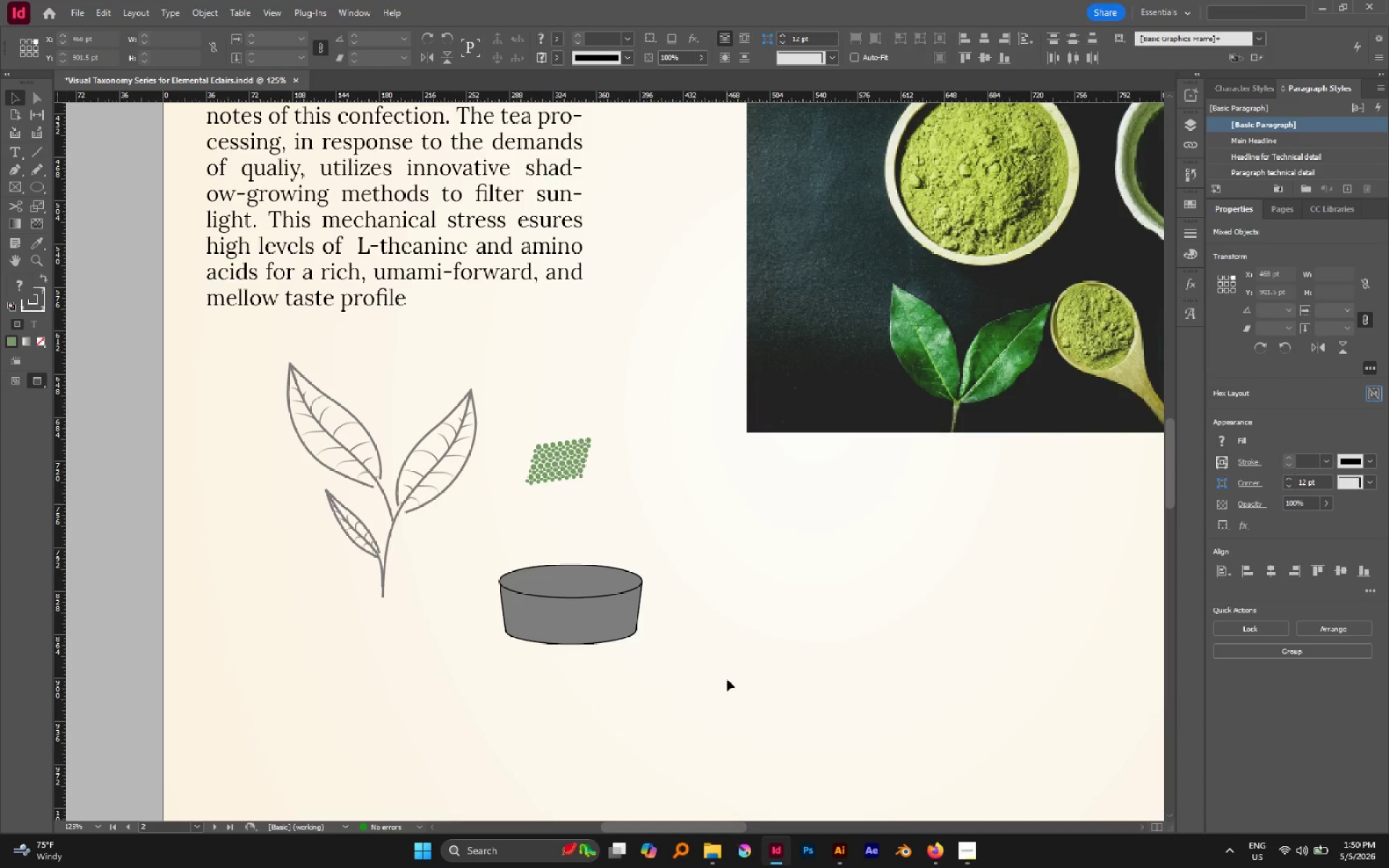 
key(Control+V)
 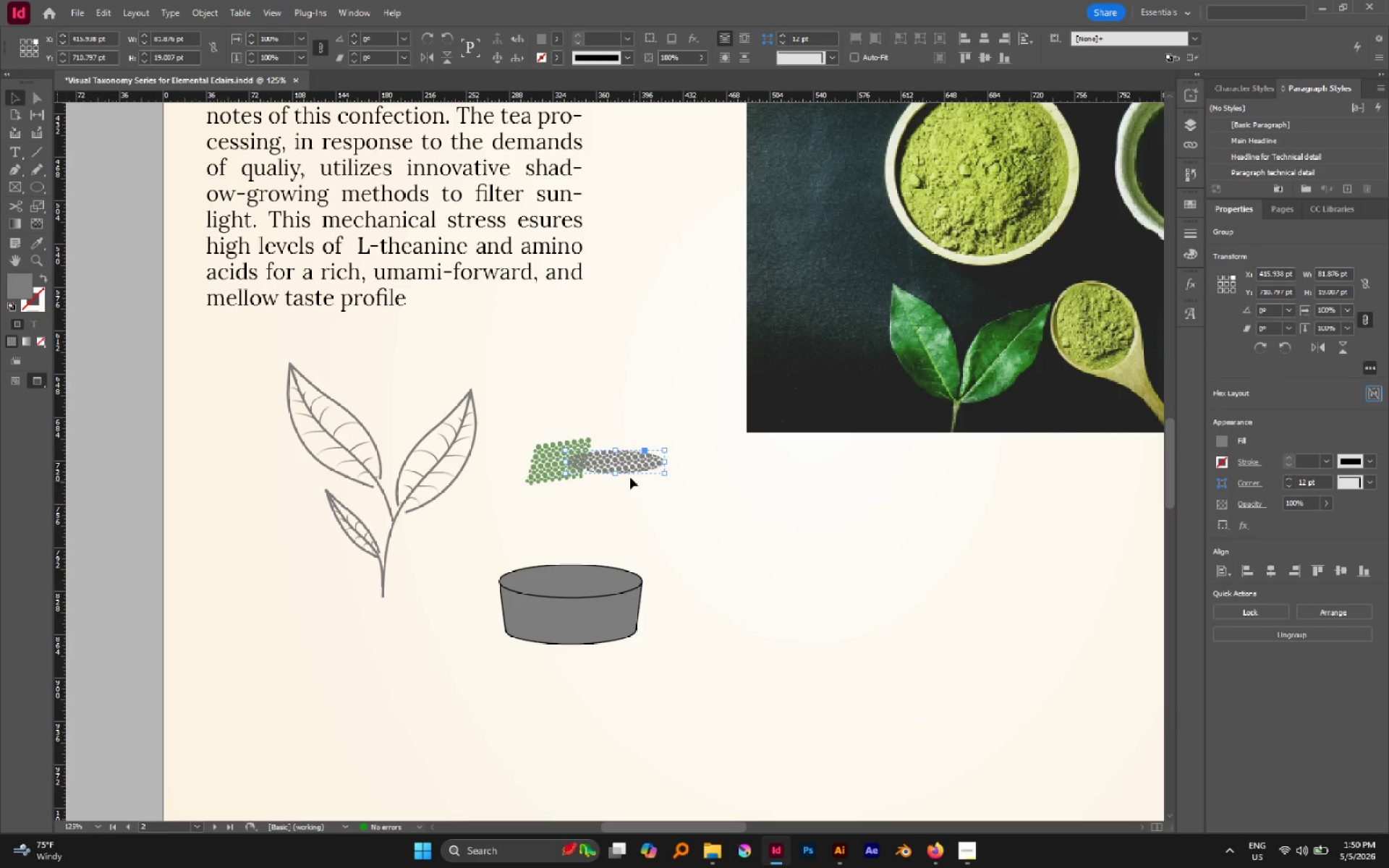 
left_click_drag(start_coordinate=[626, 462], to_coordinate=[574, 584])
 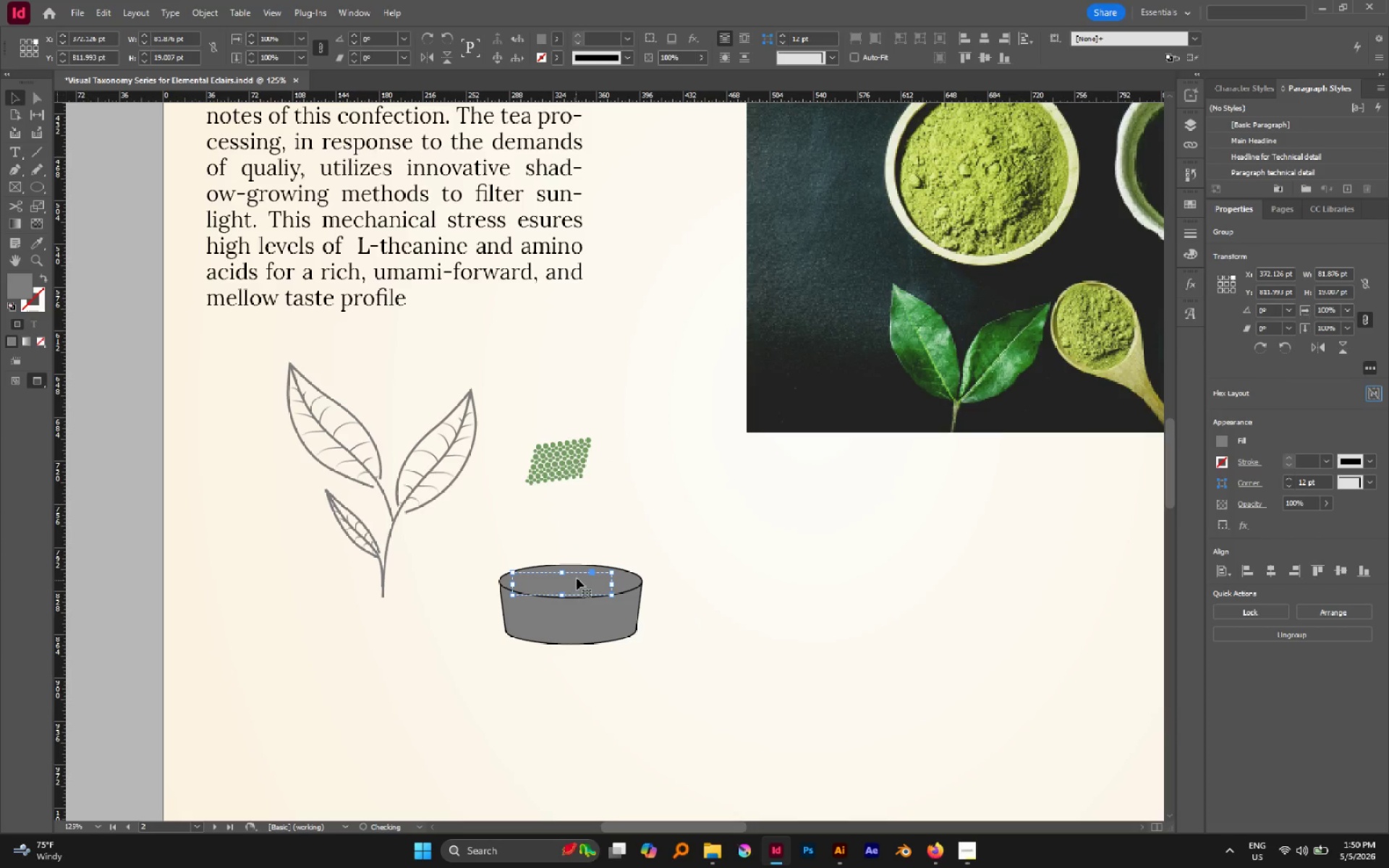 
hold_key(key=AltLeft, duration=0.44)
scroll: coordinate [577, 576], scroll_direction: up, amount: 1.0
 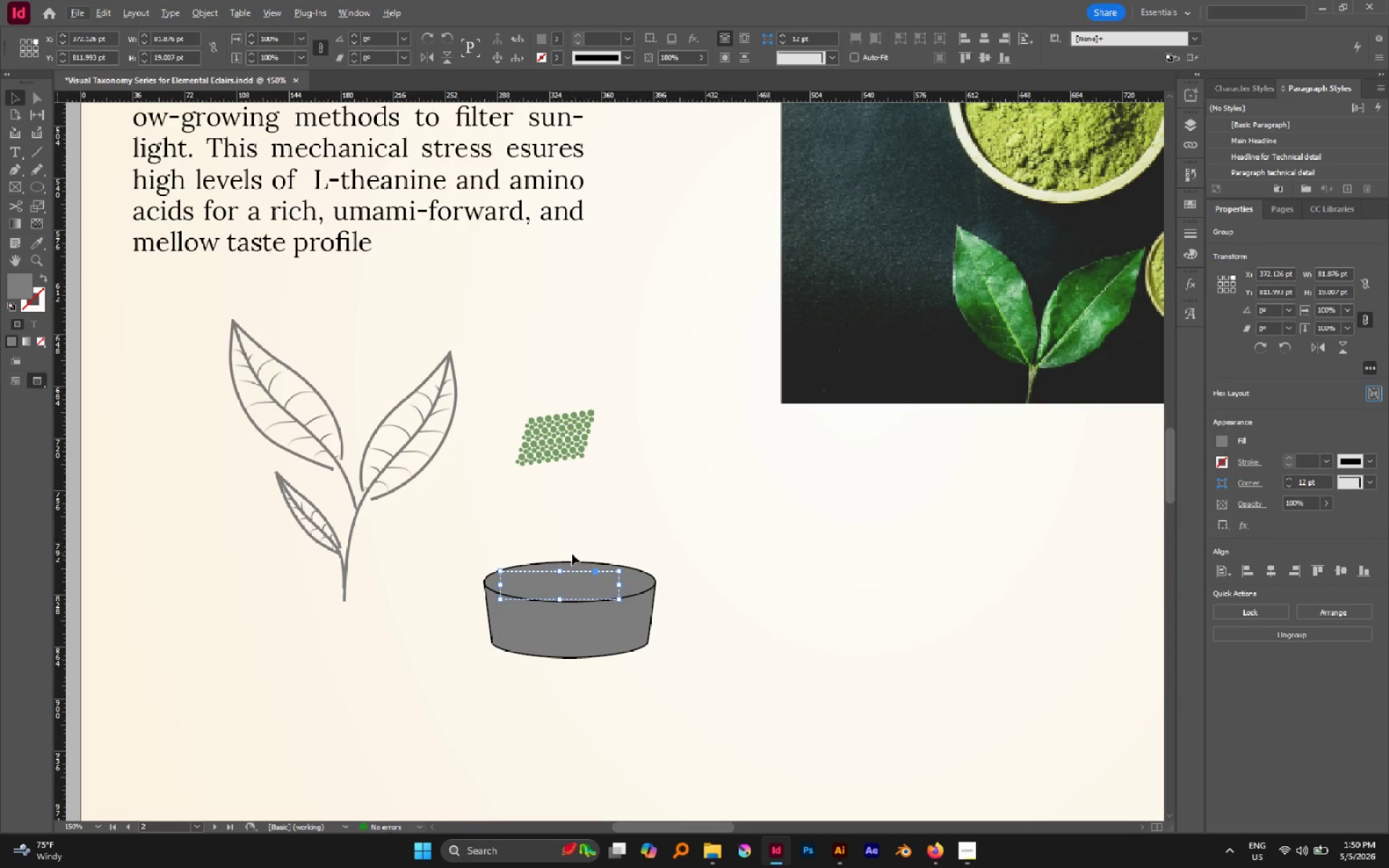 
key(Control+Shift+BracketRight)
 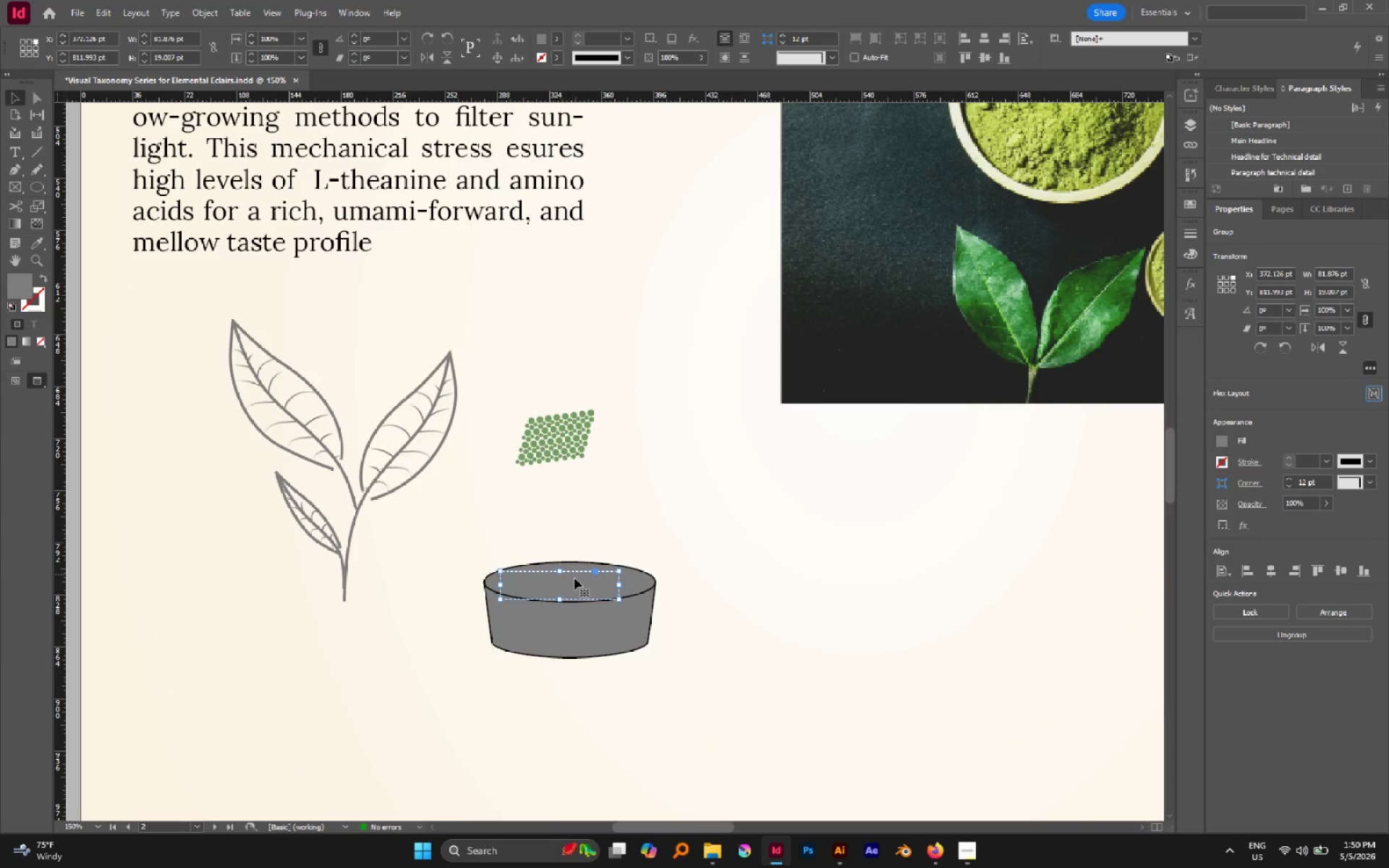 
key(Shift+ArrowUp)
 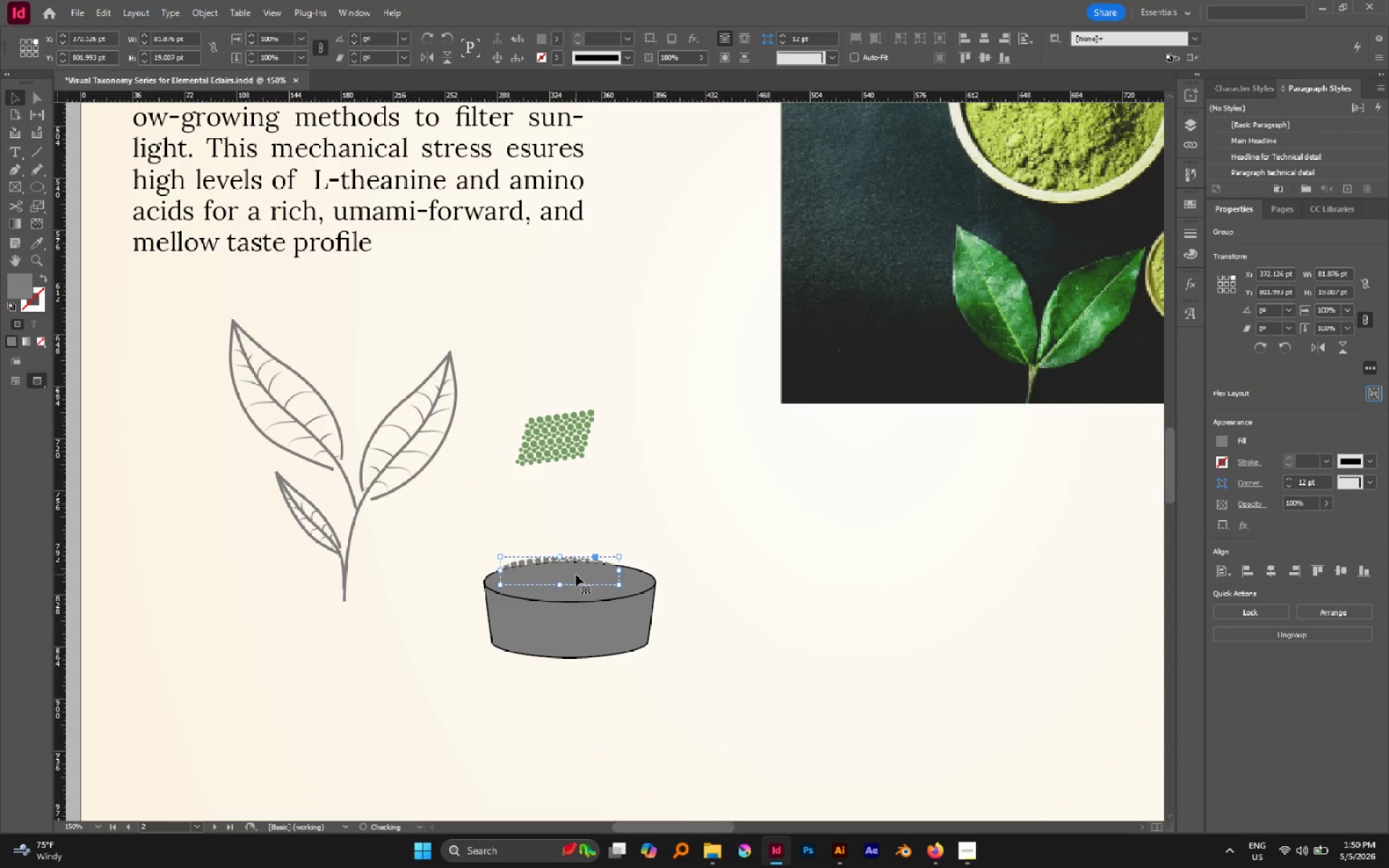 
key(Shift+ArrowUp)
 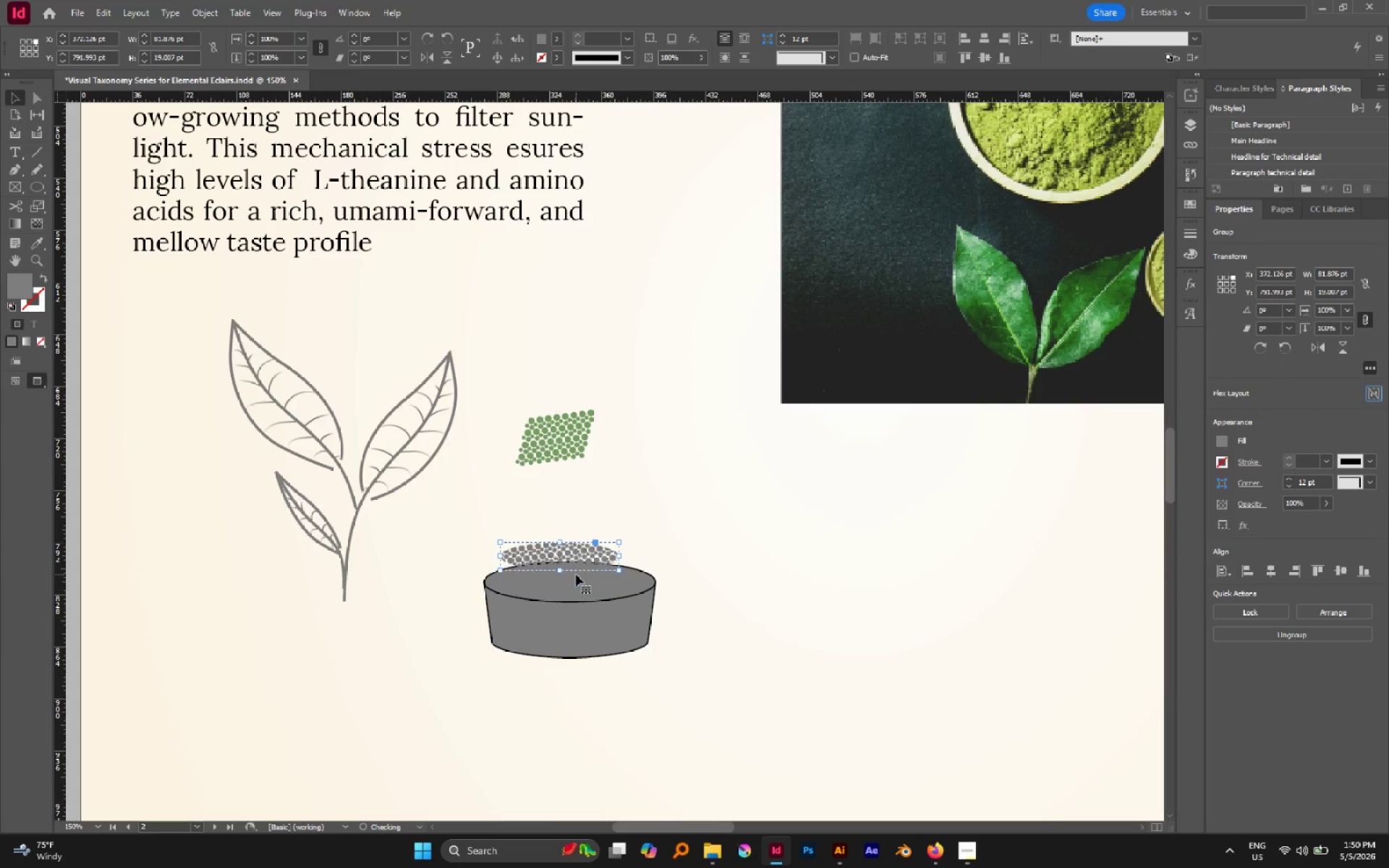 
key(Shift+ArrowUp)
 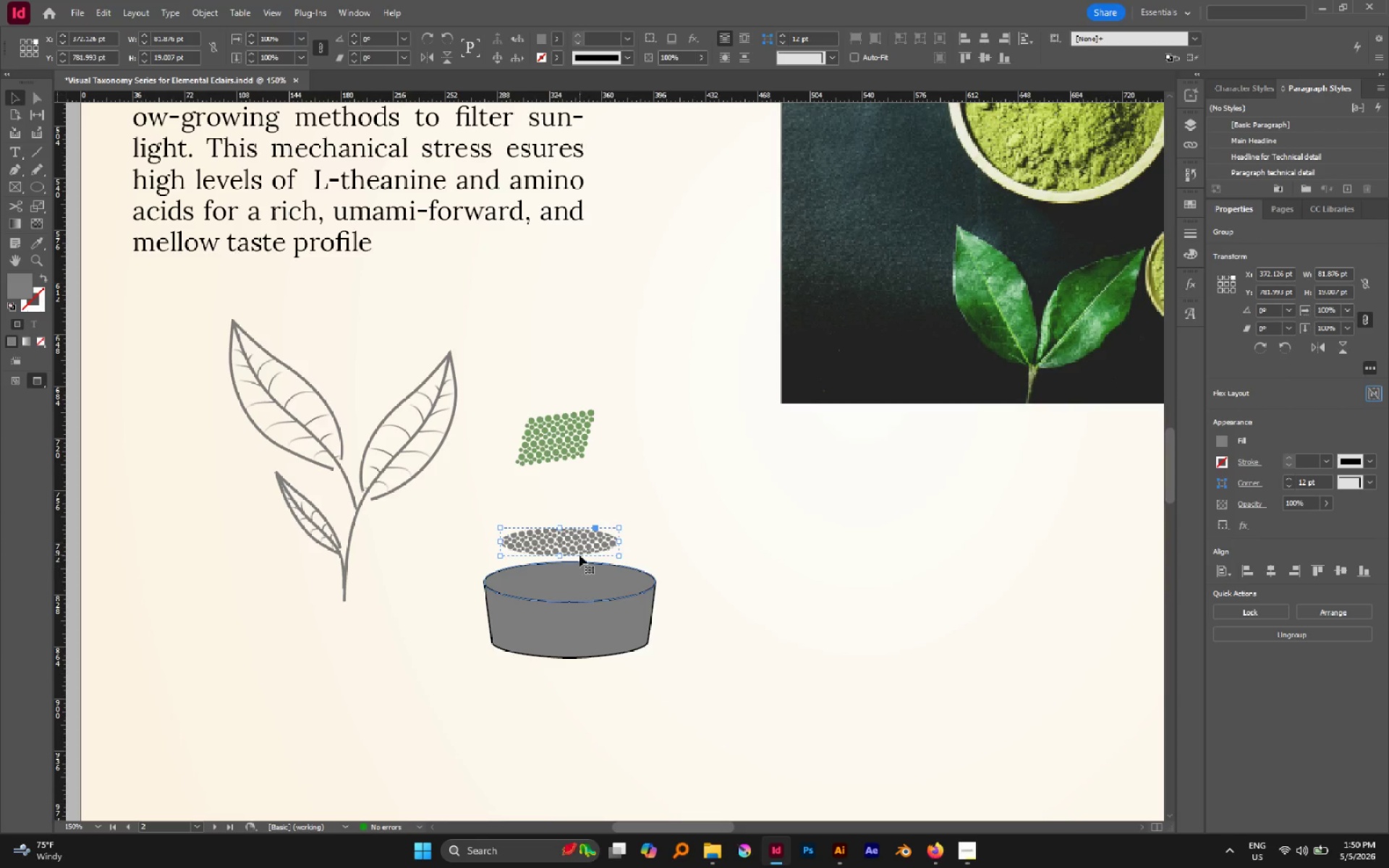 
hold_key(key=ControlLeft, duration=1.67)
hold_key(key=ShiftLeft, duration=1.53)
left_click_drag(start_coordinate=[619, 556], to_coordinate=[629, 561])
 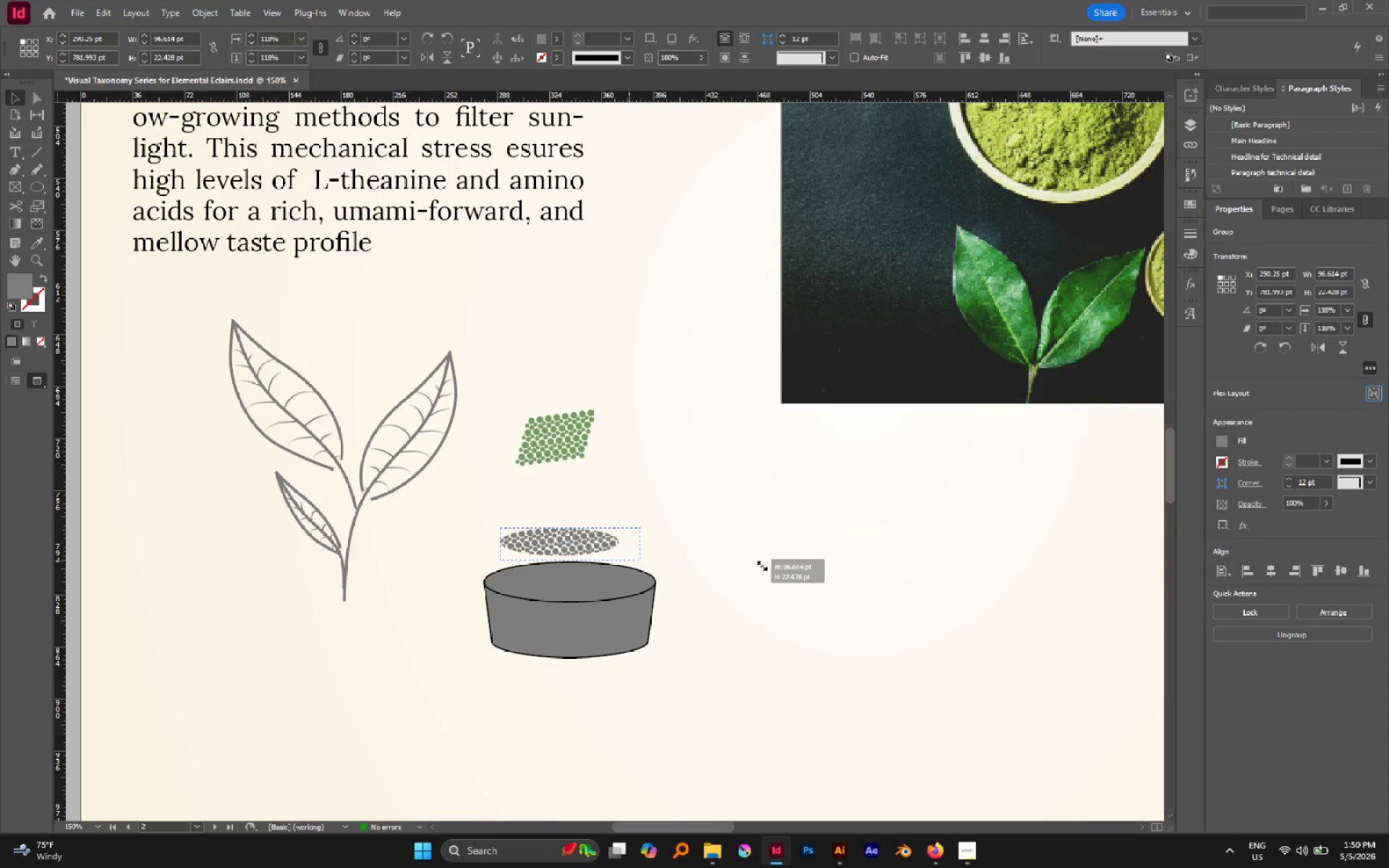 
key(Control+Z)
 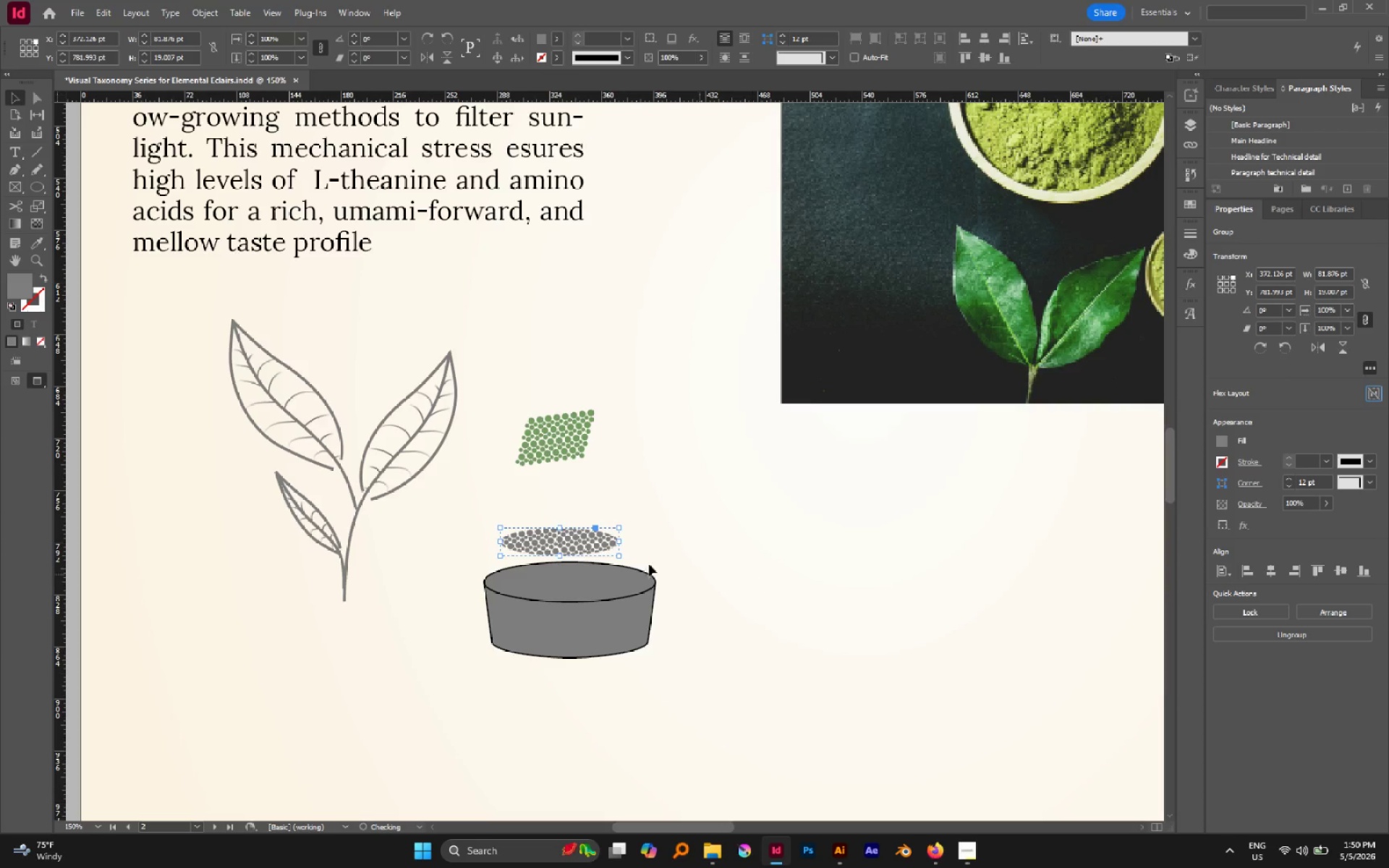 
hold_key(key=ControlLeft, duration=1.92)
hold_key(key=ShiftLeft, duration=1.77)
left_click_drag(start_coordinate=[621, 555], to_coordinate=[629, 558])
 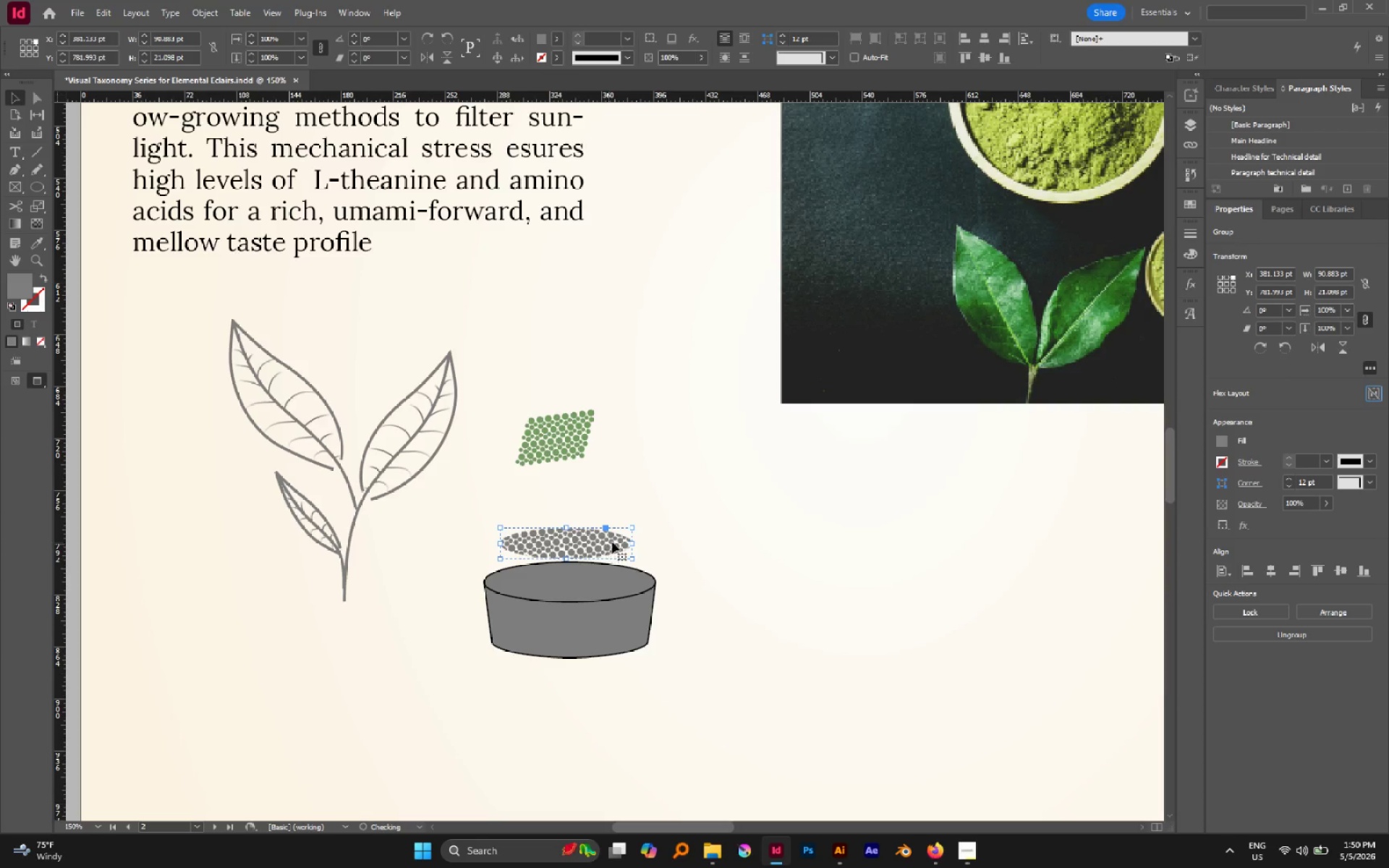 
left_click([713, 519])
 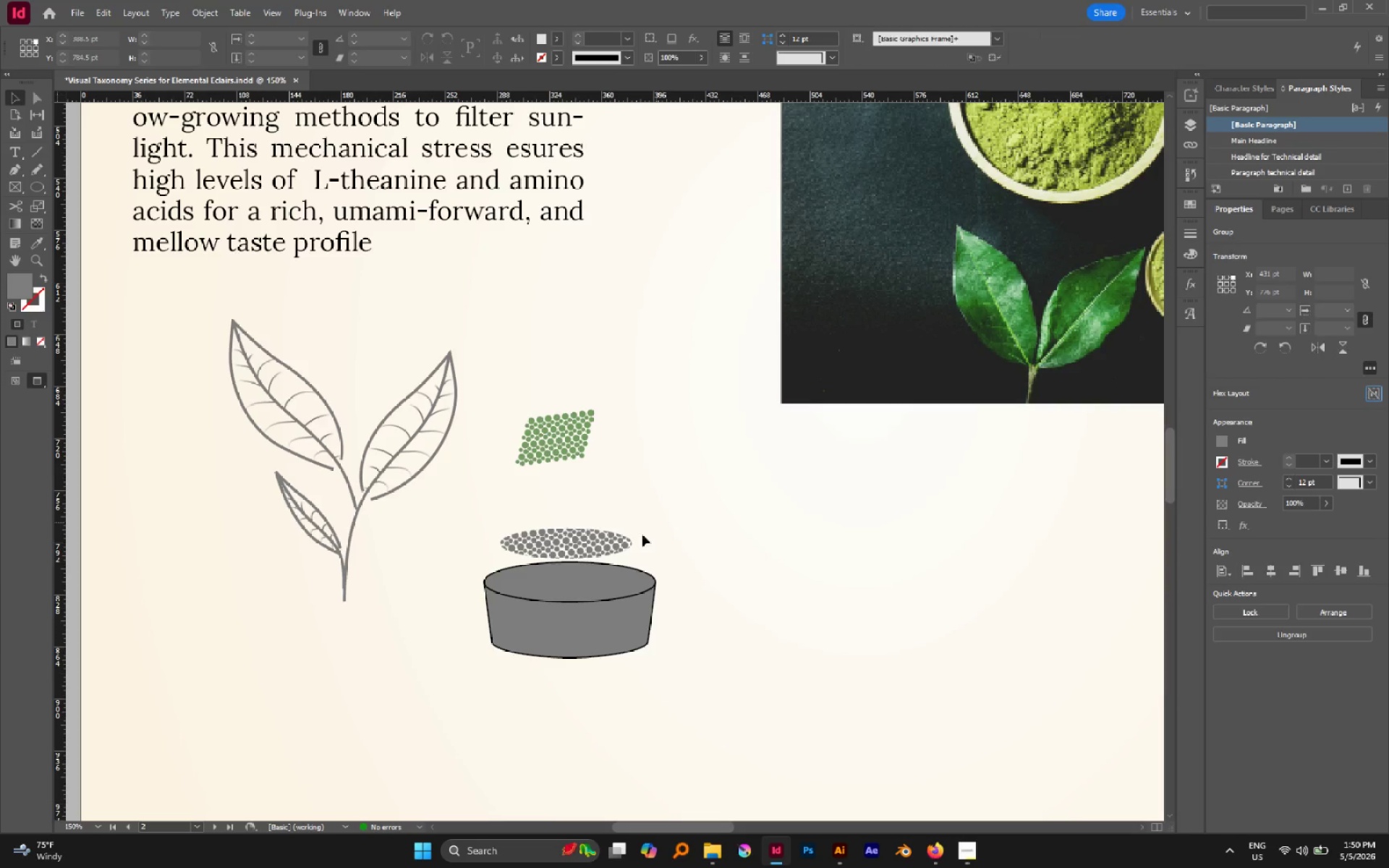 
hold_key(key=AltLeft, duration=0.52)
scroll: coordinate [632, 553], scroll_direction: none, amount: 0.0
 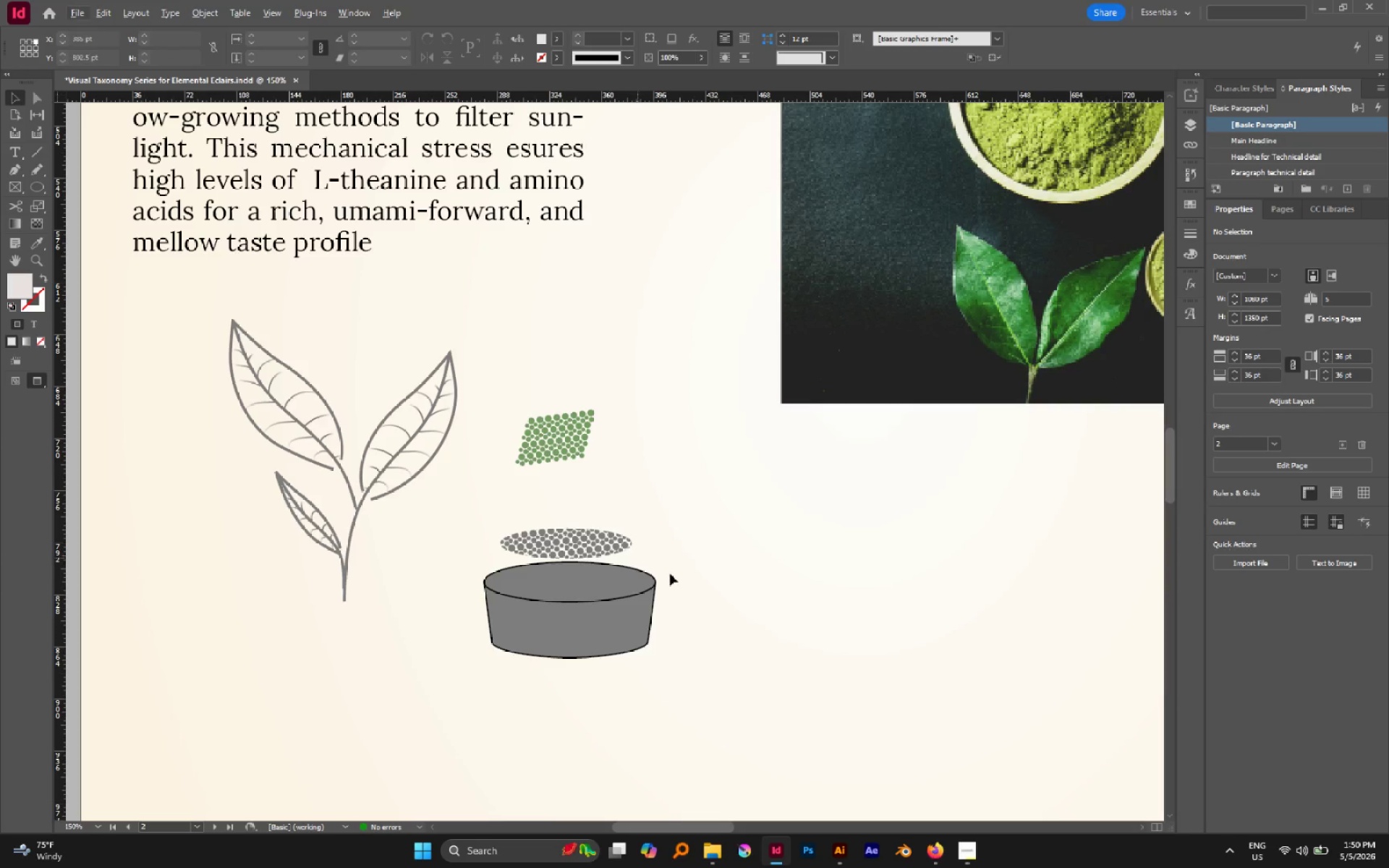 
hold_key(key=AltLeft, duration=0.66)
scroll: coordinate [575, 566], scroll_direction: up, amount: 4.0
 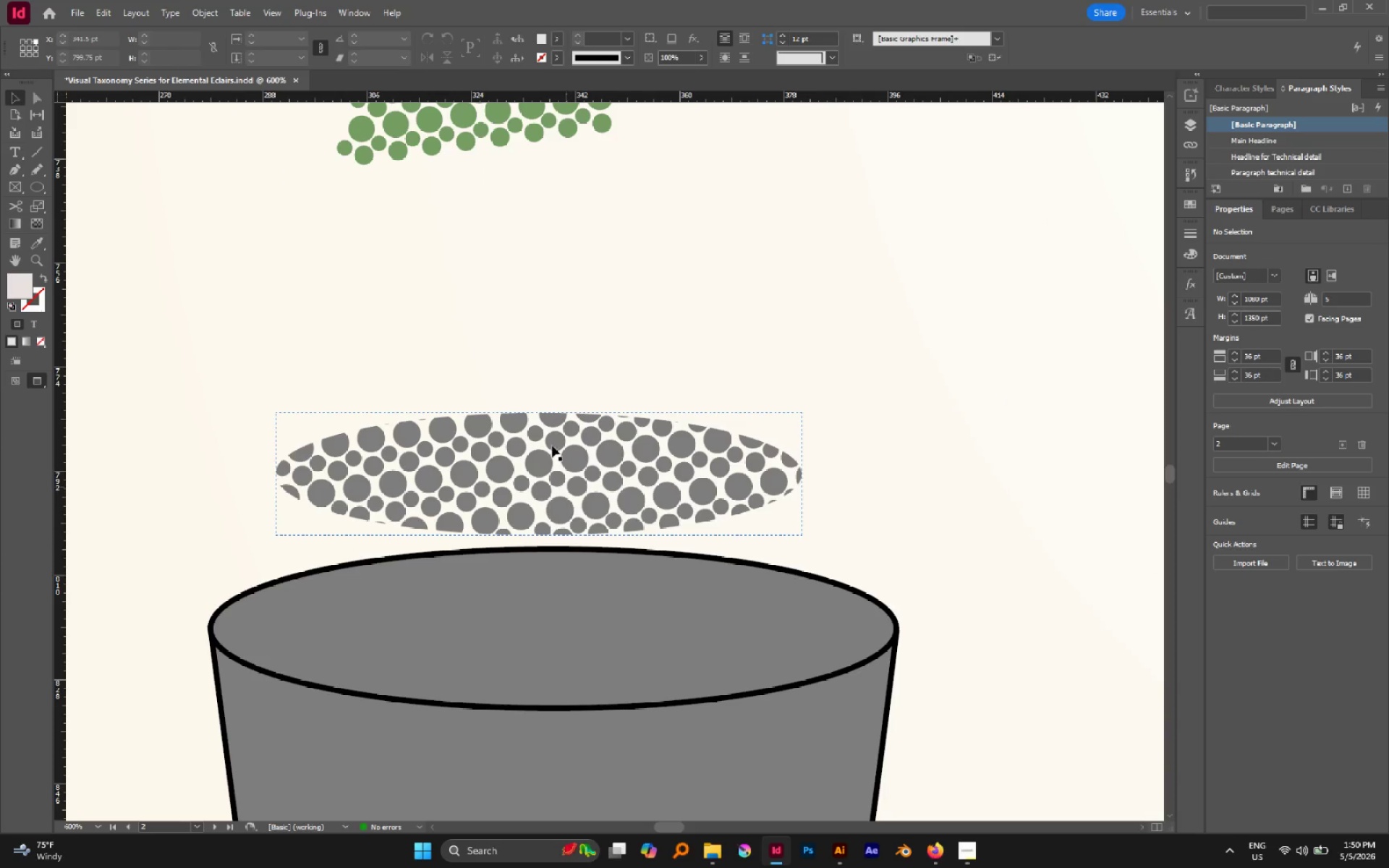 
left_click_drag(start_coordinate=[550, 439], to_coordinate=[509, 576])
 